 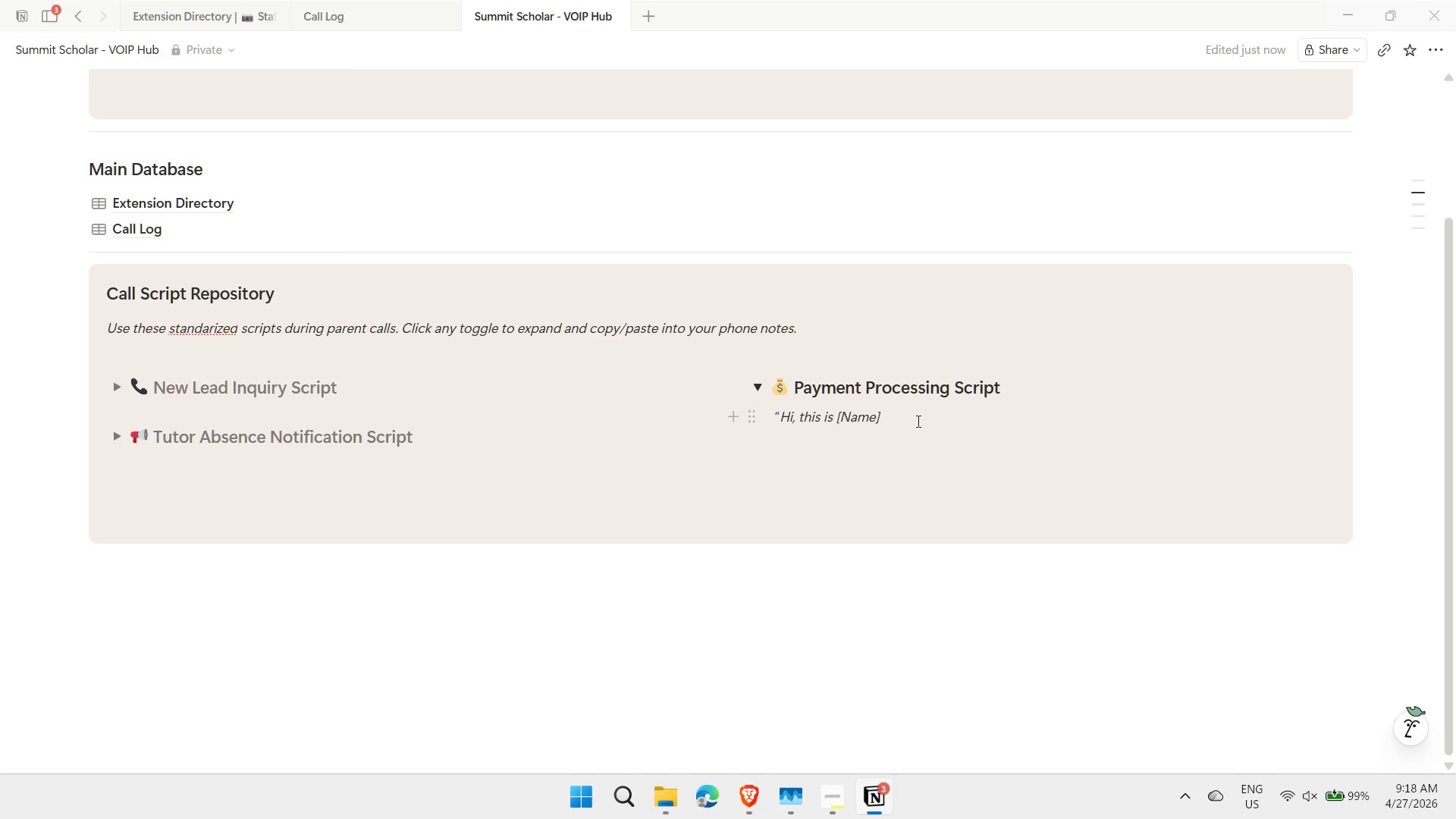 
type( from Summit Scholars. I'm calling regarding the outstadig balance of [Ampunt)
key(Backspace)
key(Backspace)
key(Backspace)
key(Backspace)
type(ount] for [Student Name]. We can take payment over the phoe)
key(Backspace)
type(ne or via the parent portal. Would you like to take care of that now?")
 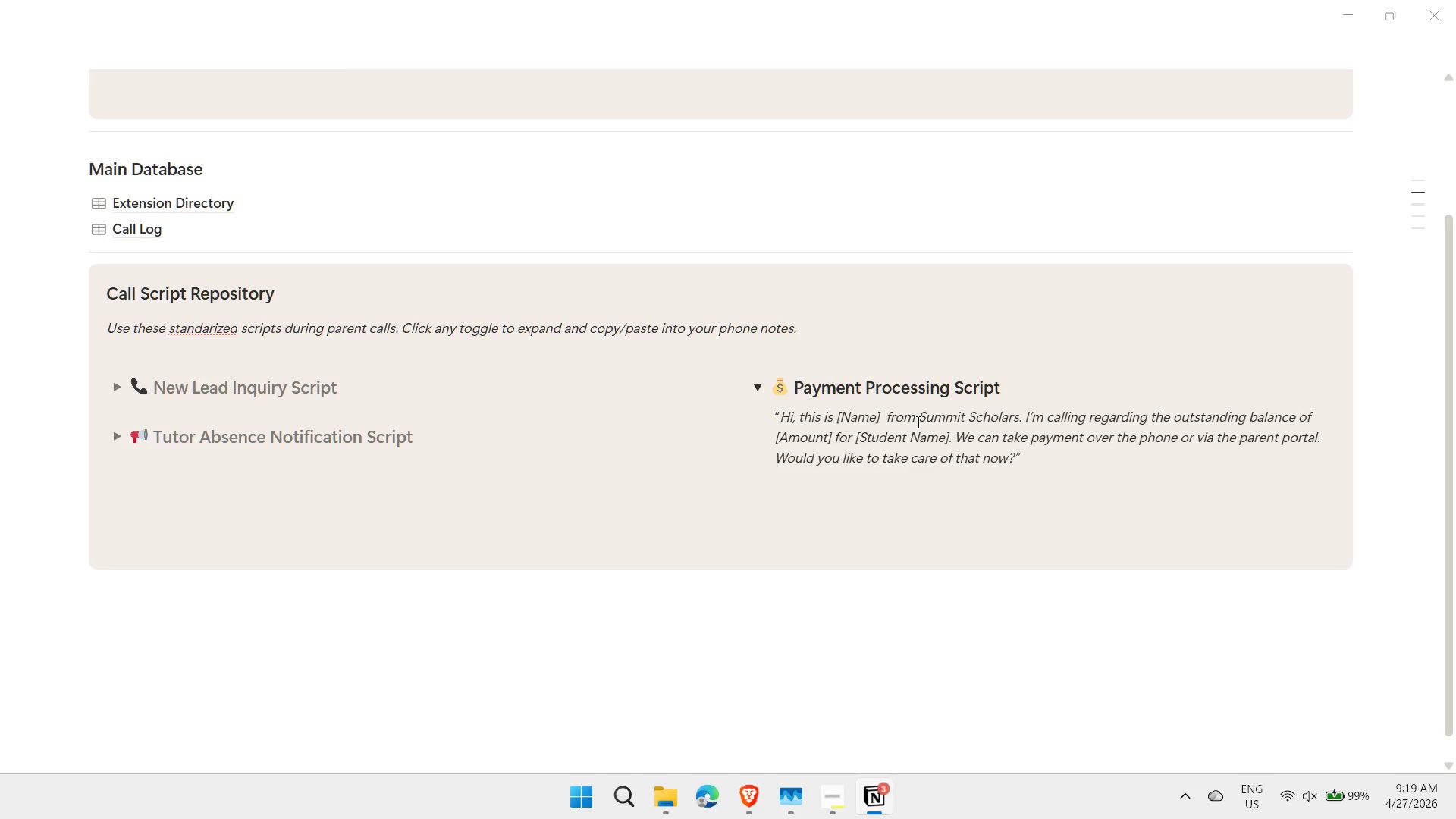 
left_click([721, 379])
 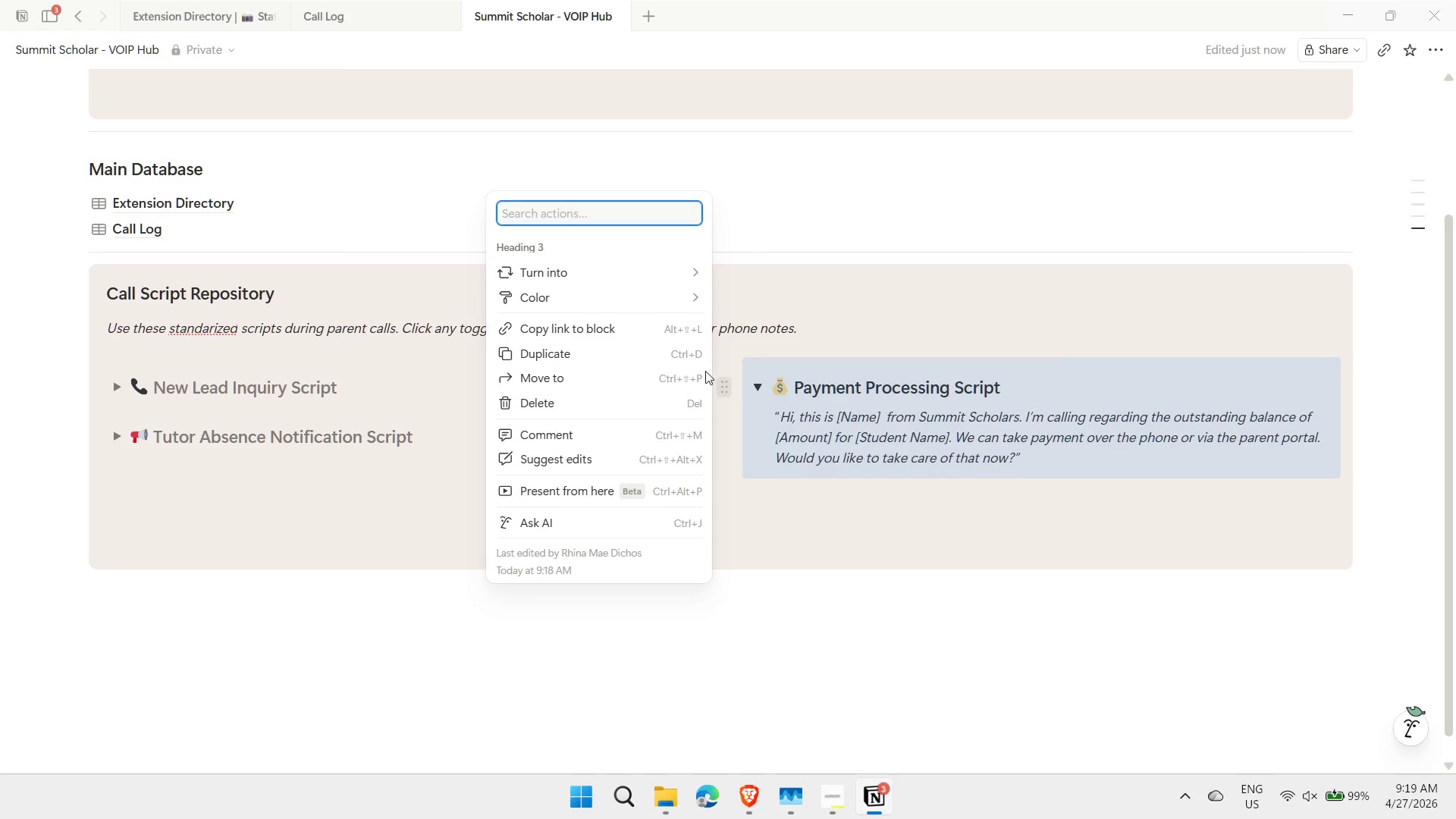 
mouse_move([648, 298])
 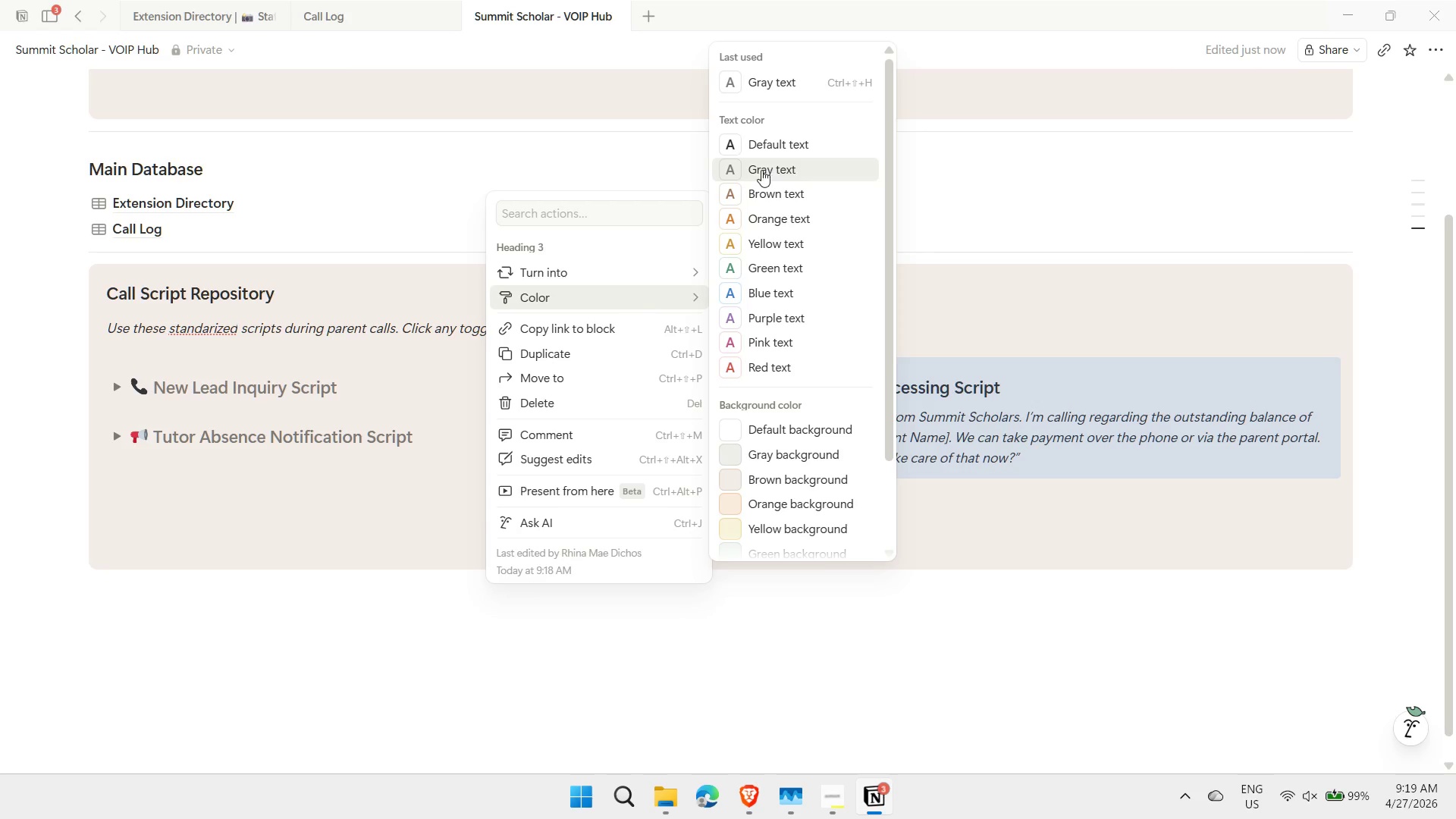 
left_click([761, 170])
 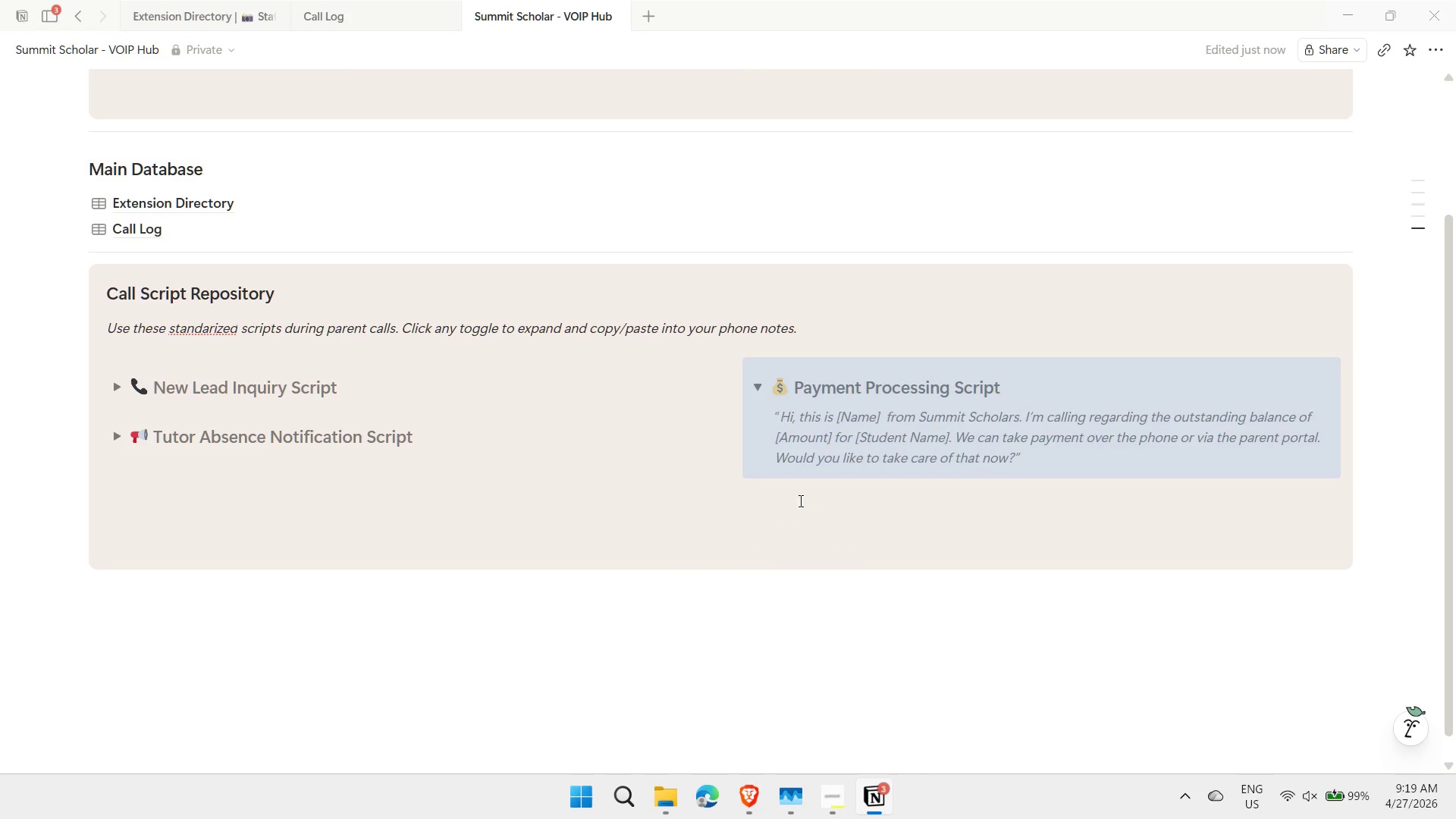 
left_click([807, 515])
 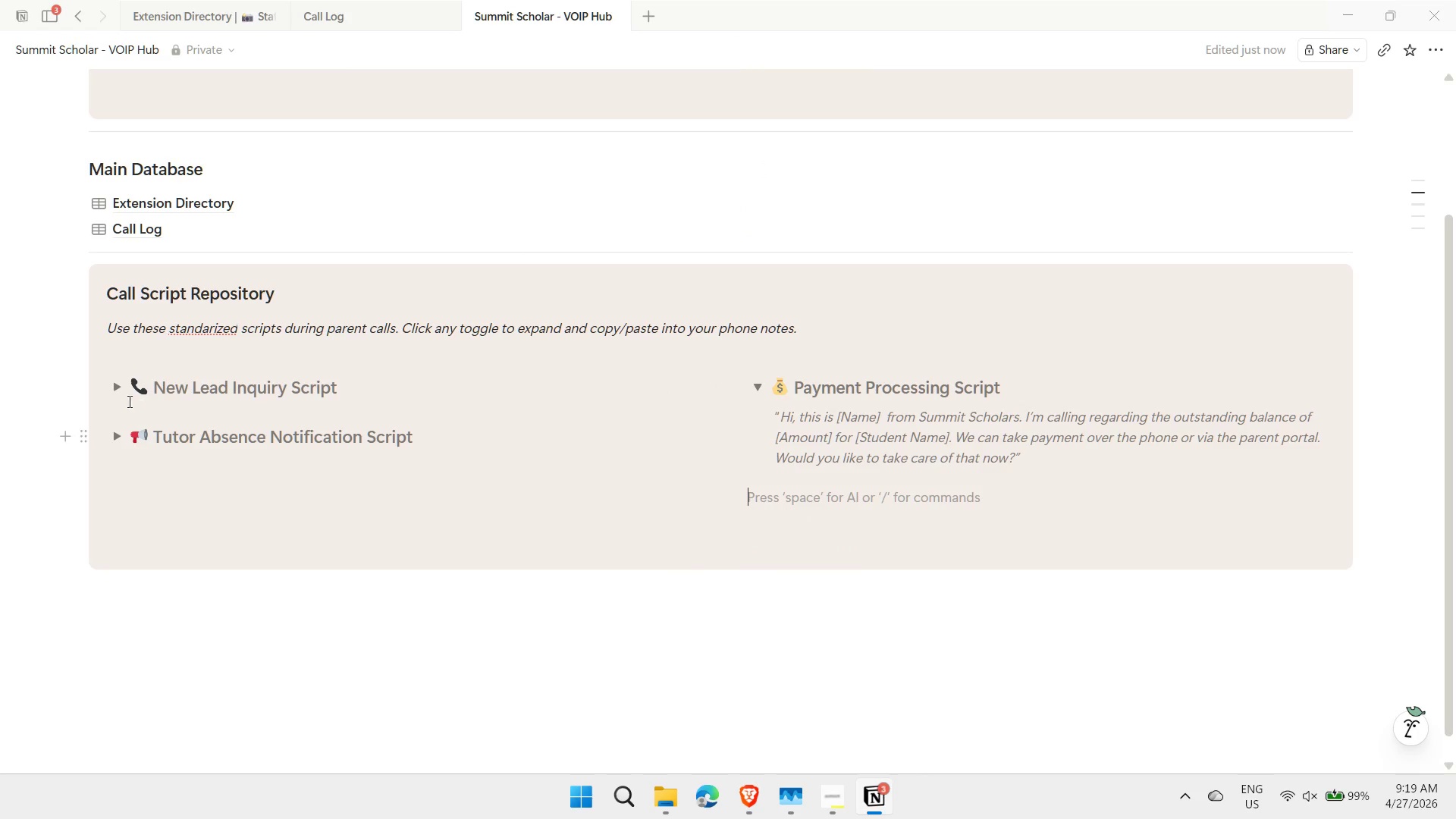 
left_click([83, 387])
 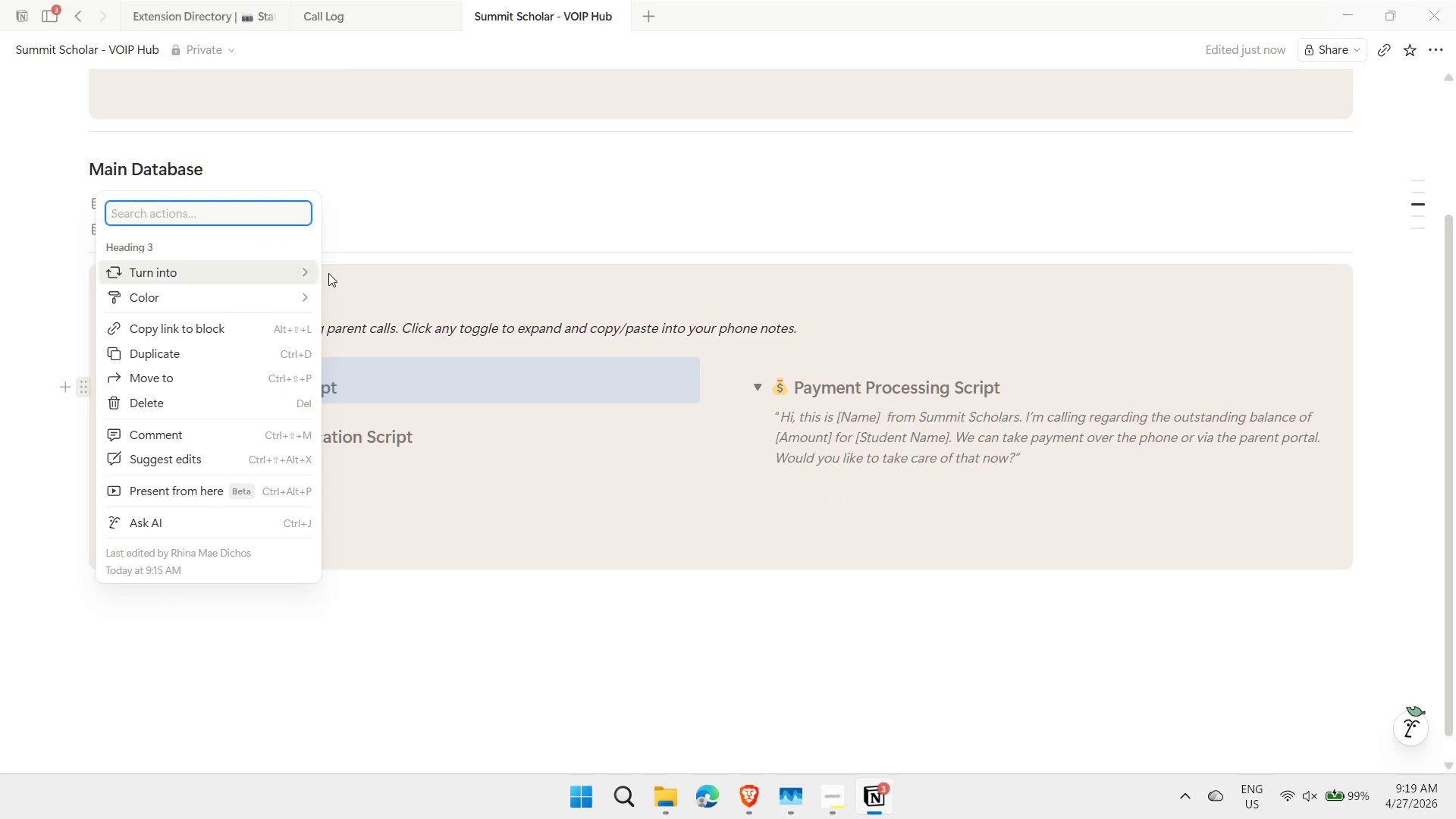 
mouse_move([309, 299])
 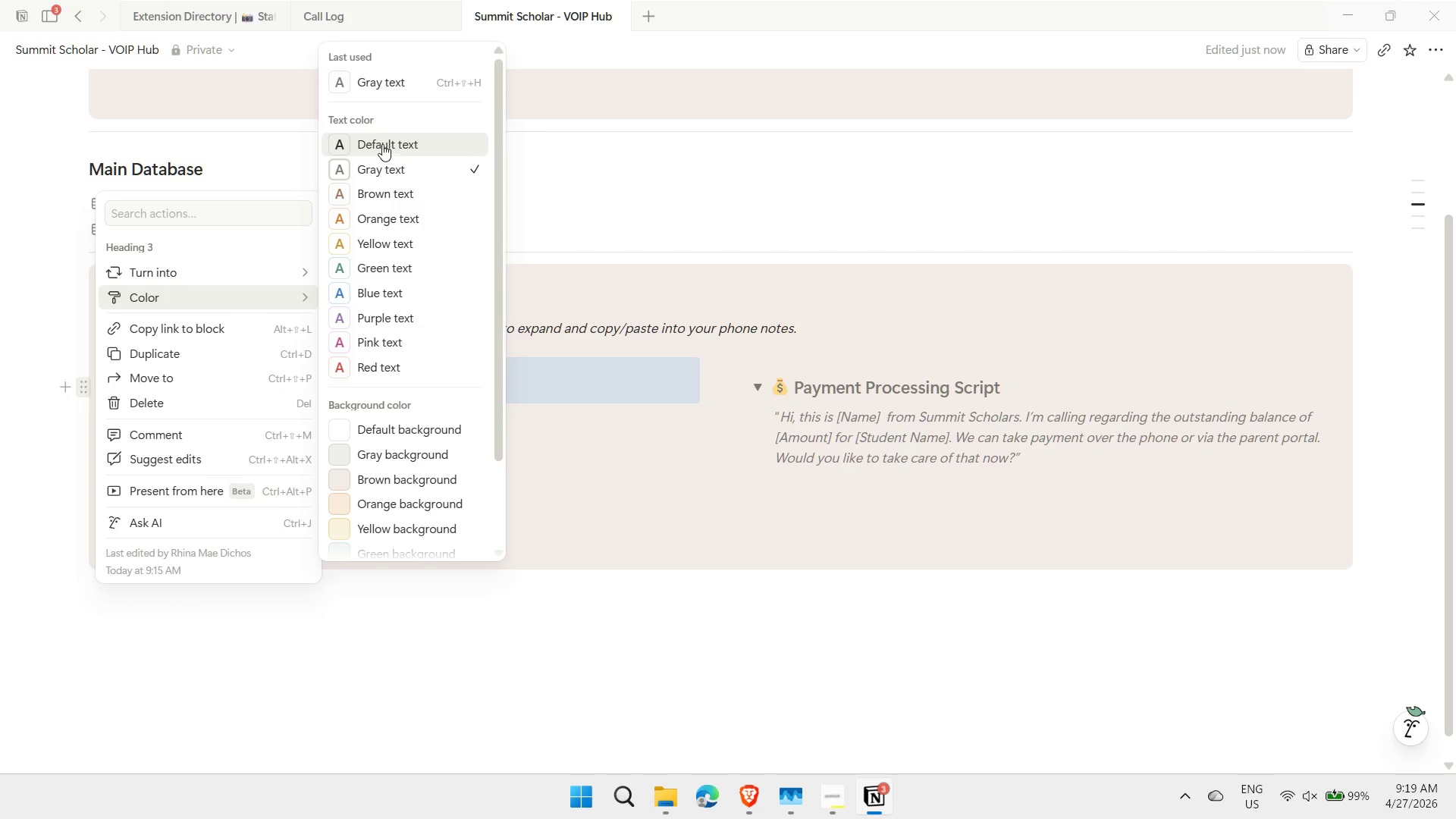 
left_click([382, 144])
 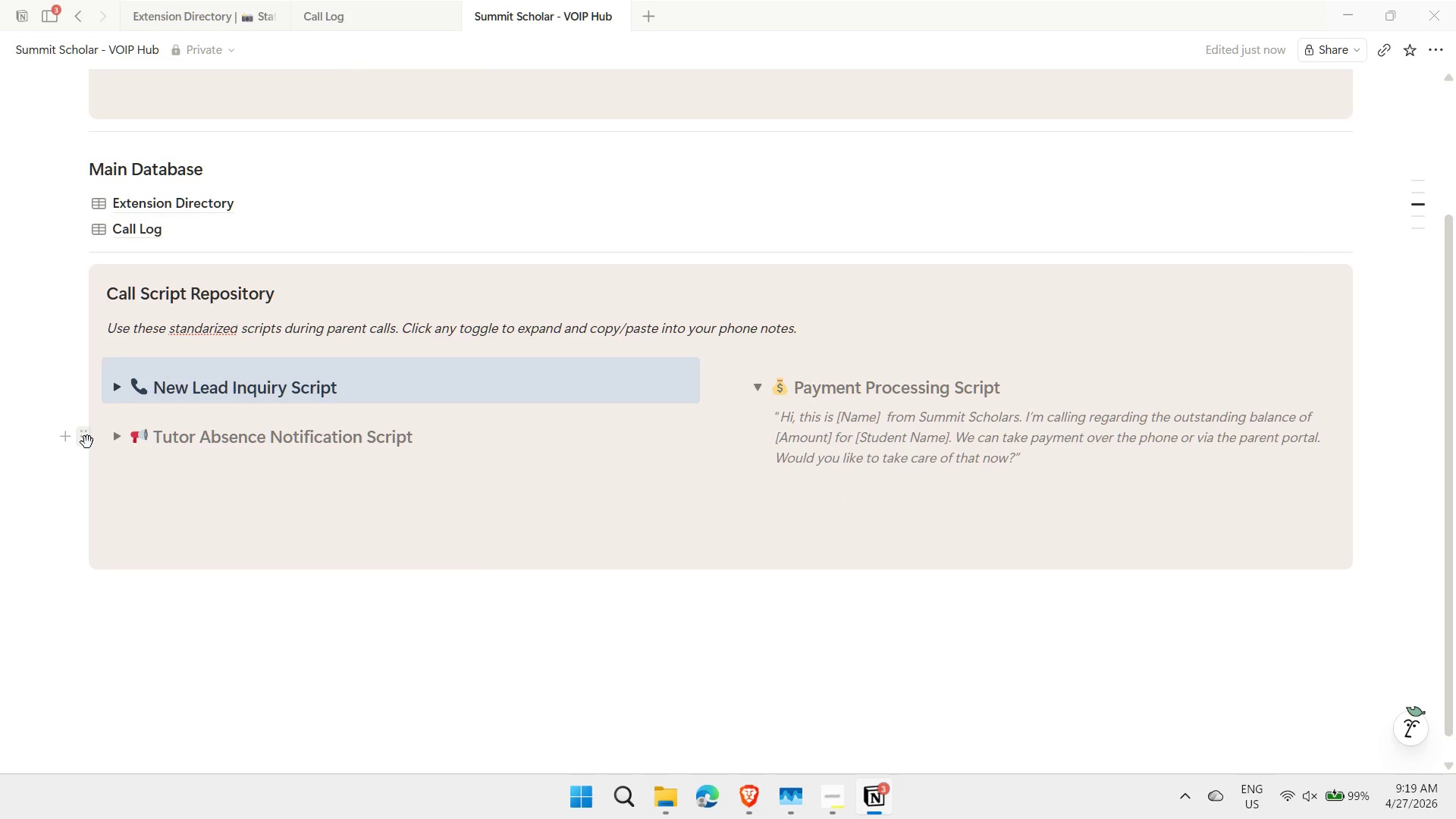 
left_click([86, 441])
 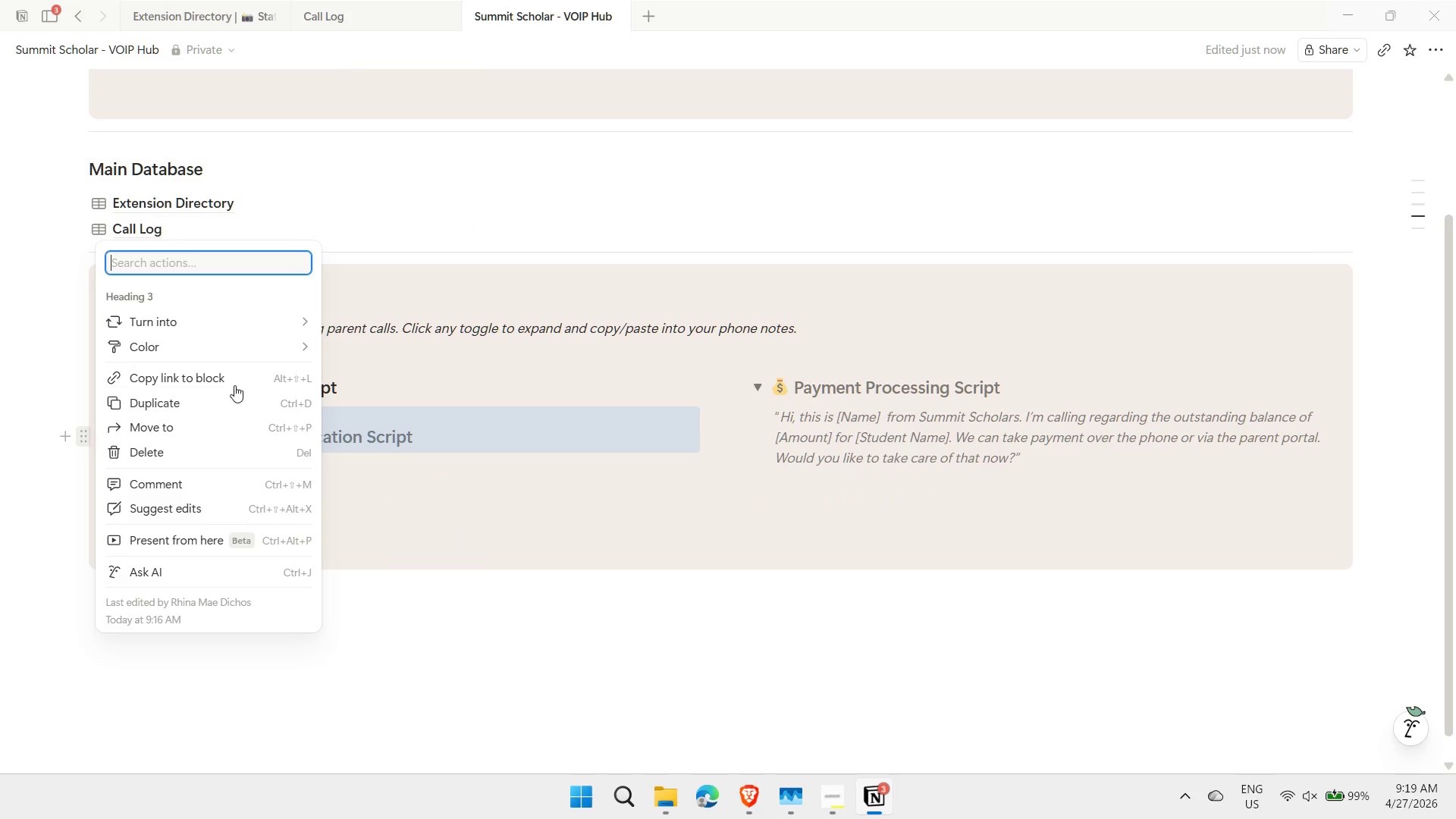 
mouse_move([256, 364])
 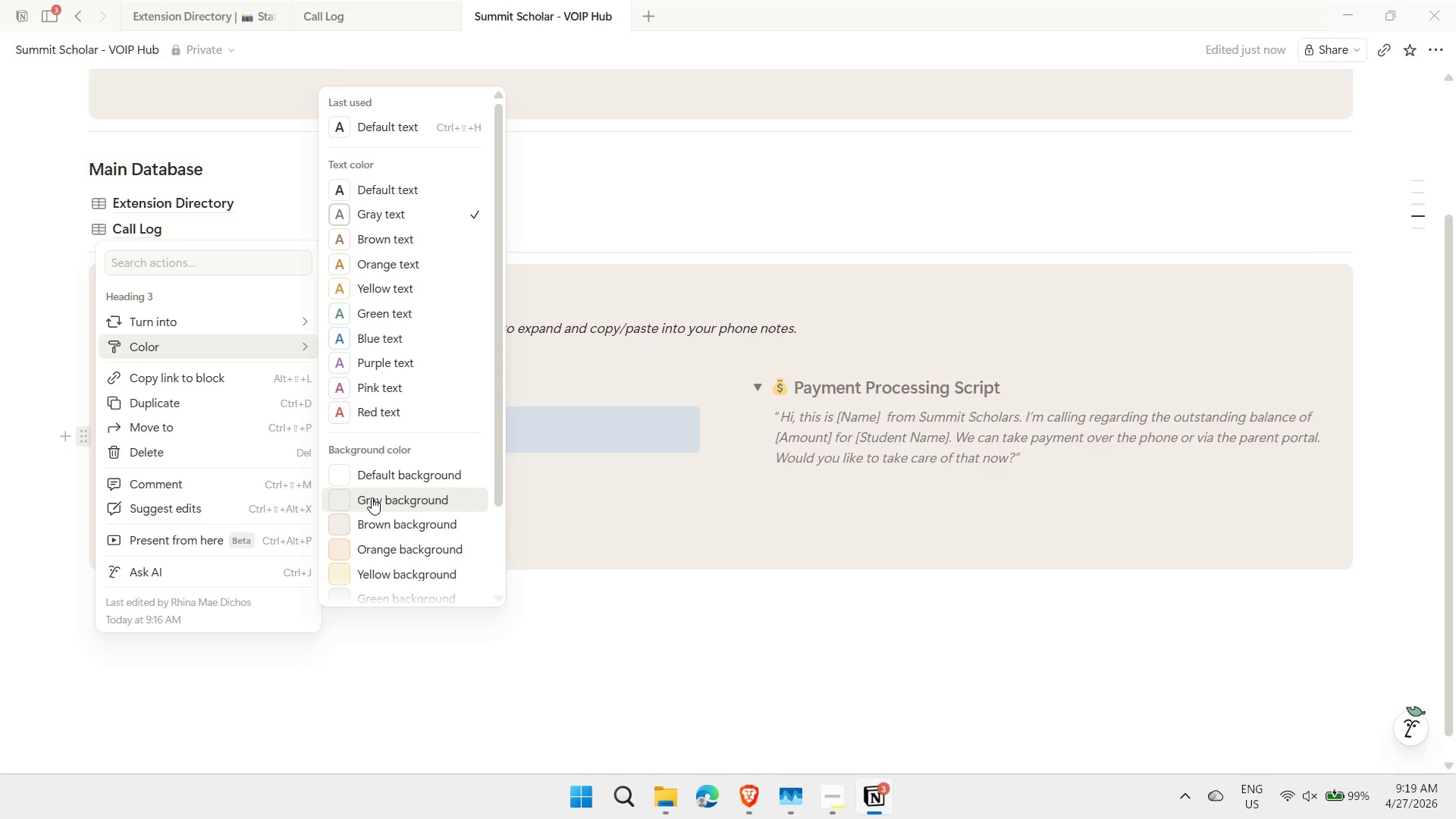 
left_click([372, 497])
 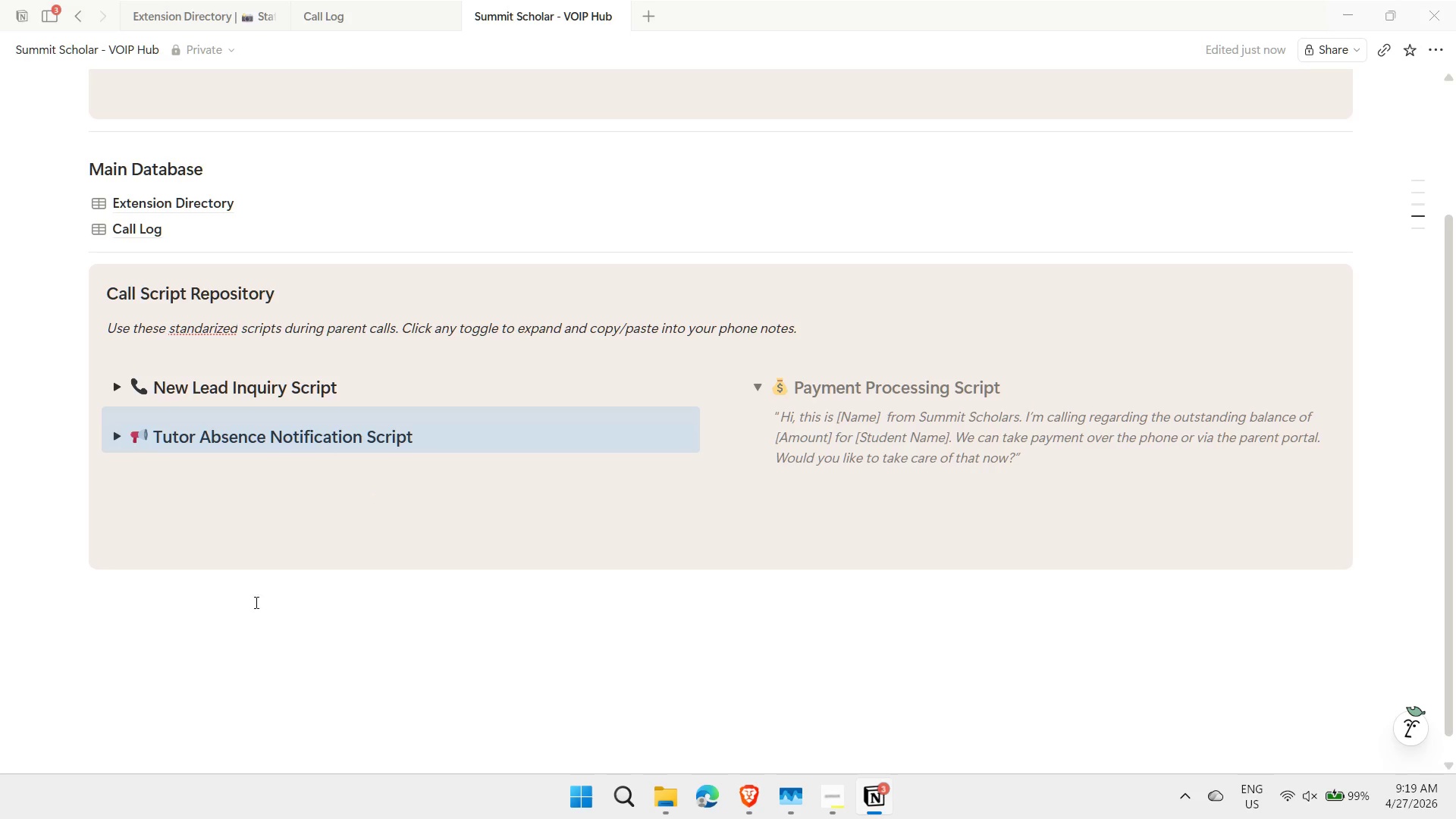 
left_click([226, 625])
 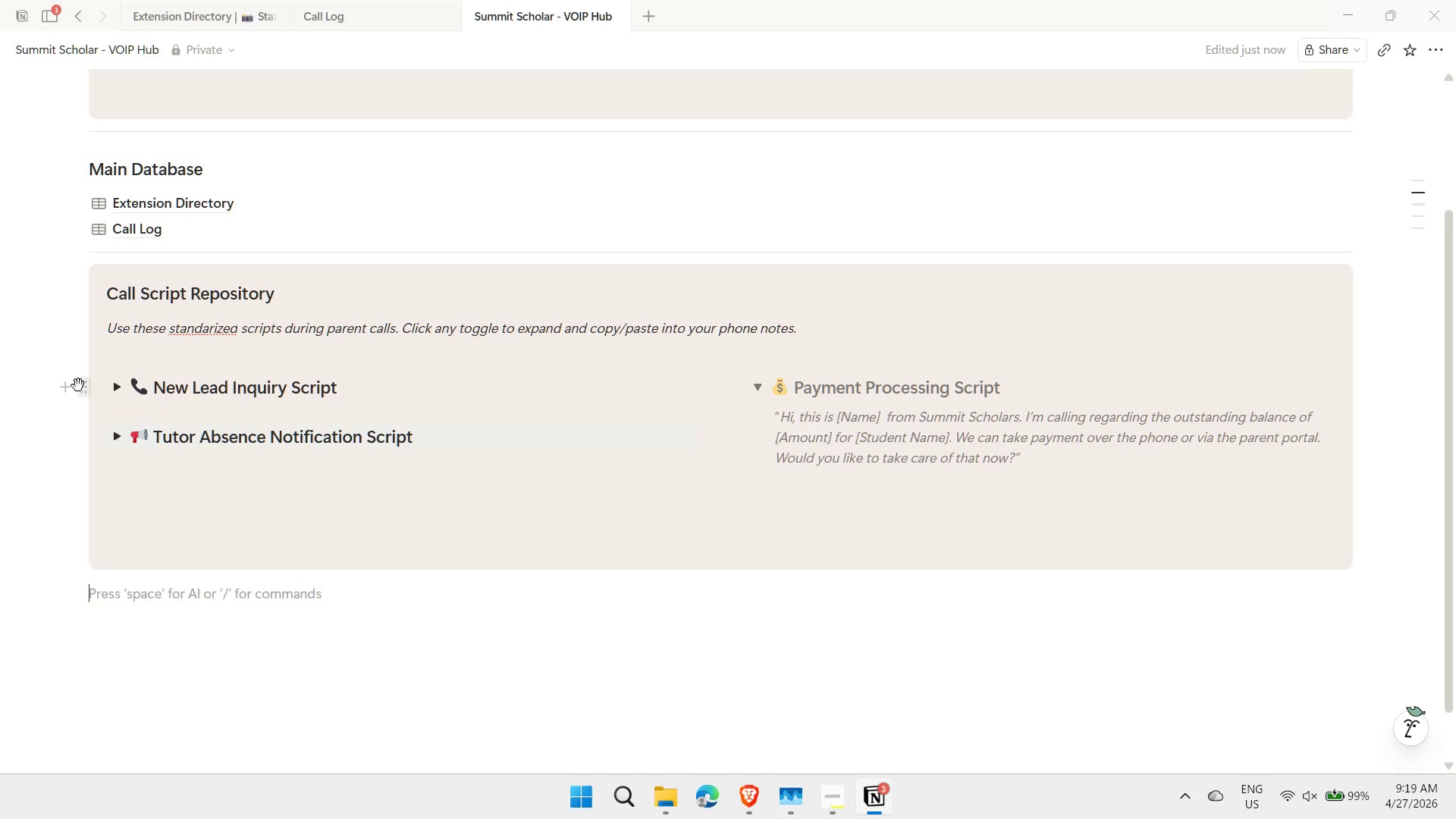 
left_click([82, 385])
 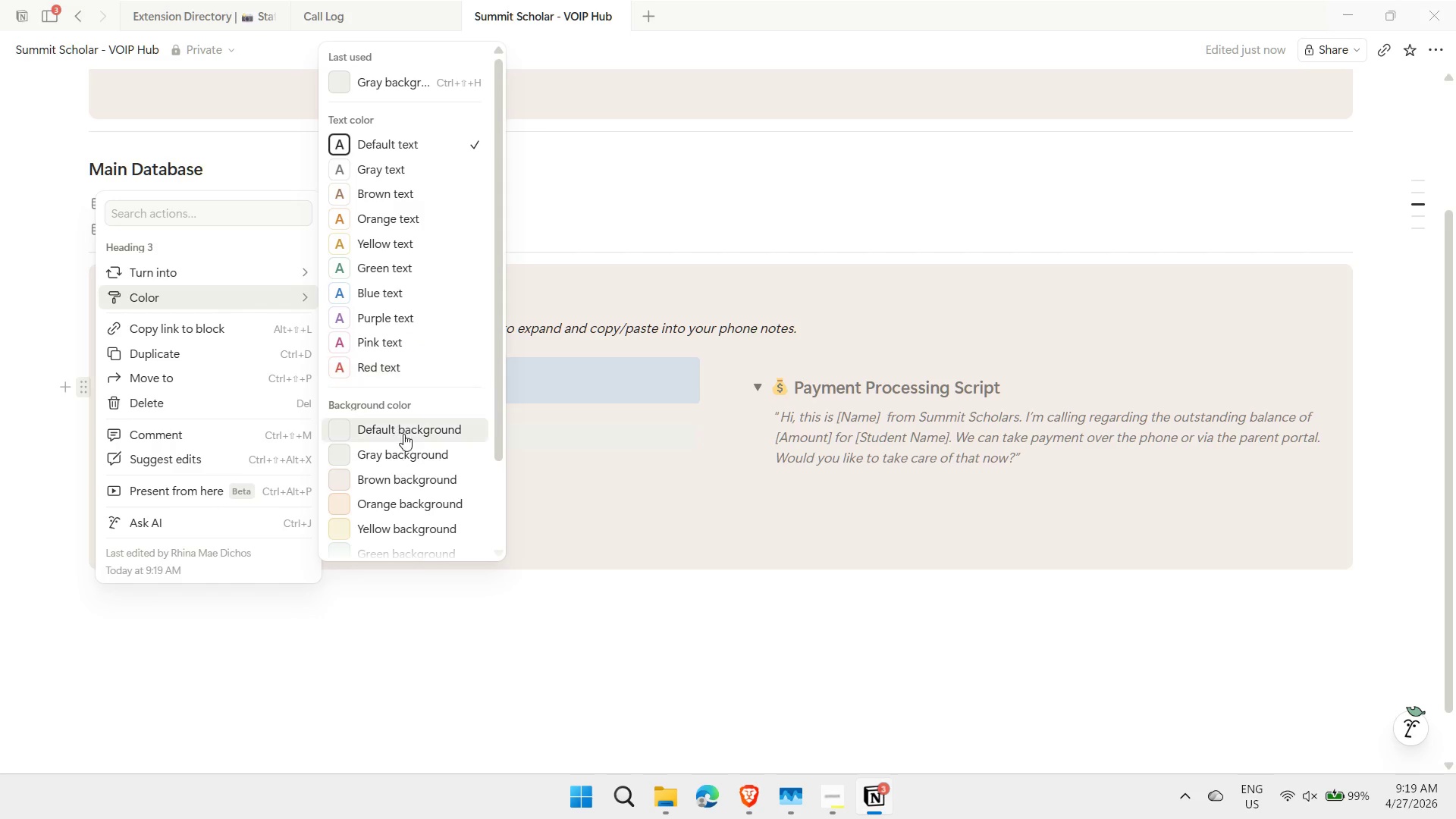 
left_click([415, 452])
 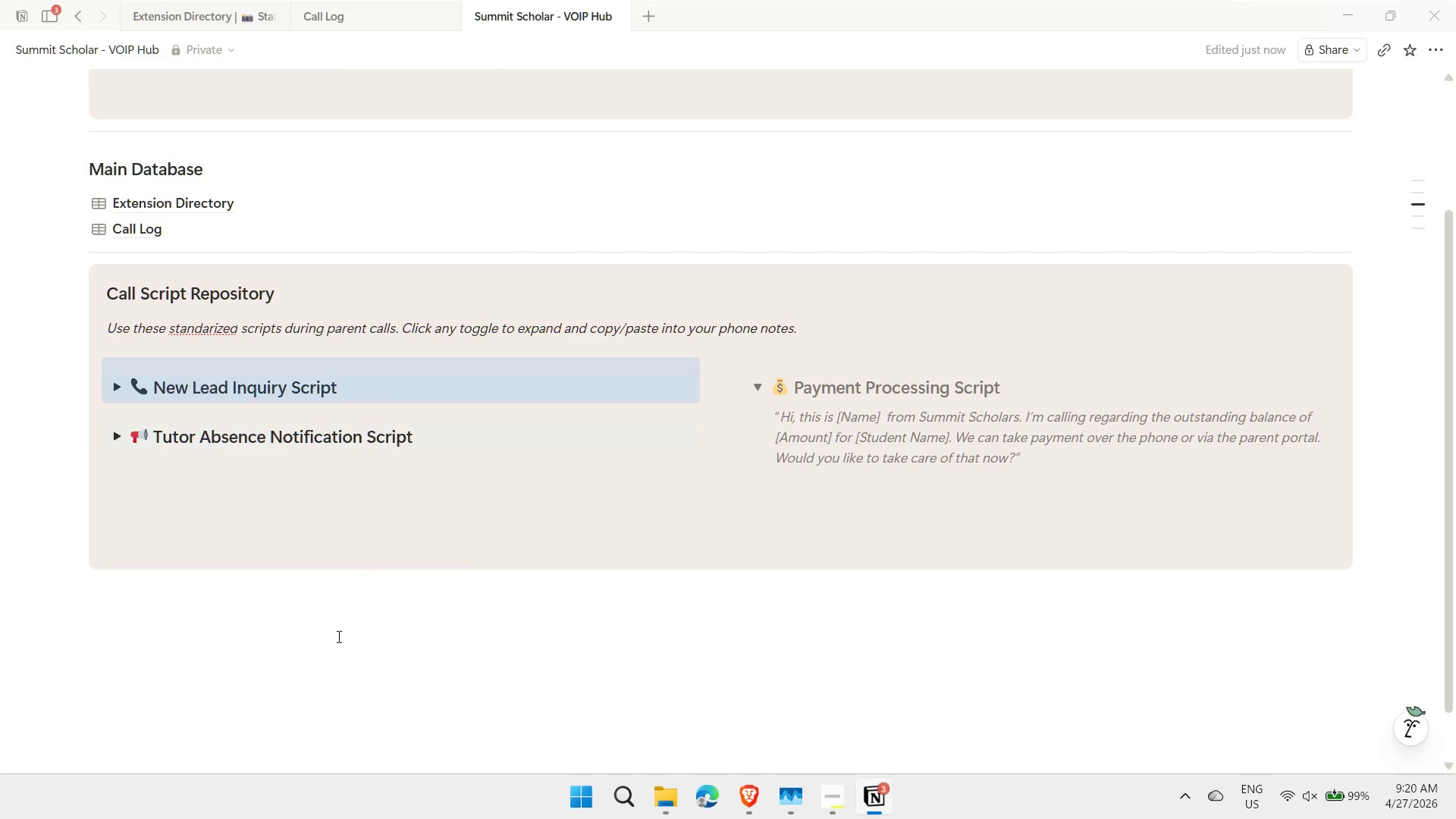 
left_click([337, 638])
 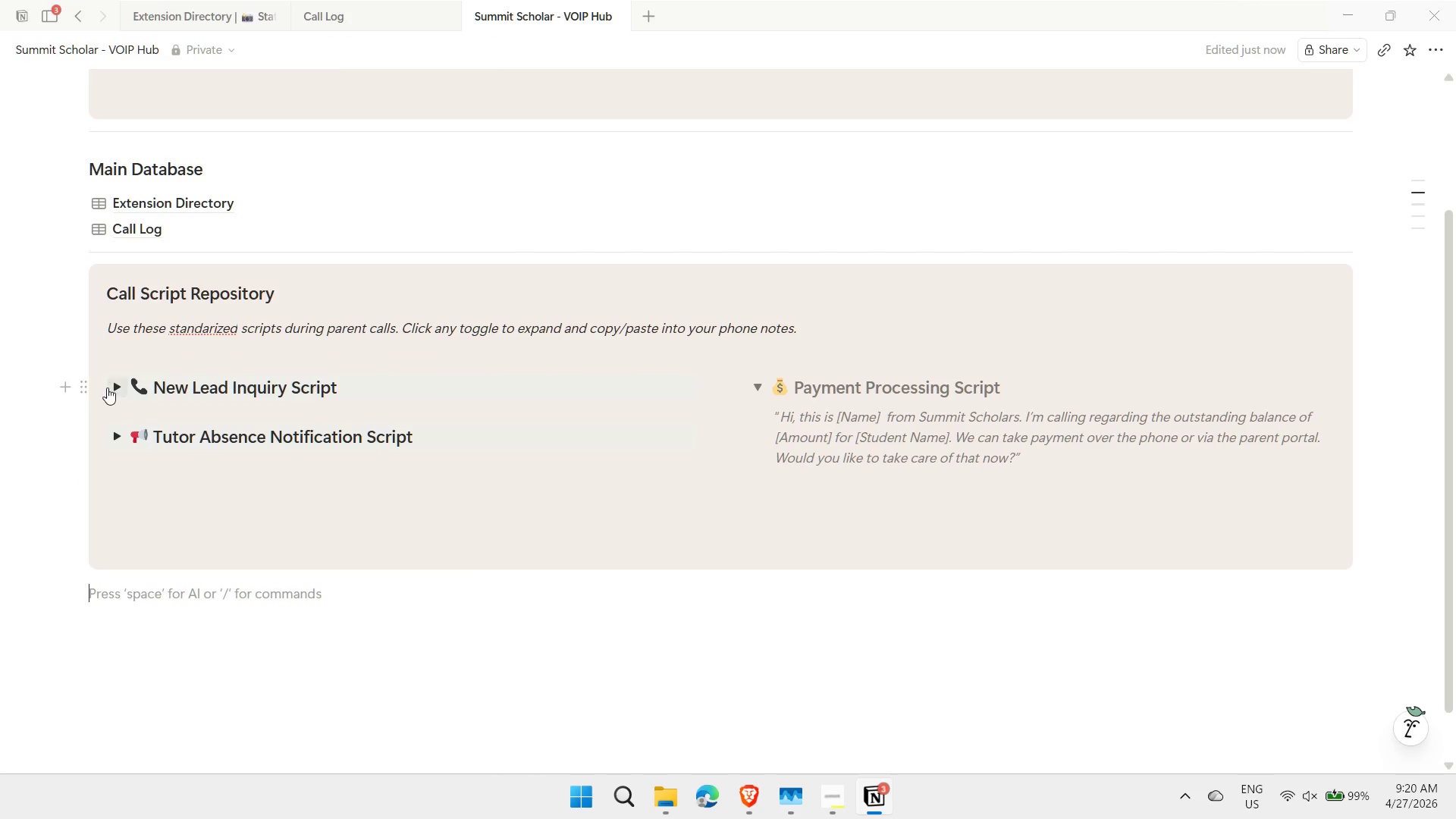 
left_click([113, 387])
 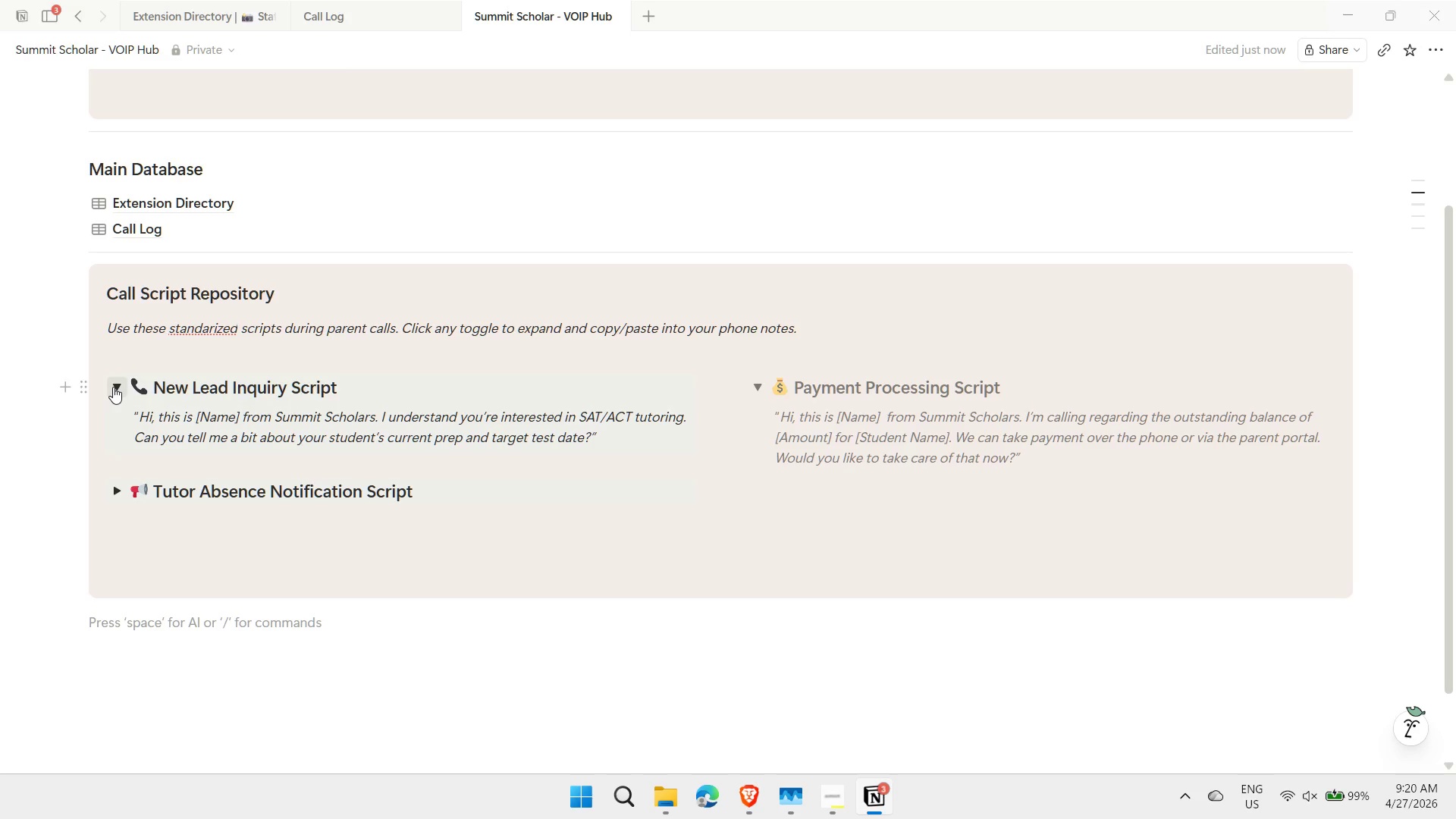 
left_click([113, 387])
 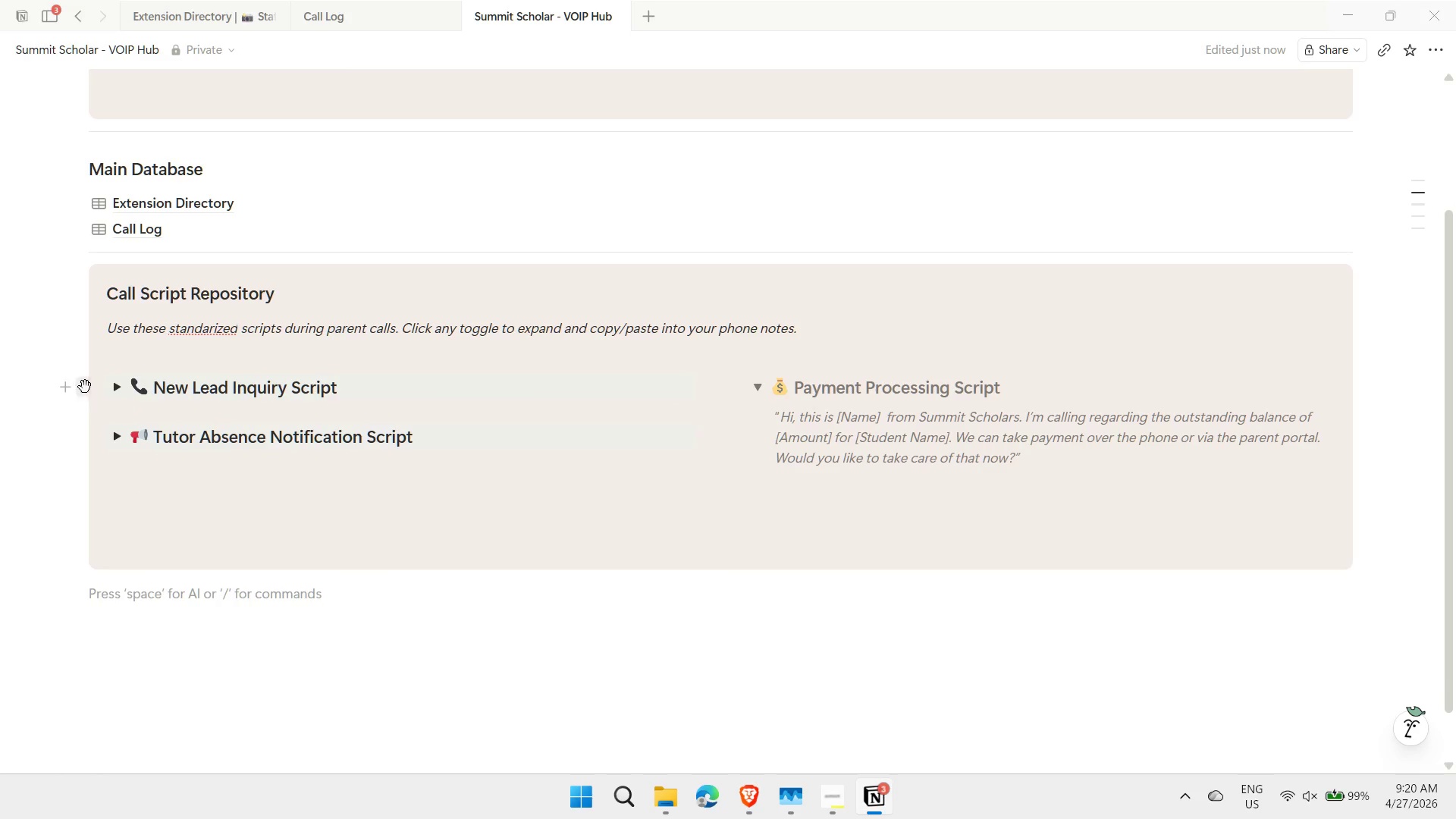 
left_click([85, 387])
 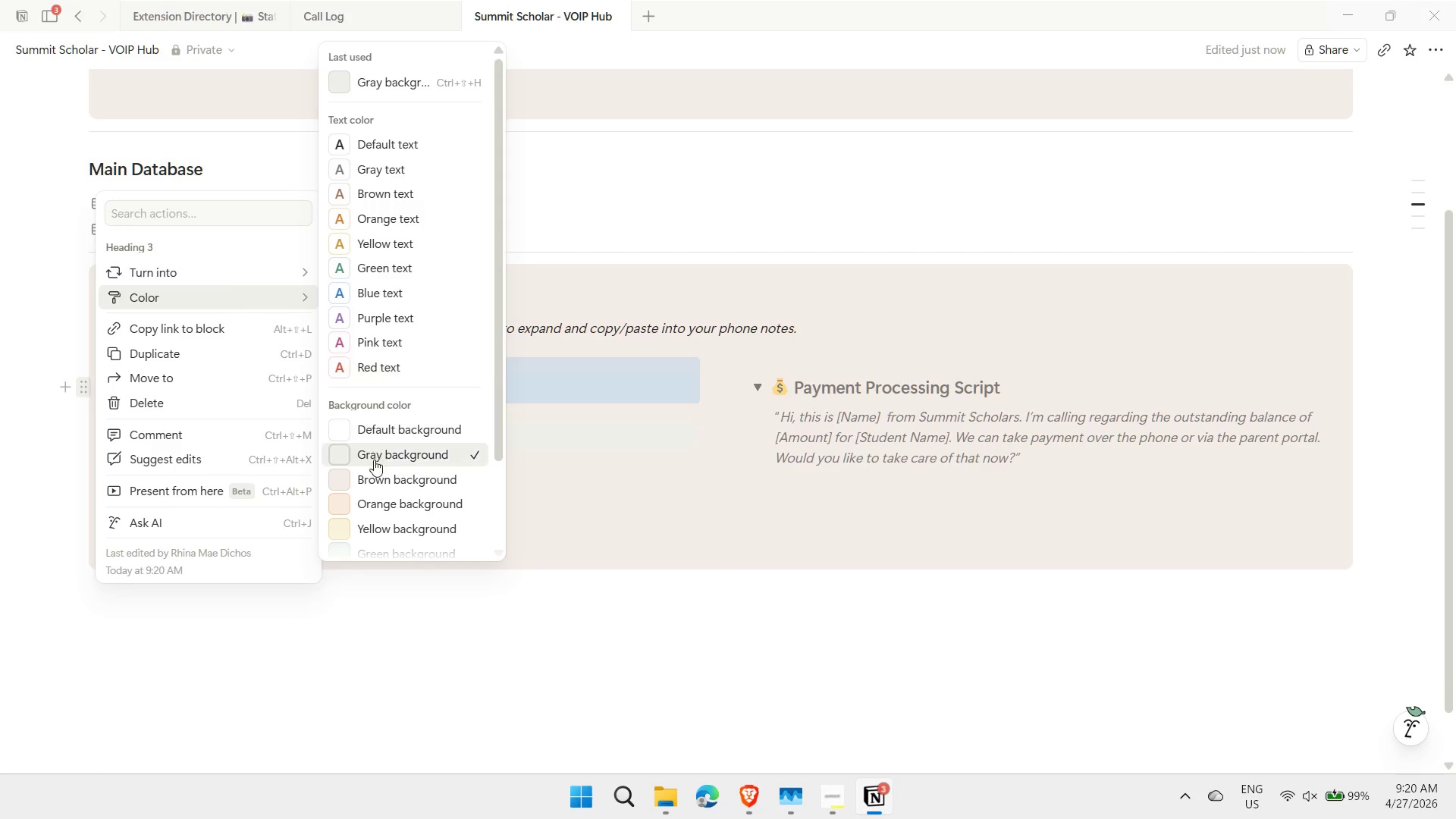 
left_click([380, 500])
 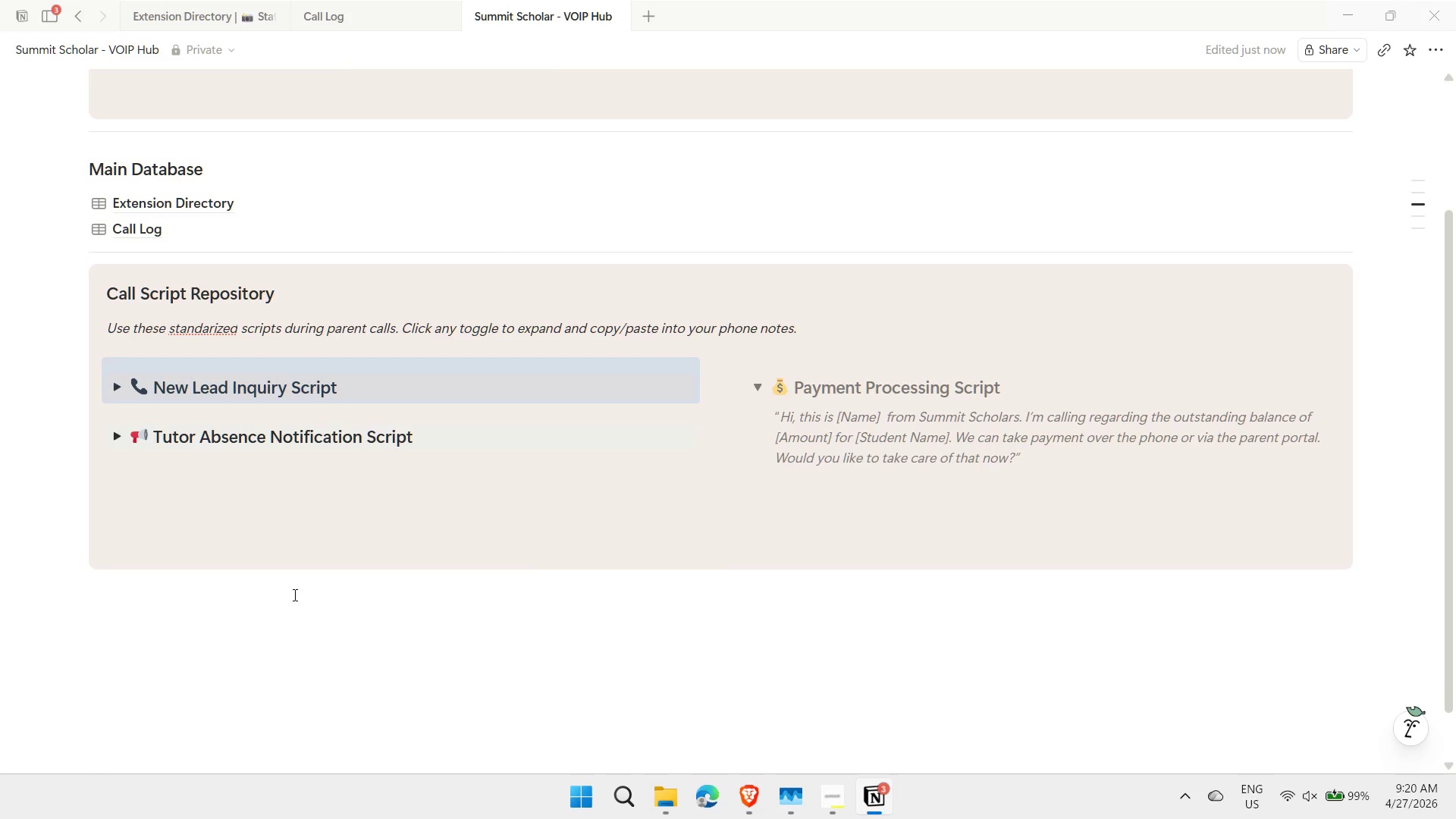 
left_click([271, 623])
 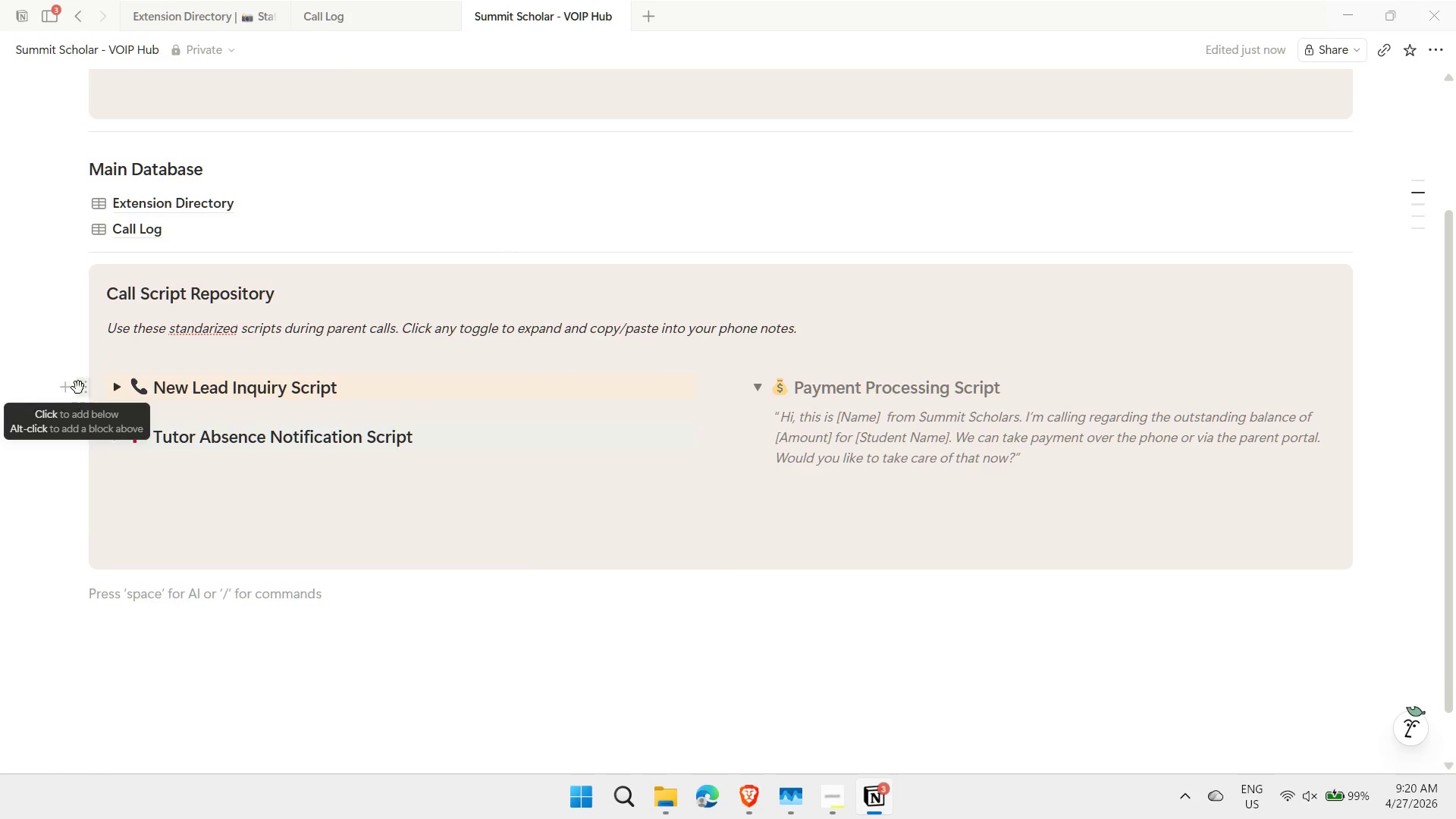 
left_click([112, 388])
 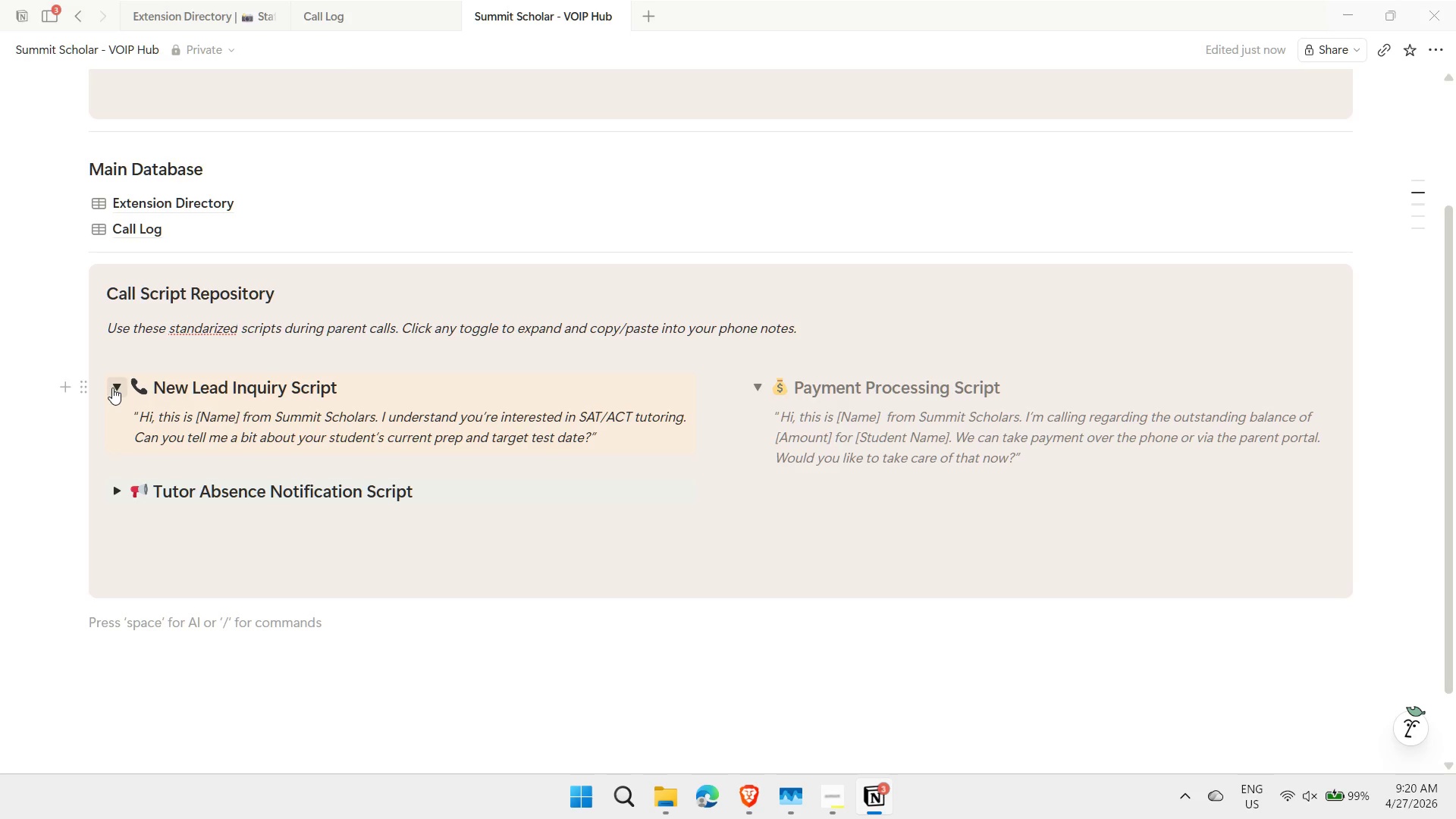 
left_click([112, 388])
 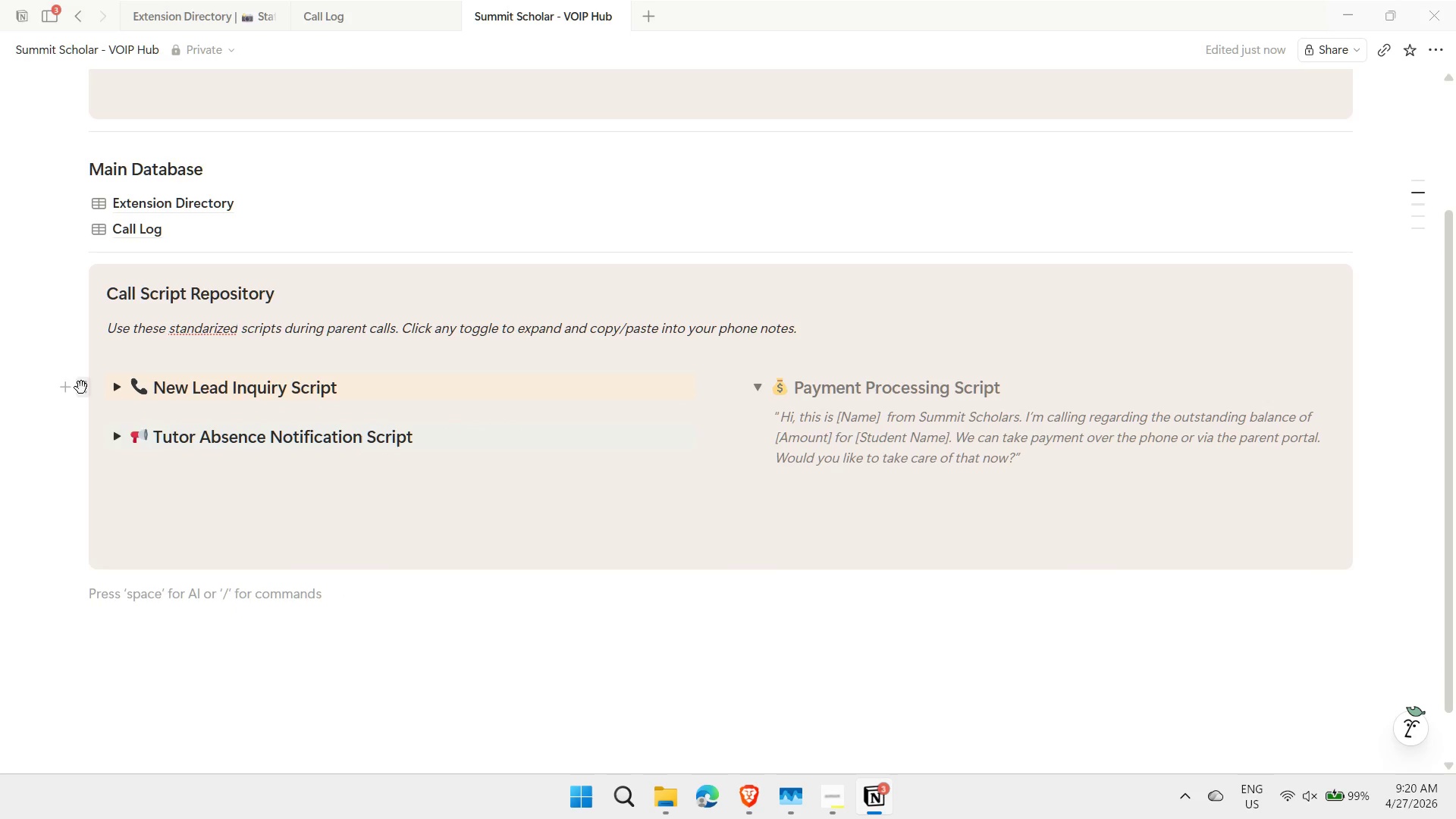 
left_click([82, 388])
 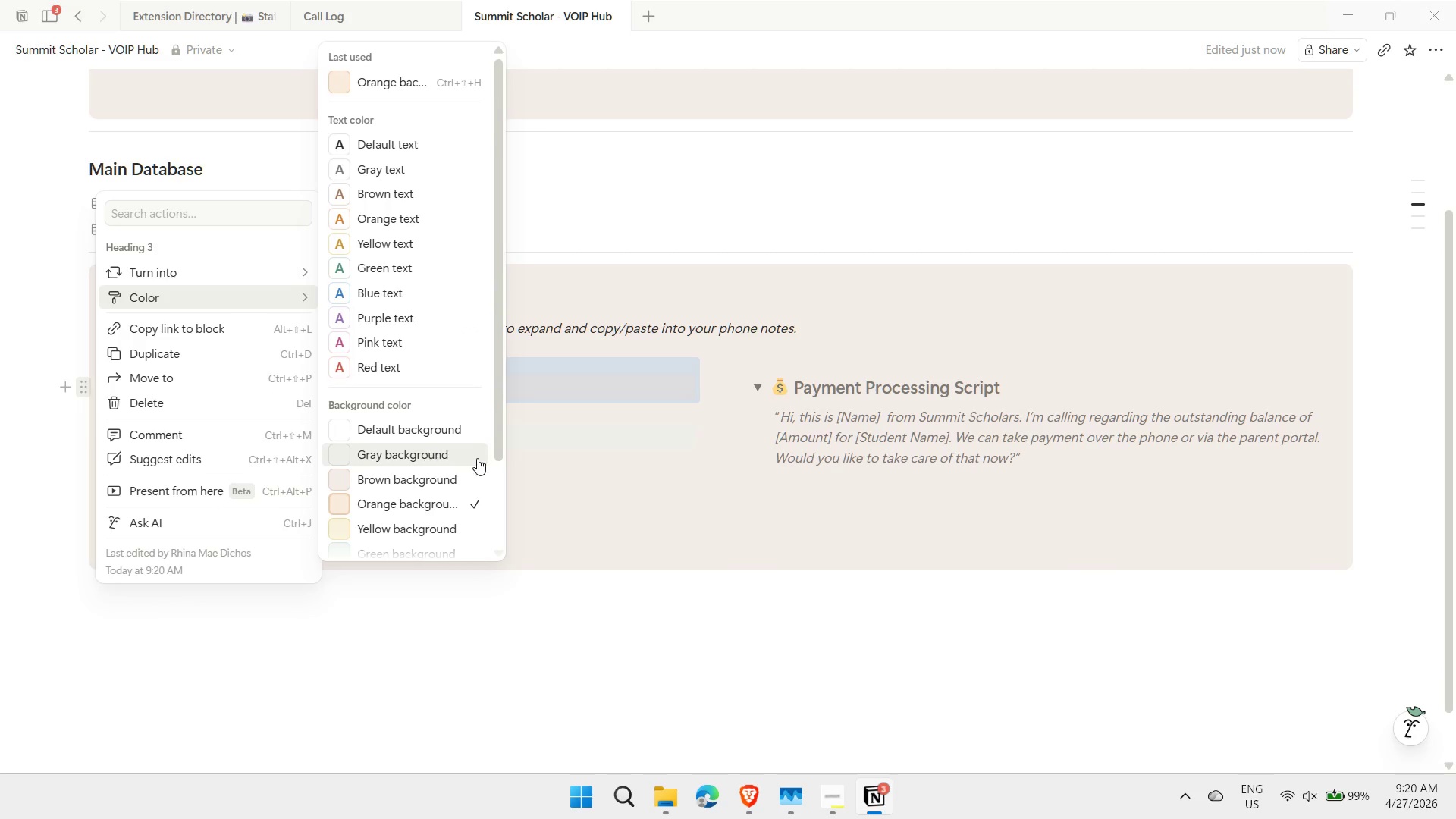 
left_click_drag(start_coordinate=[498, 448], to_coordinate=[493, 530])
 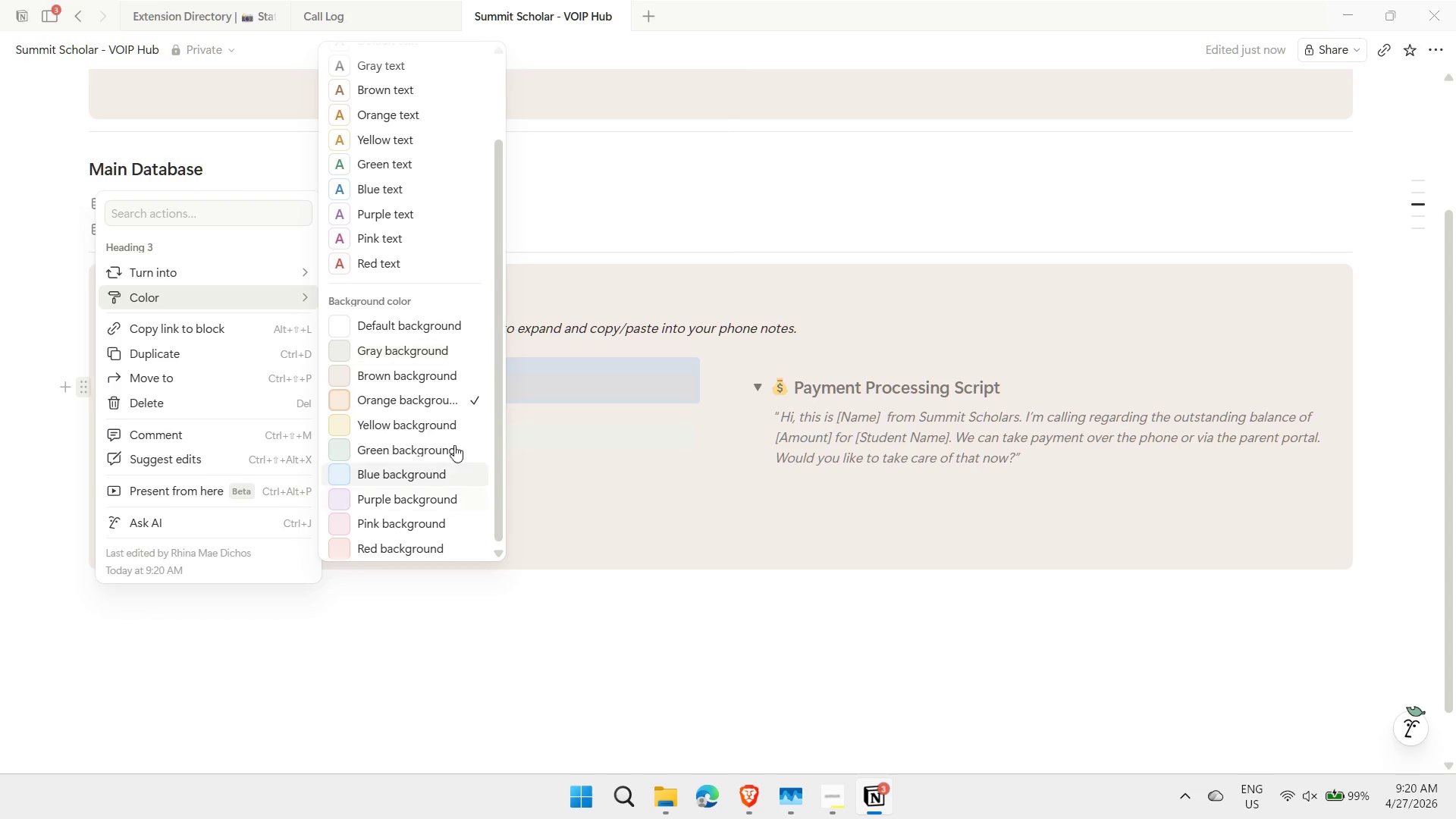 
left_click([419, 425])
 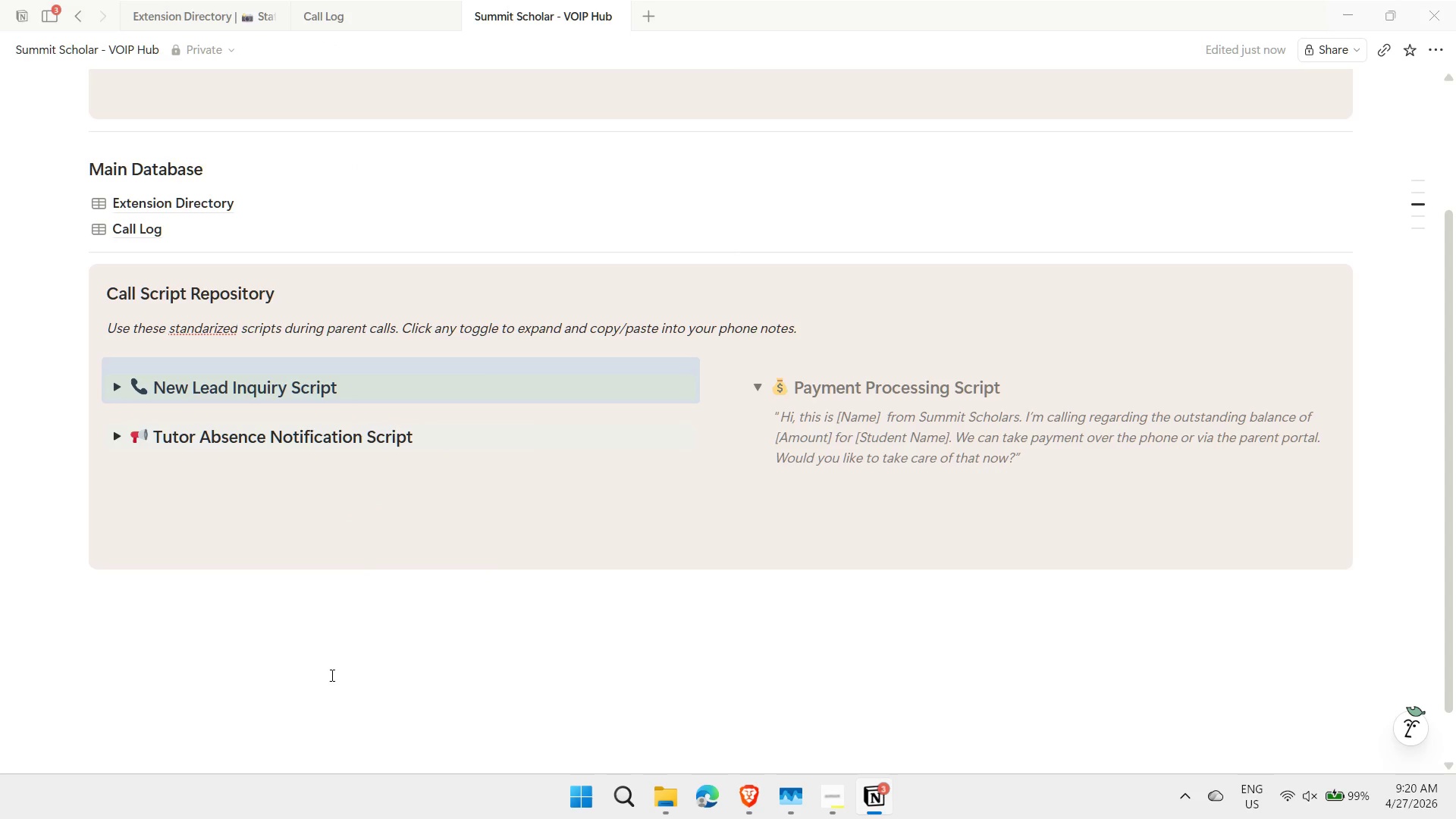 
left_click([328, 676])
 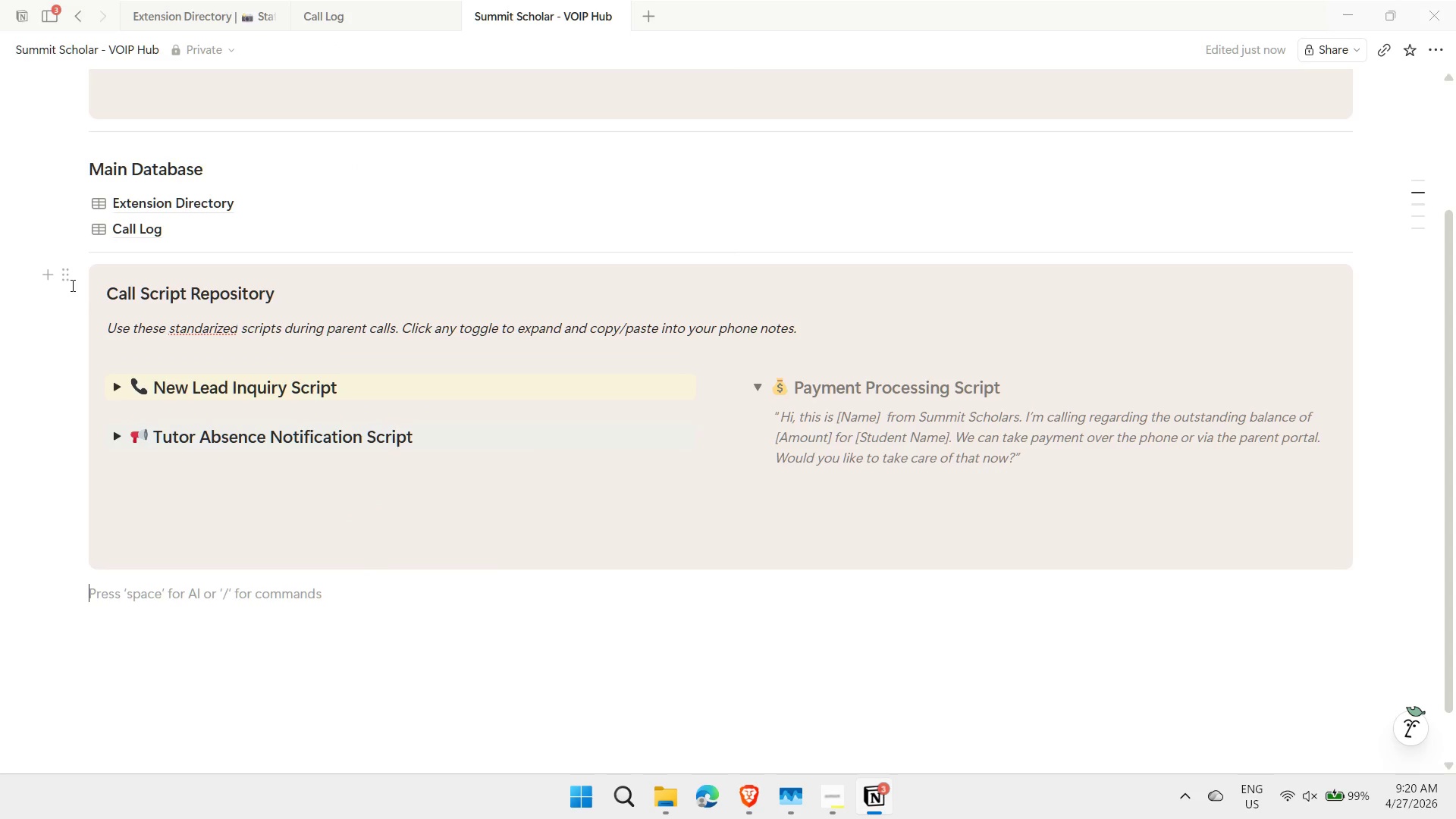 
left_click([64, 280])
 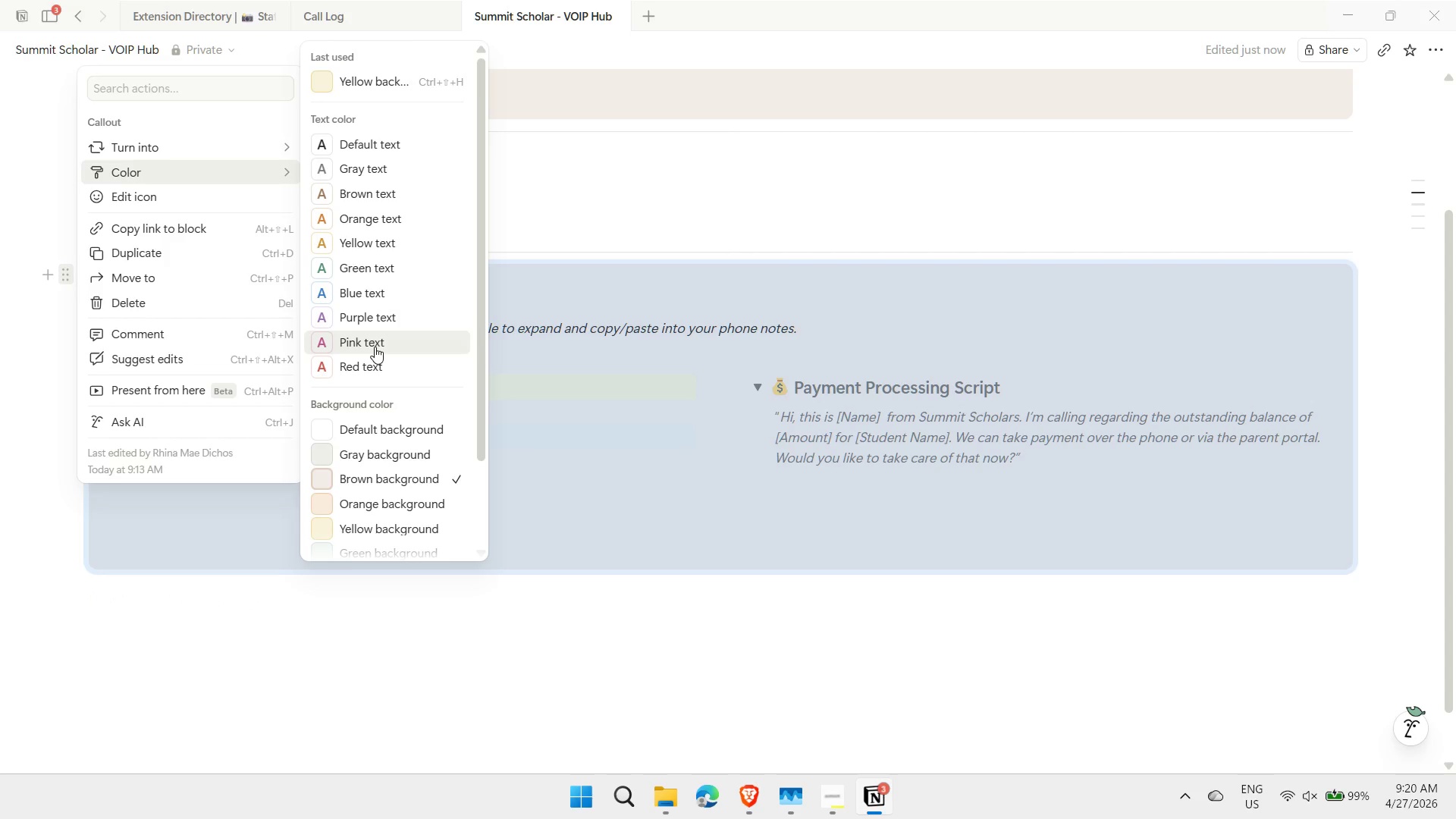 
left_click([353, 529])
 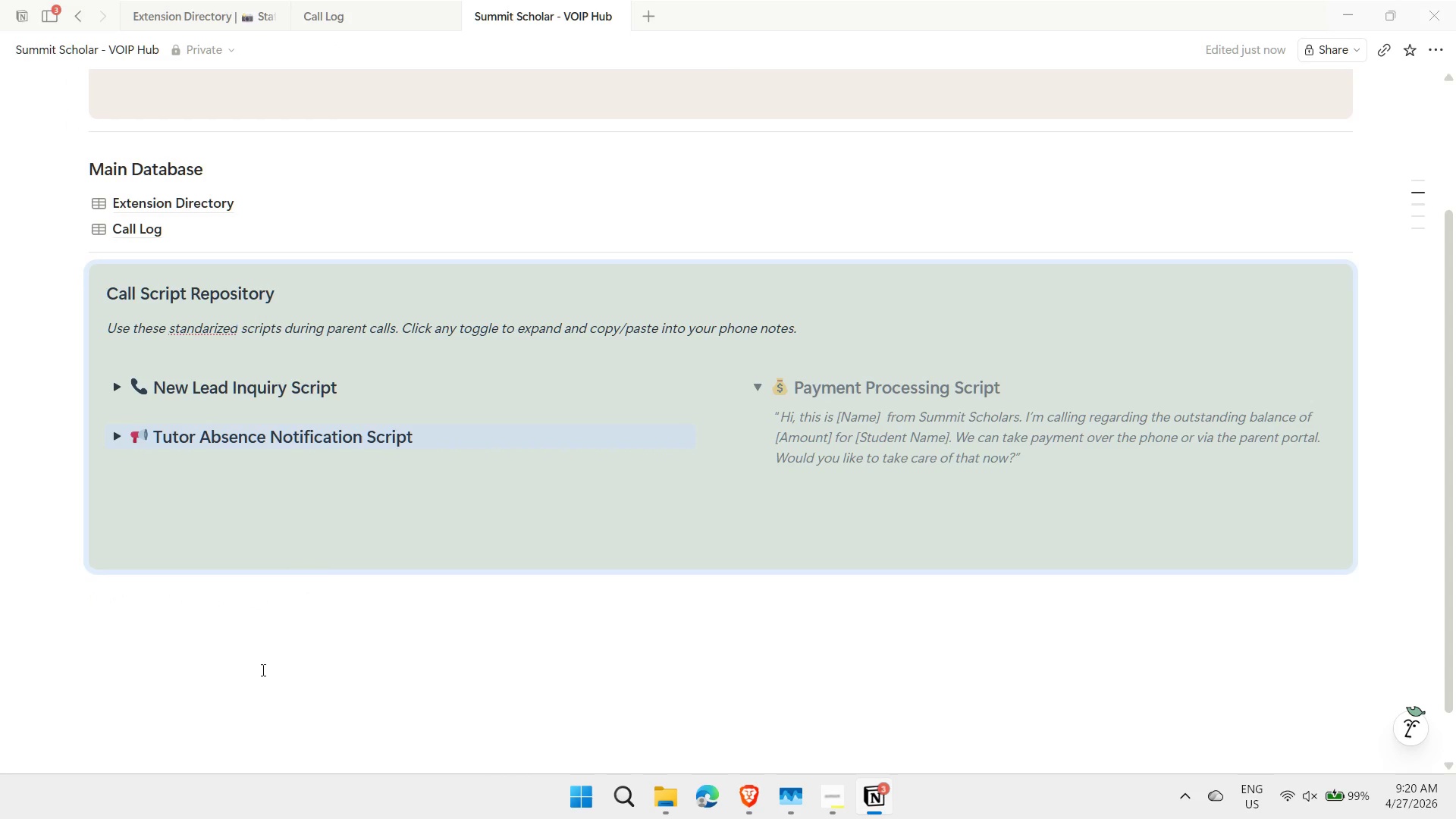 
left_click([260, 670])
 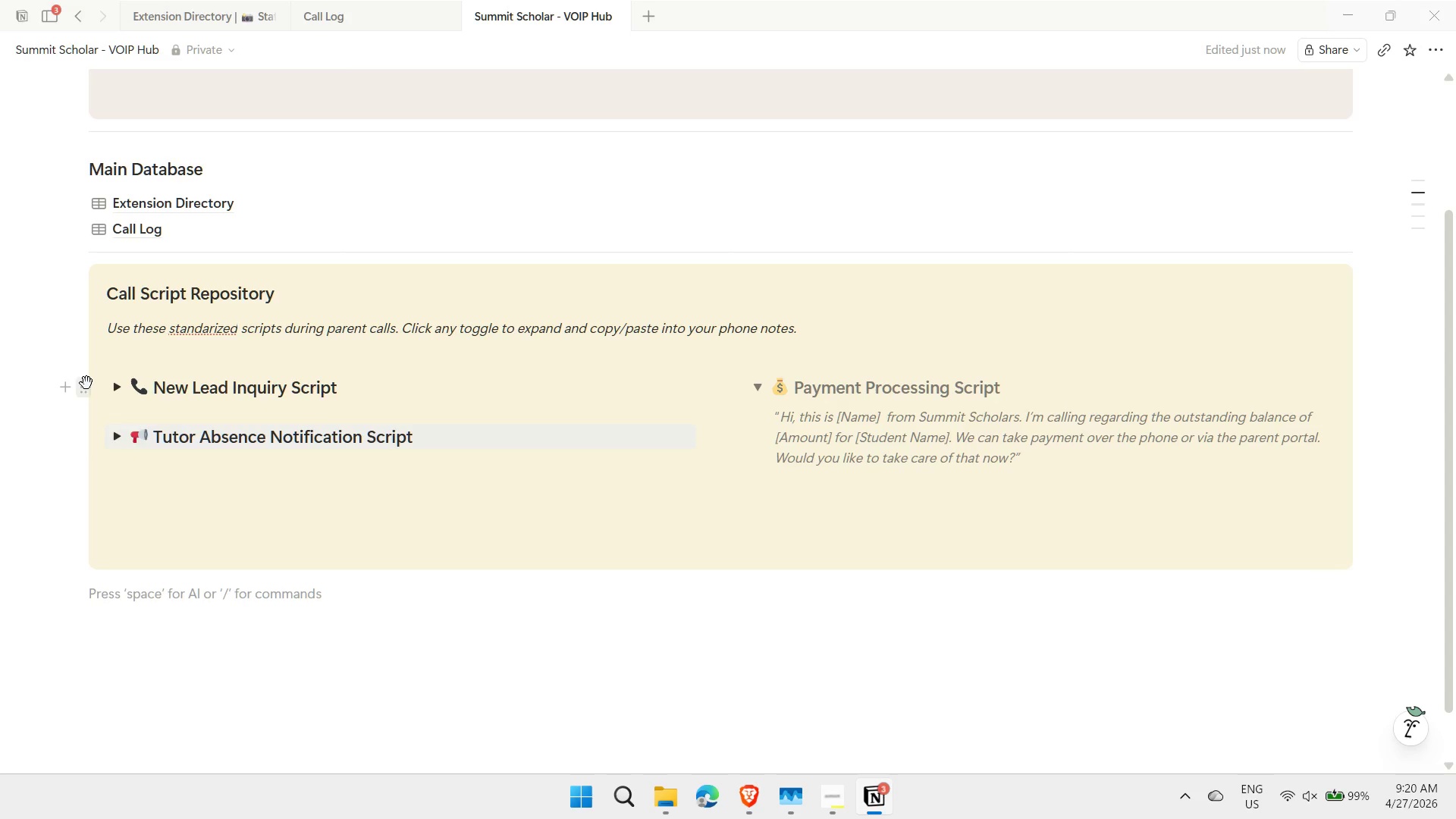 
left_click([85, 388])
 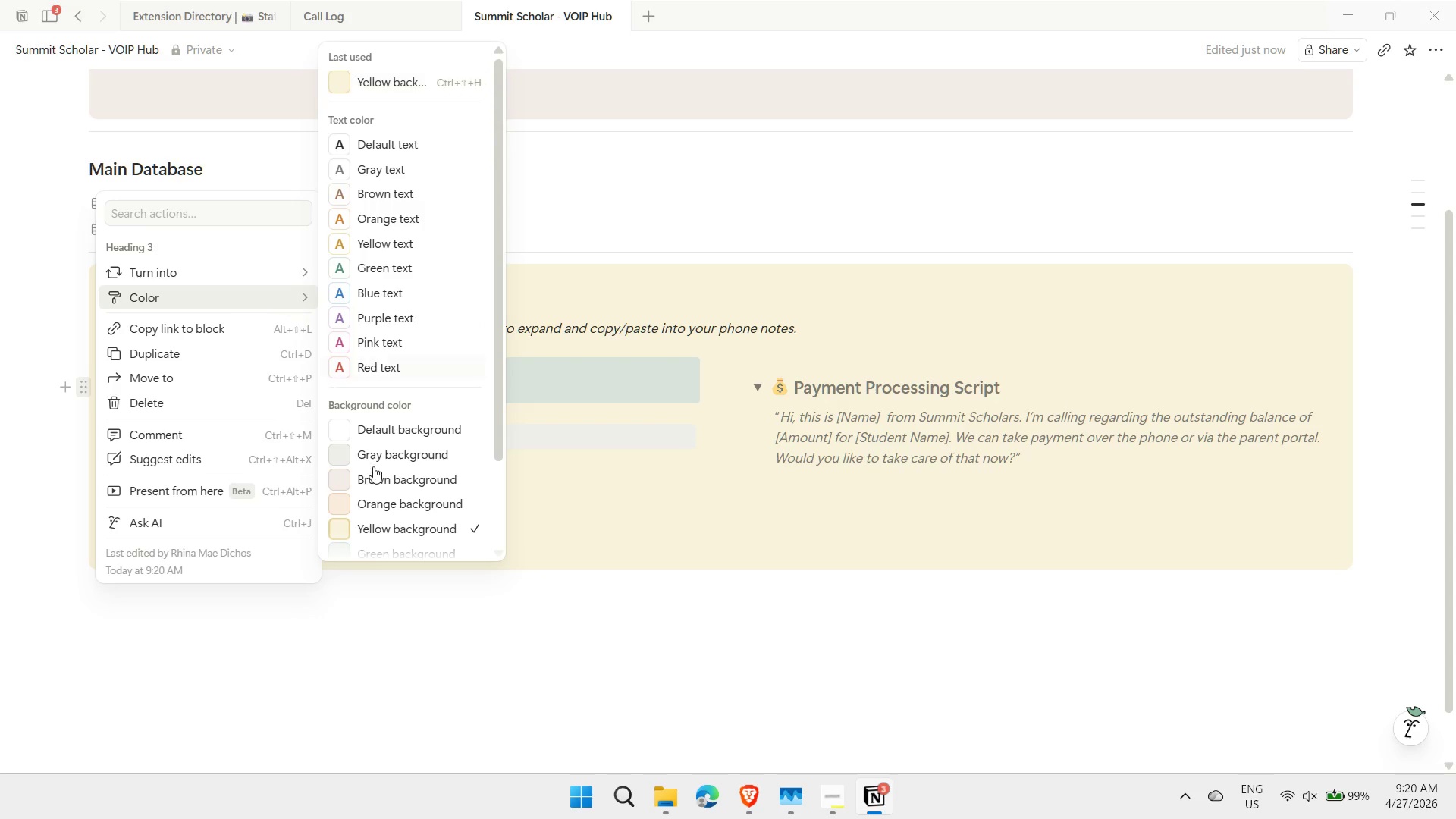 
left_click([378, 500])
 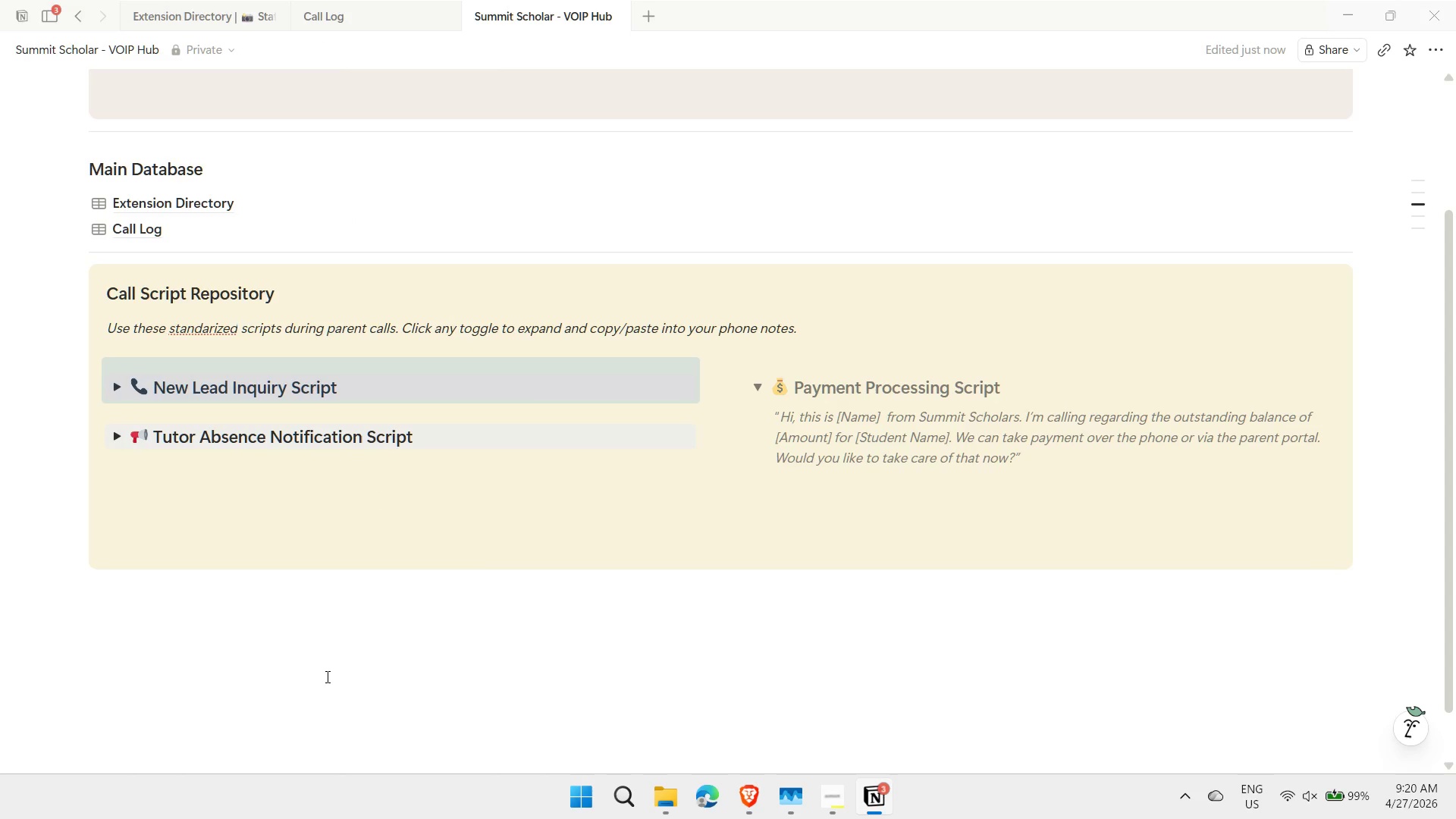 
left_click([325, 684])
 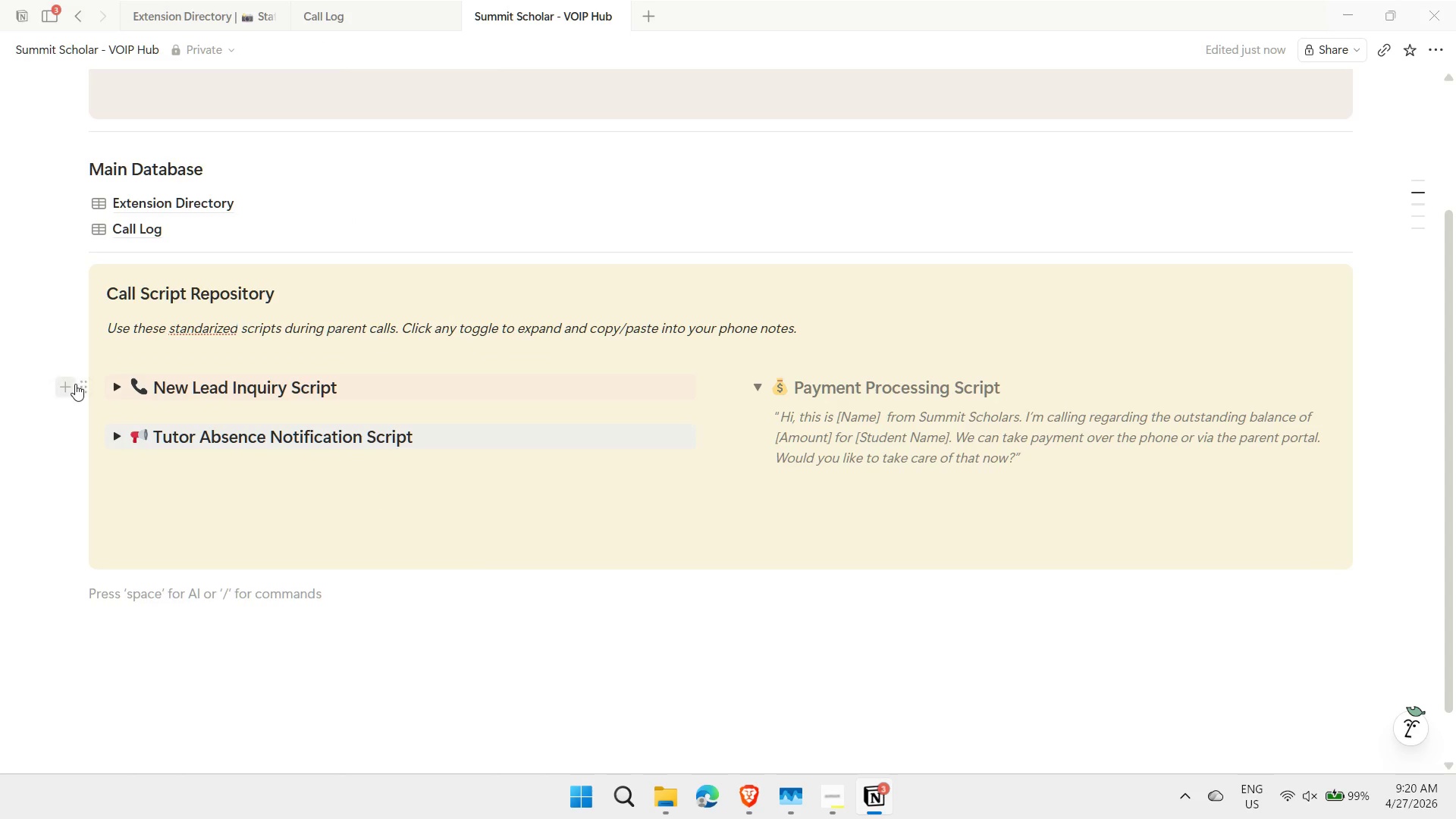 
left_click([119, 388])
 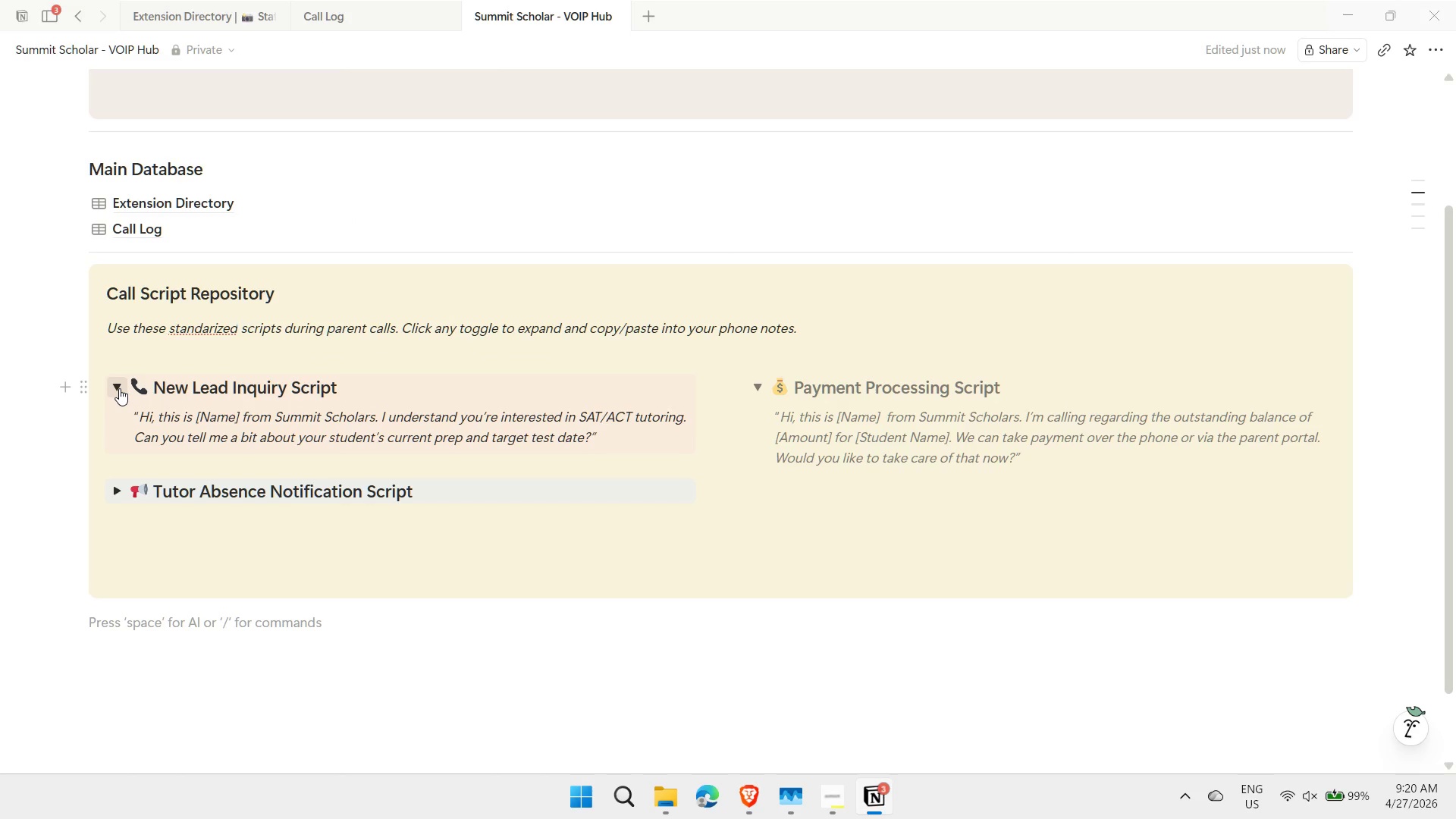 
left_click([119, 388])
 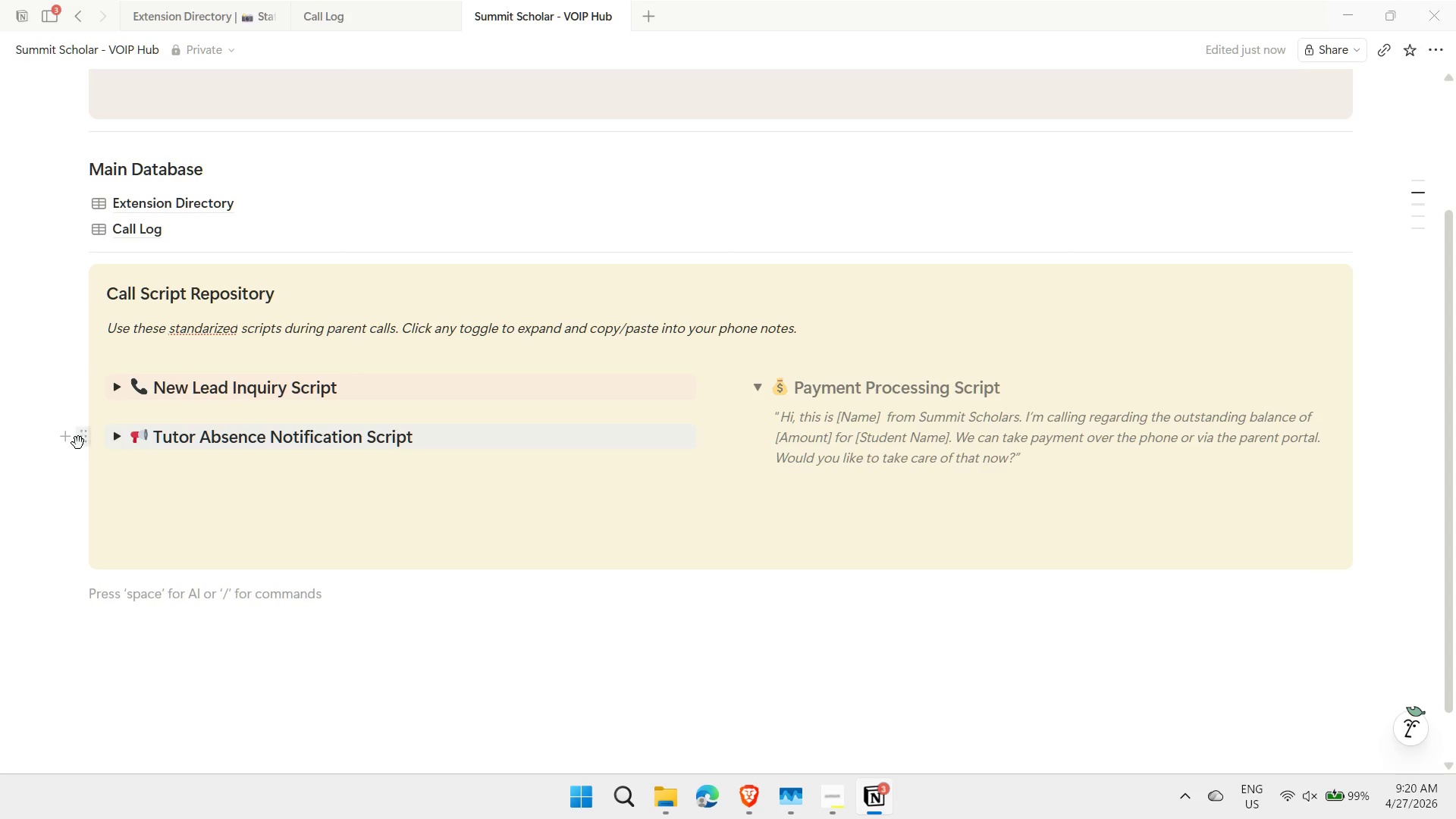 
left_click([80, 439])
 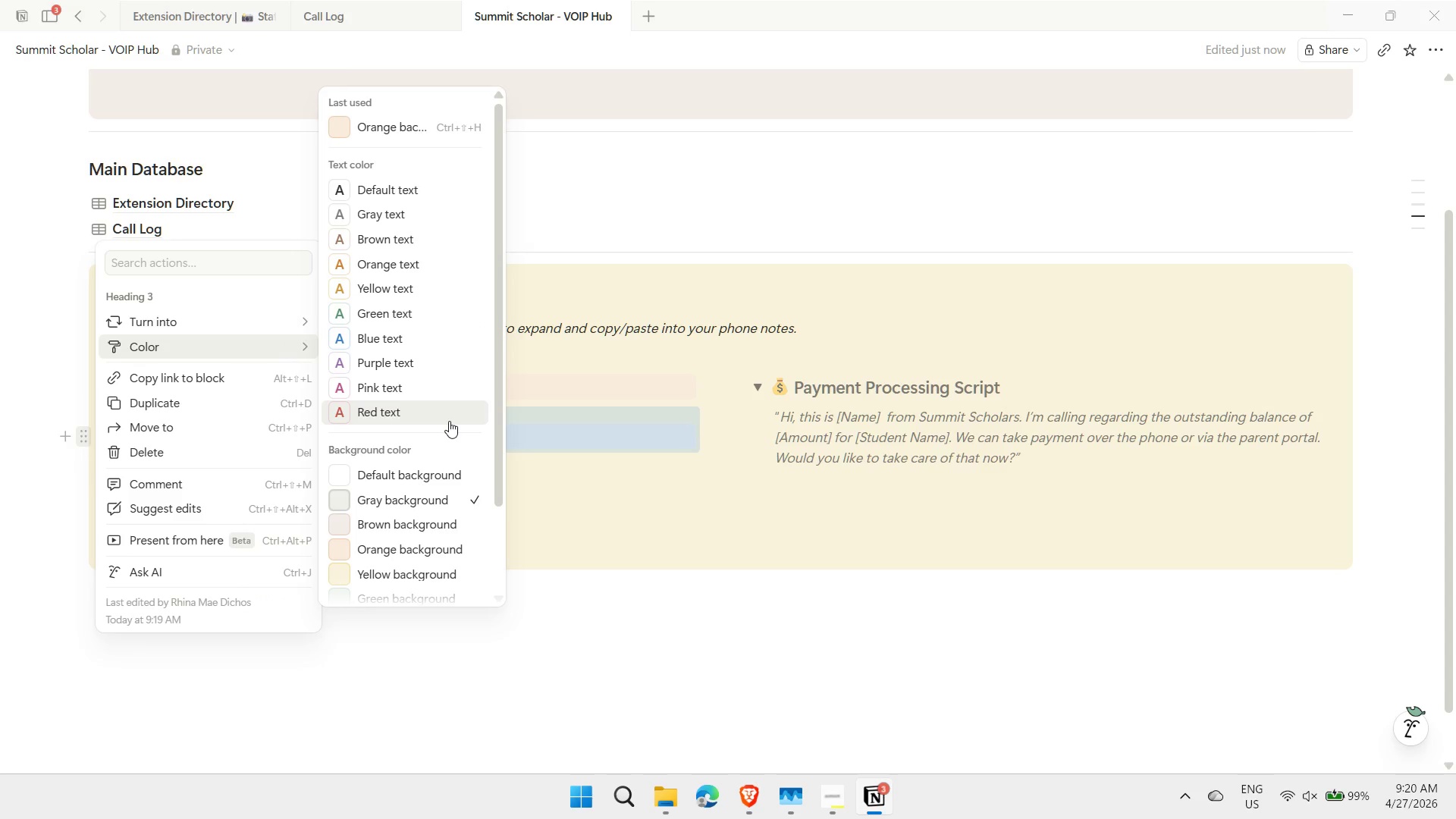 
left_click_drag(start_coordinate=[503, 456], to_coordinate=[503, 570])
 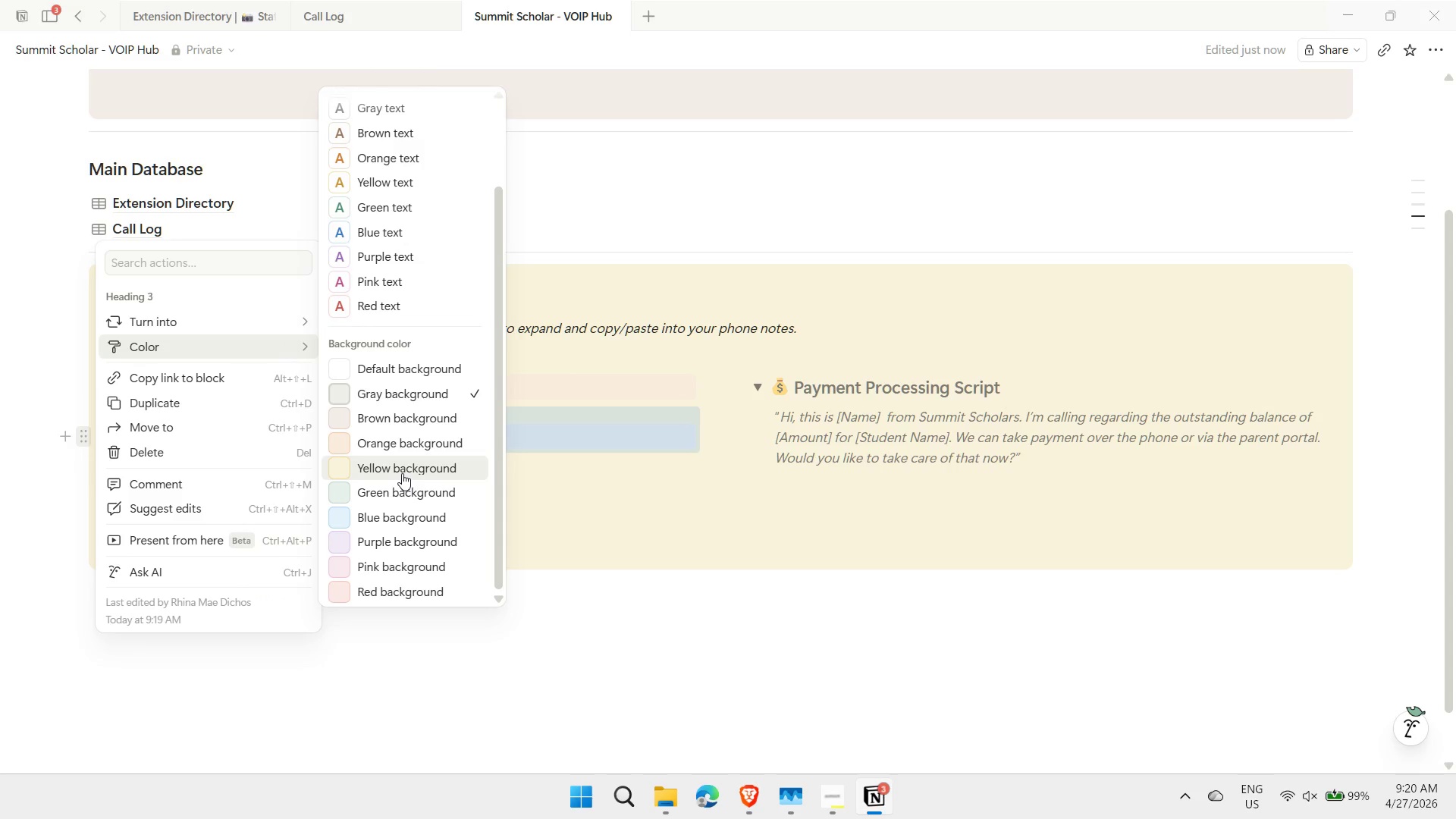 
left_click([402, 473])
 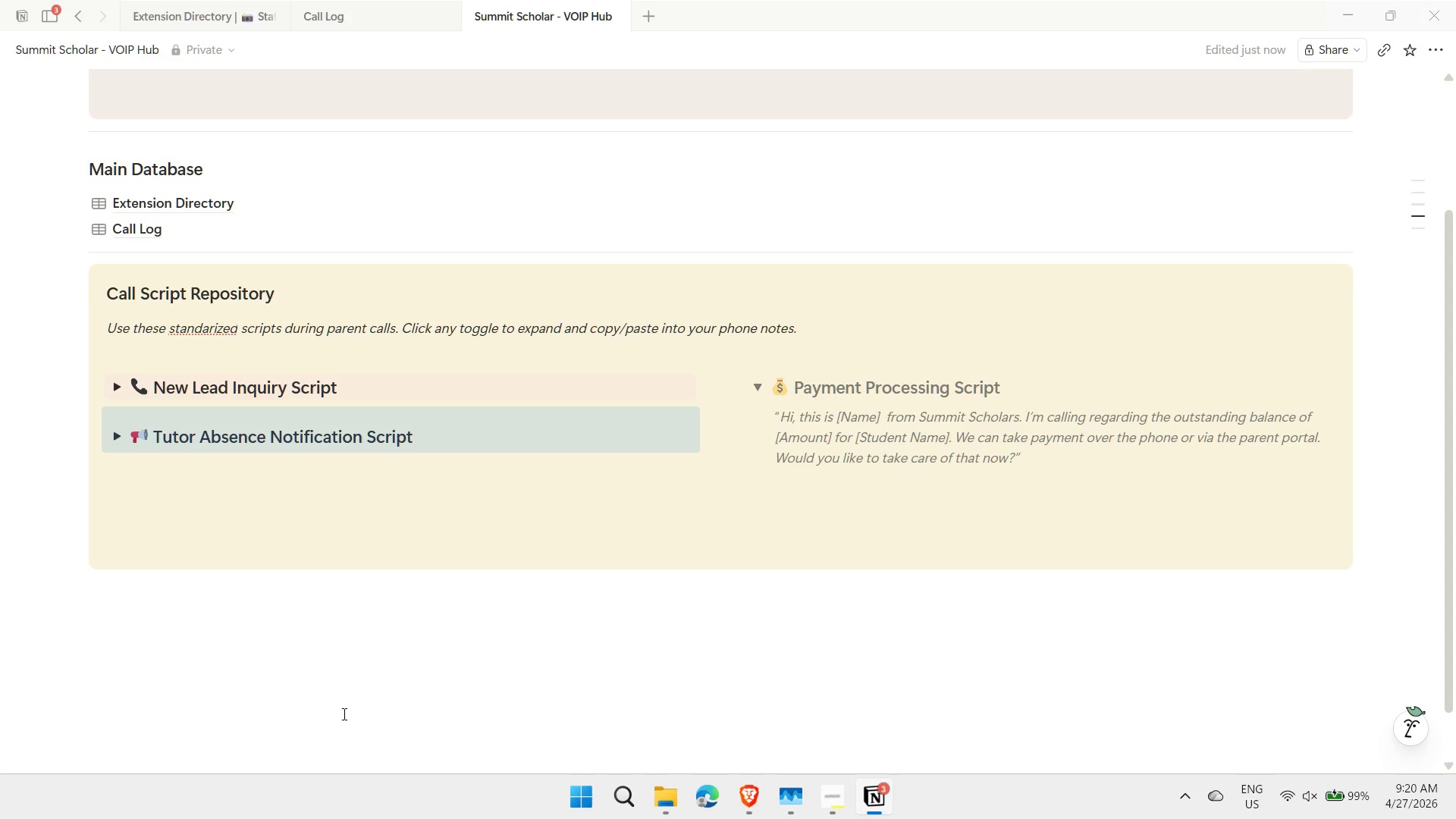 
left_click([343, 714])
 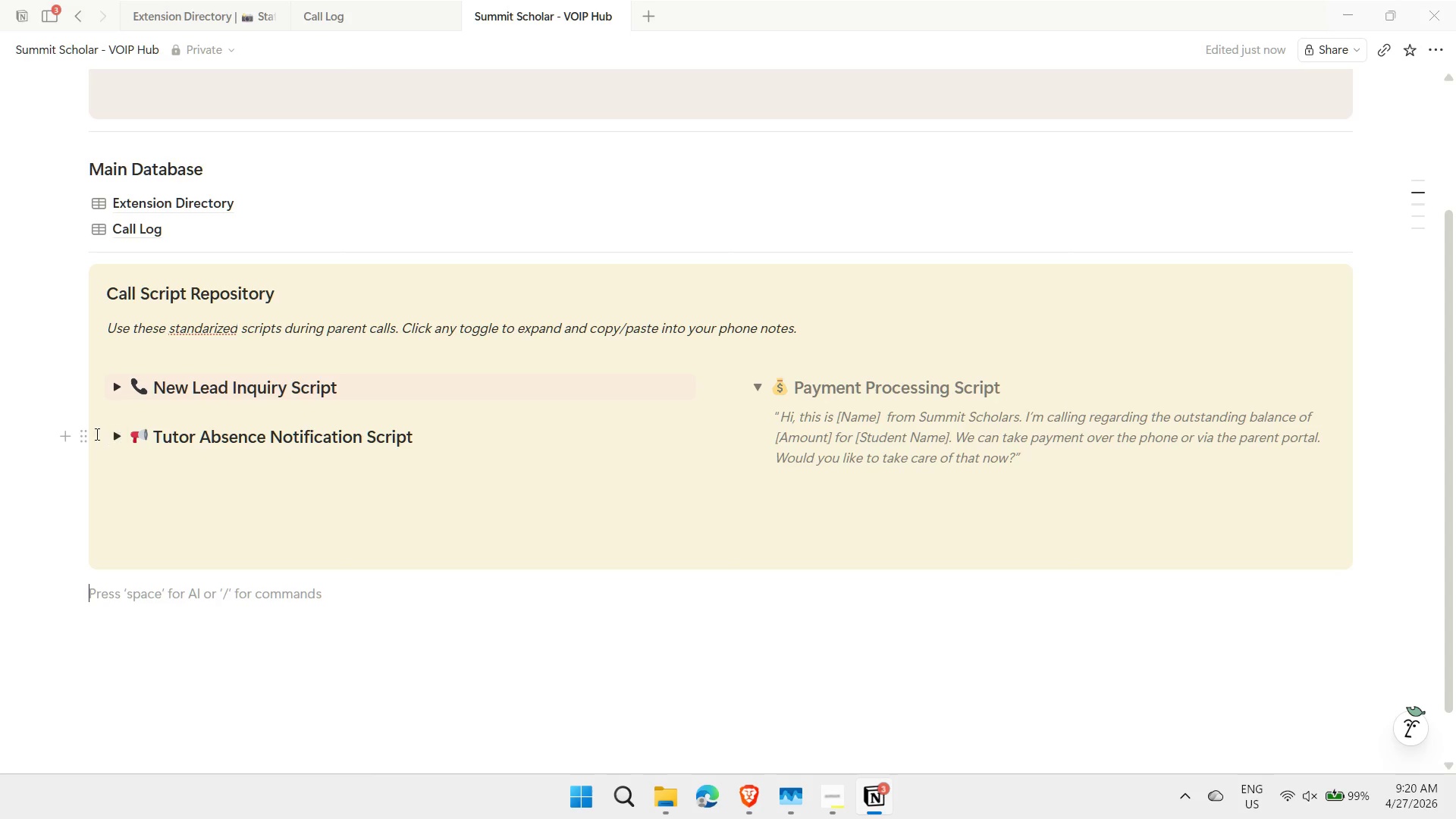 
left_click([86, 435])
 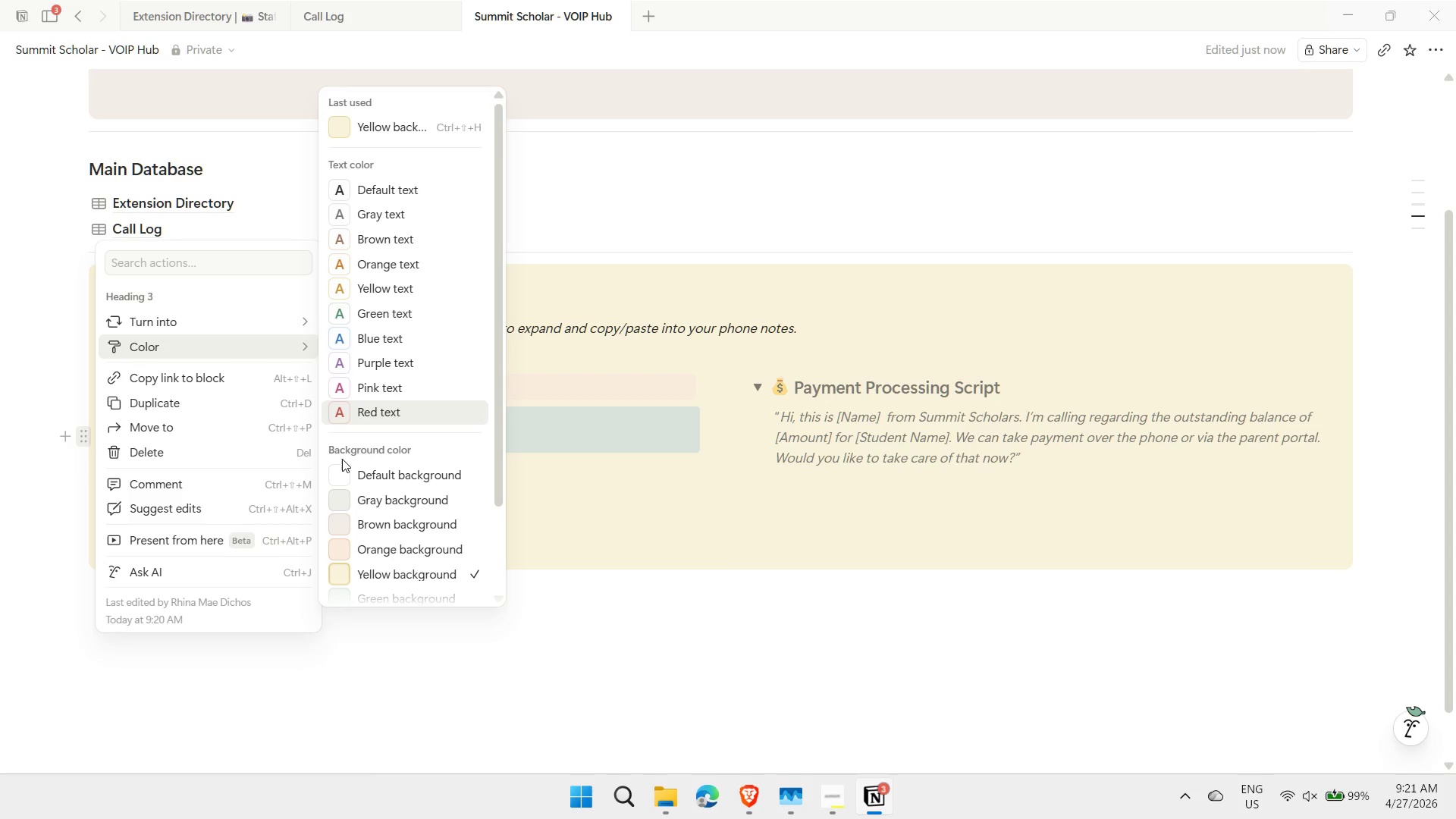 
left_click([393, 538])
 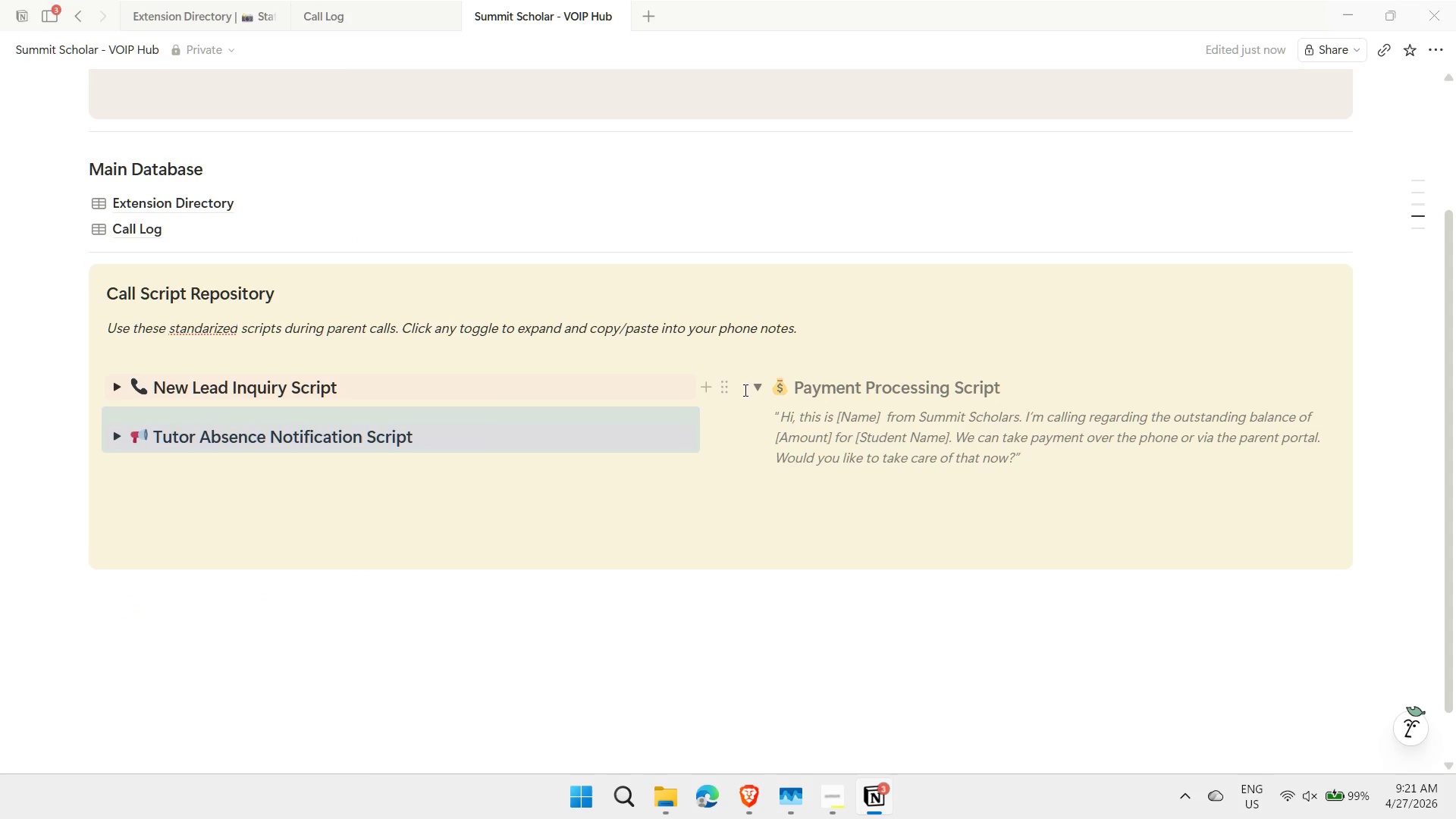 
left_click([756, 391])
 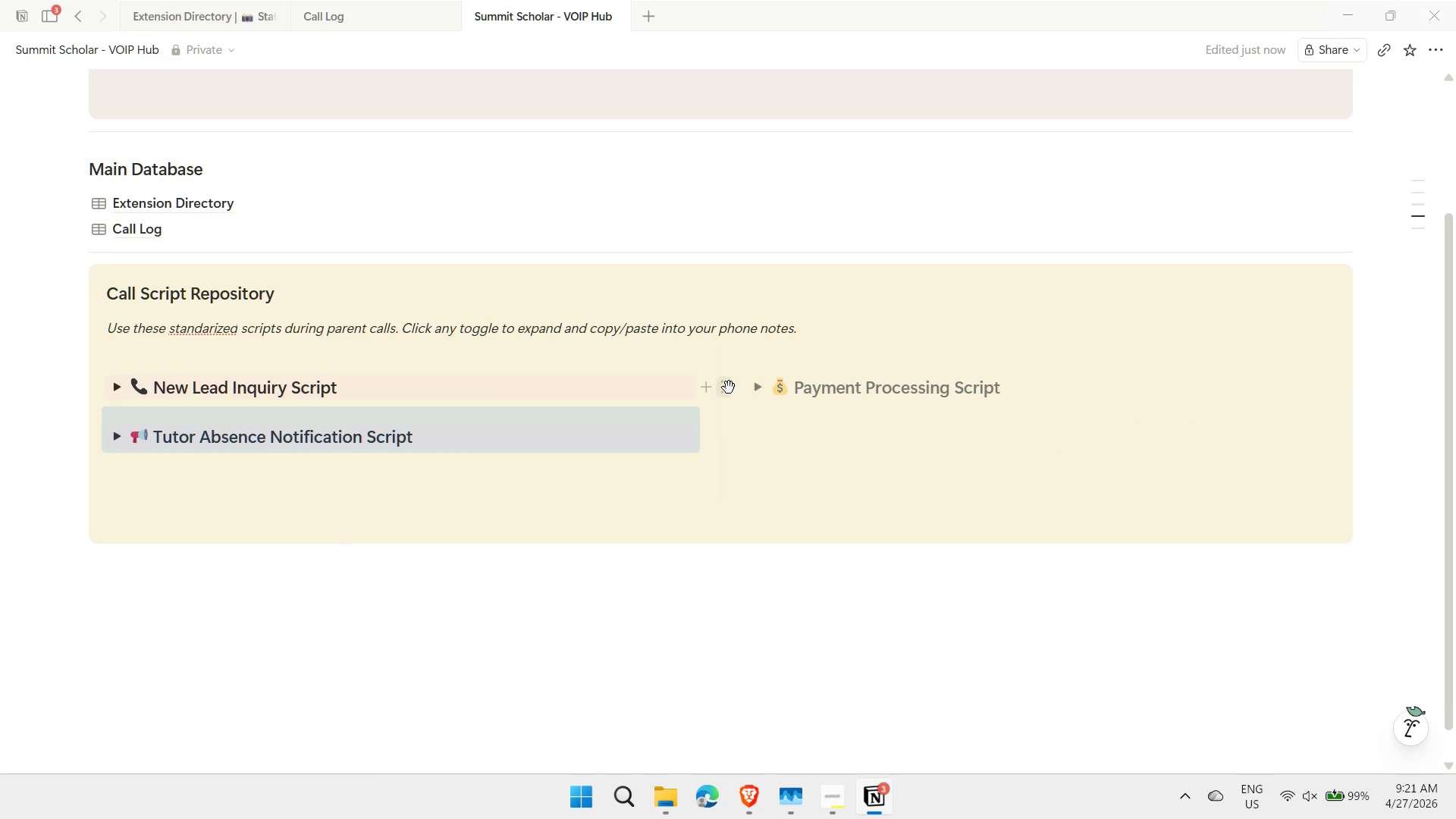 
left_click([726, 386])
 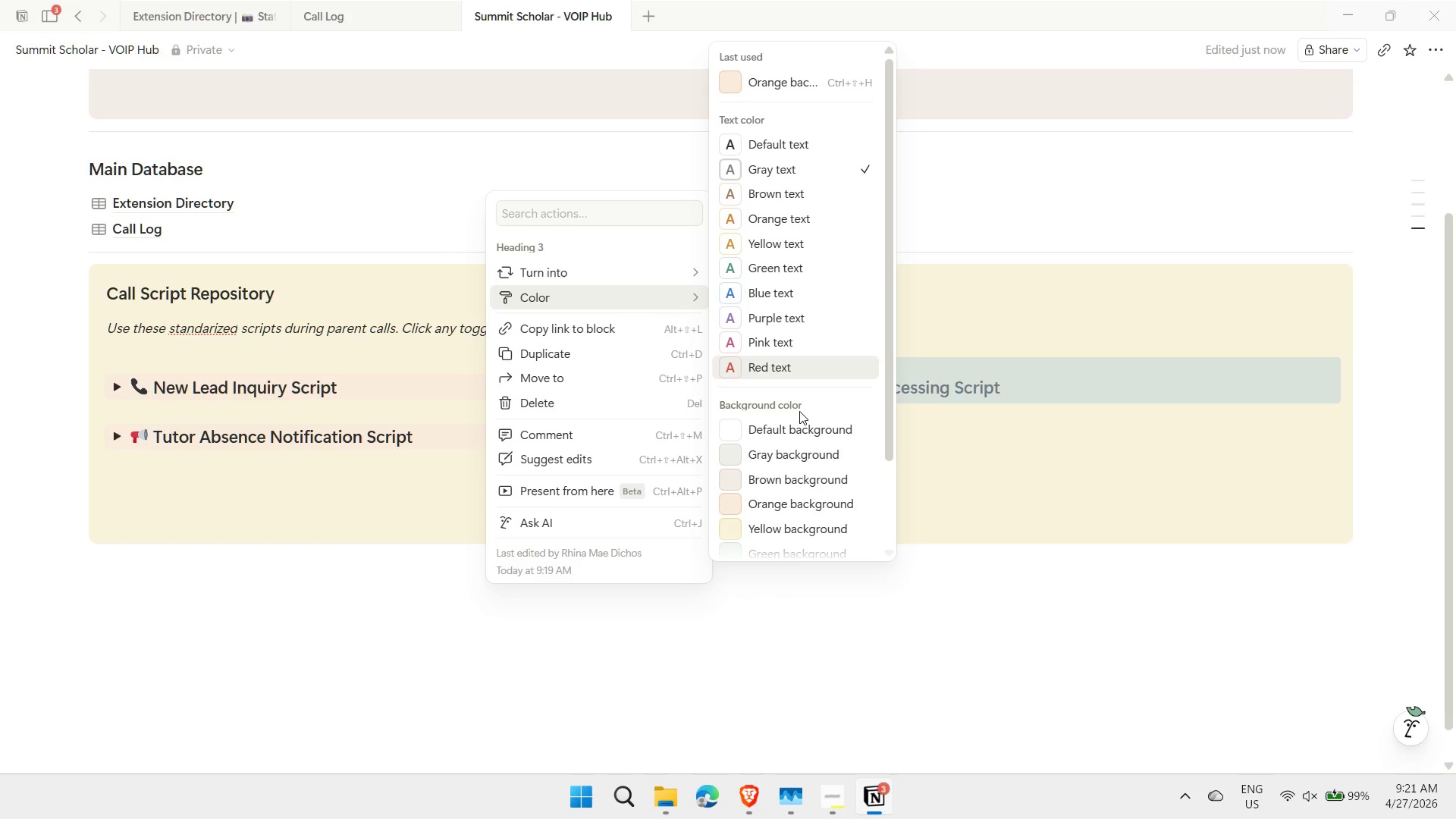 
left_click([780, 500])
 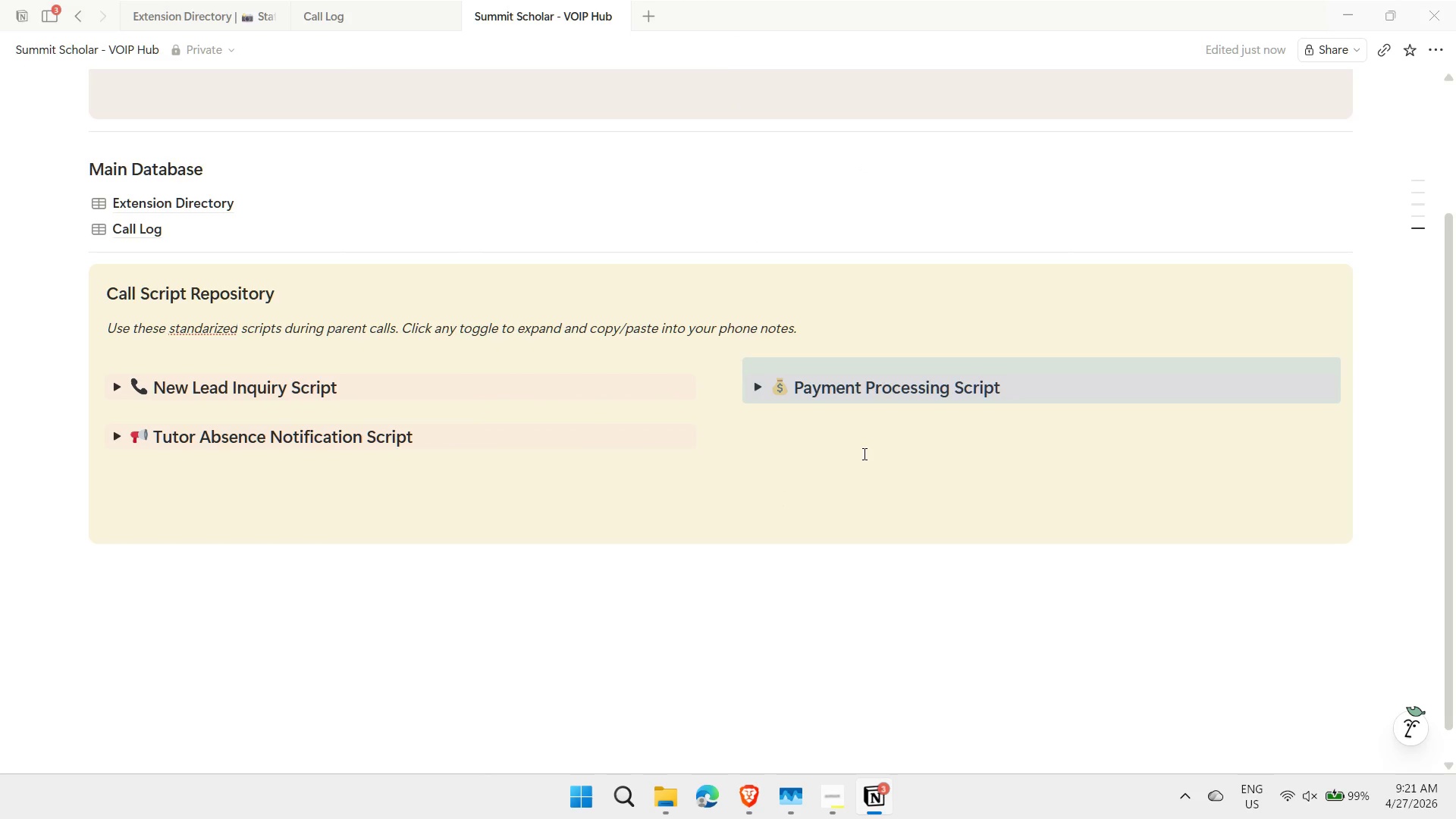 
left_click([855, 447])
 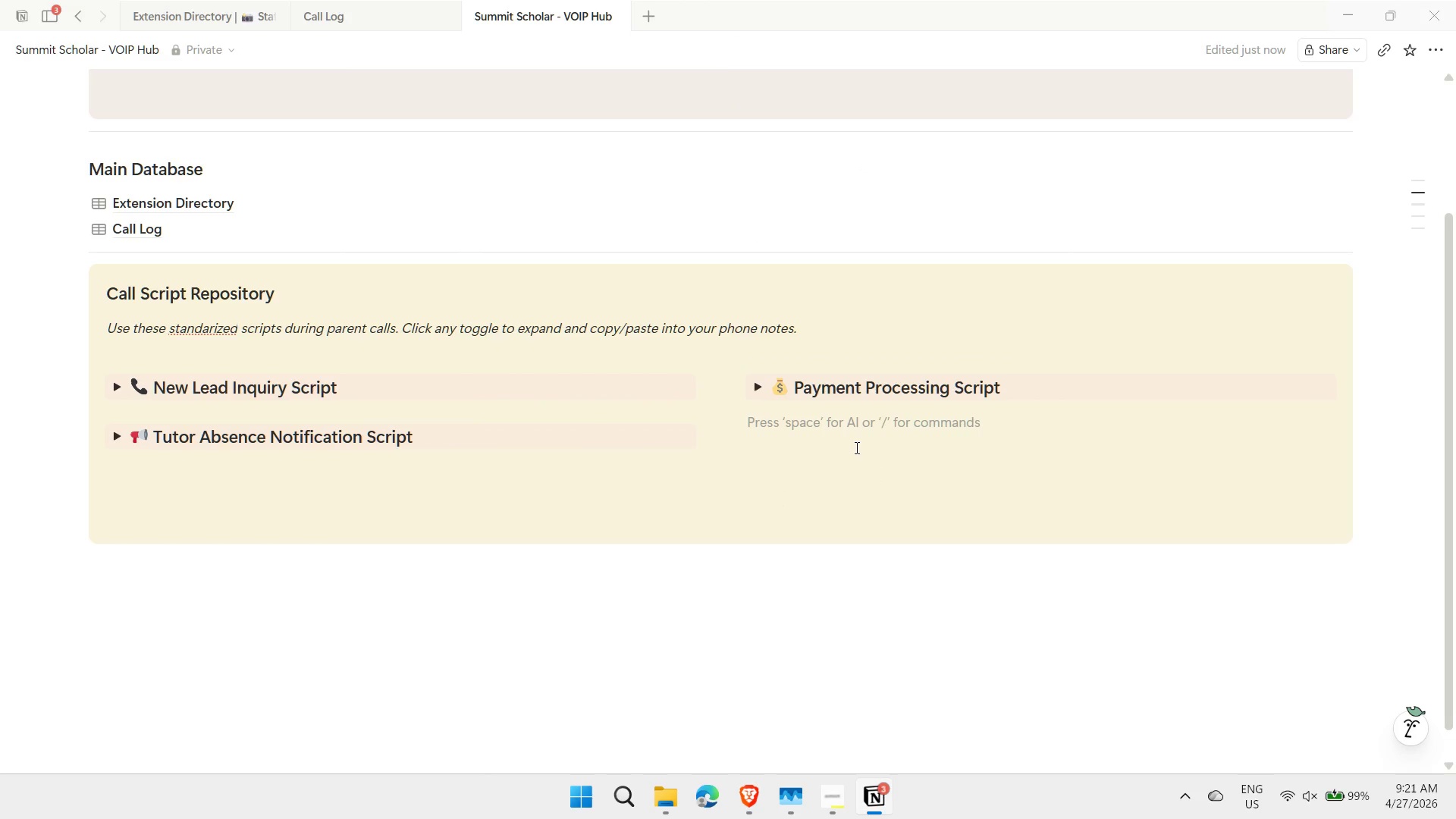 
type(/toggle)
 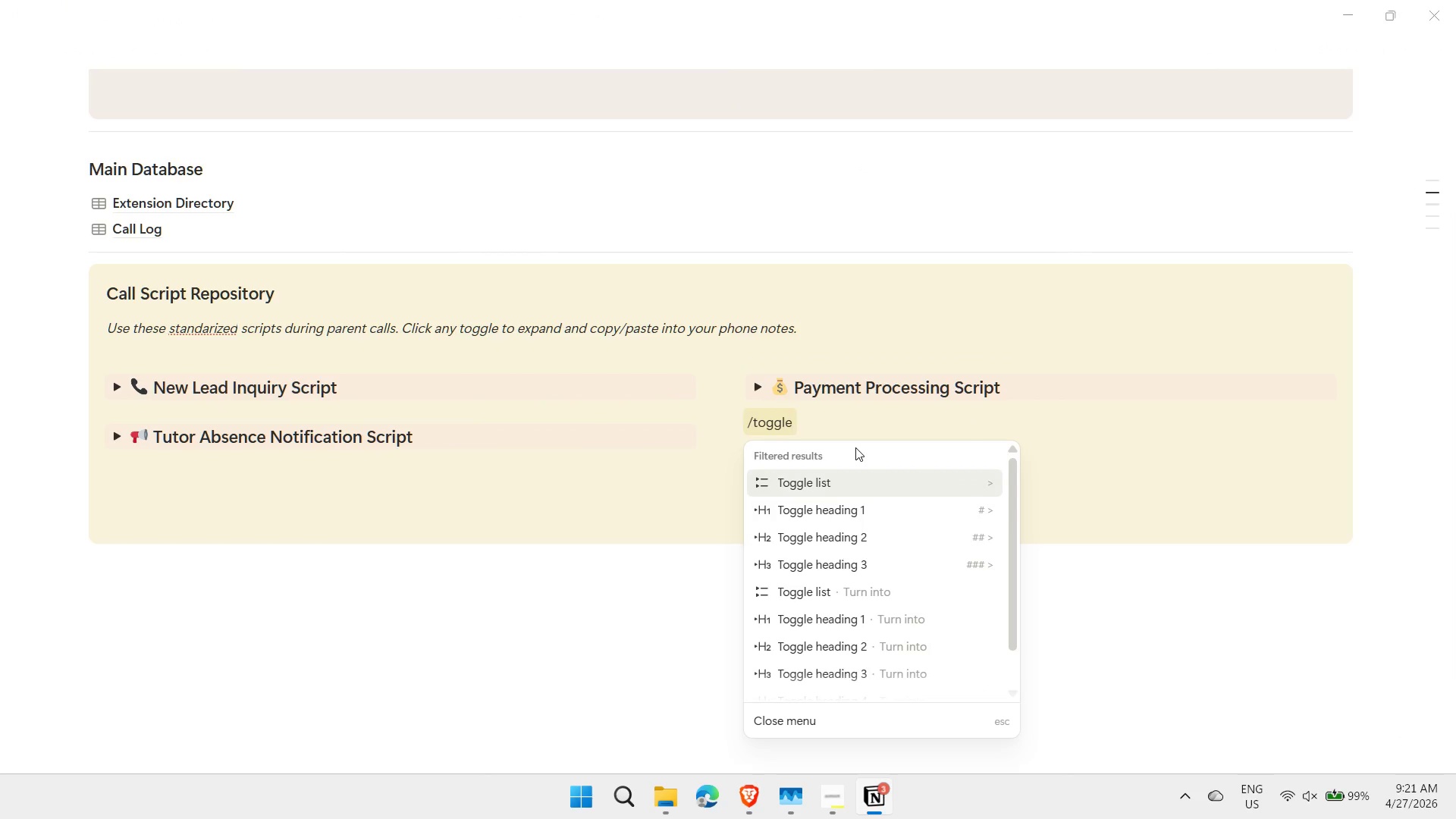 
key(ArrowDown)
 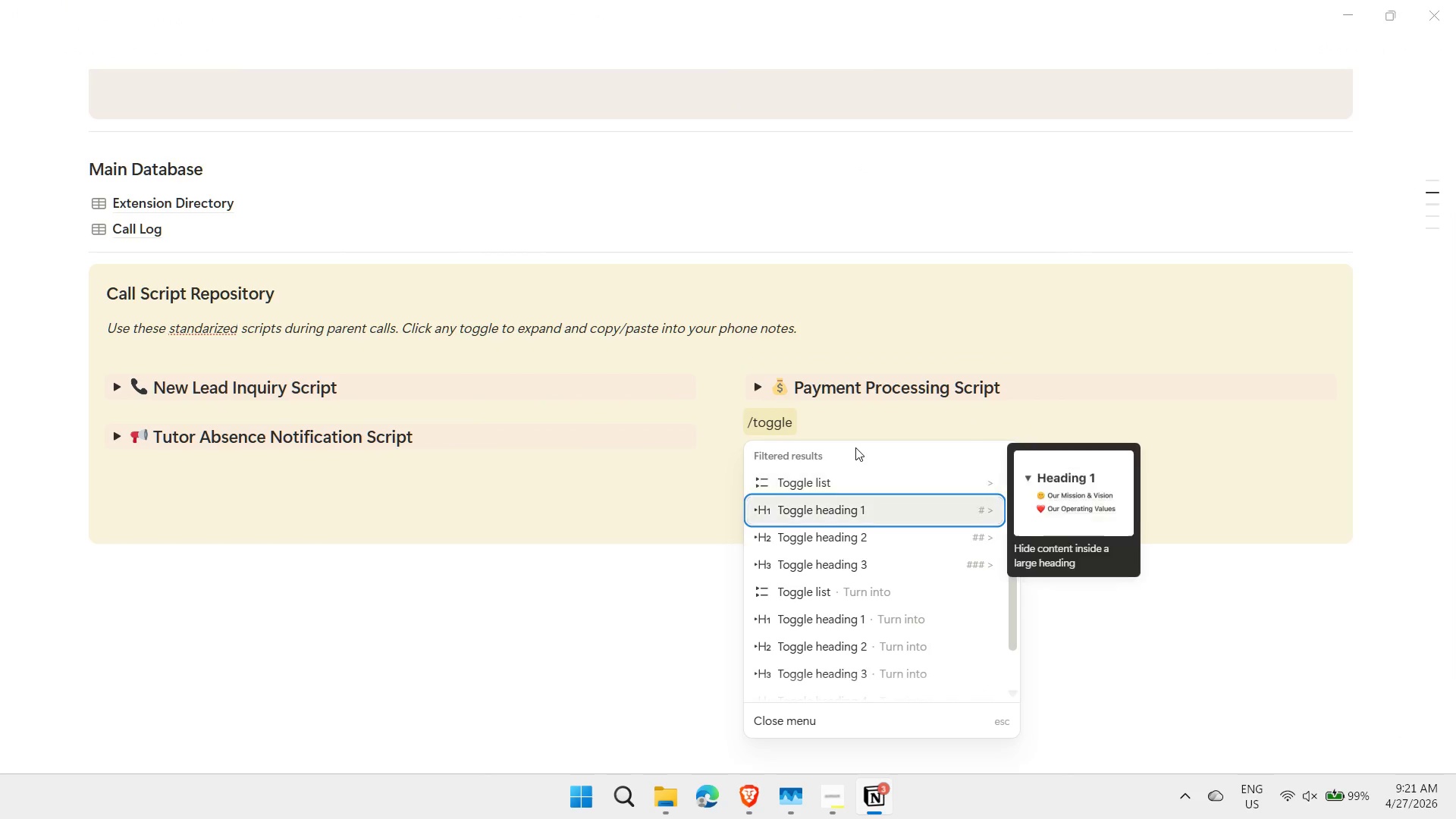 
key(ArrowDown)
 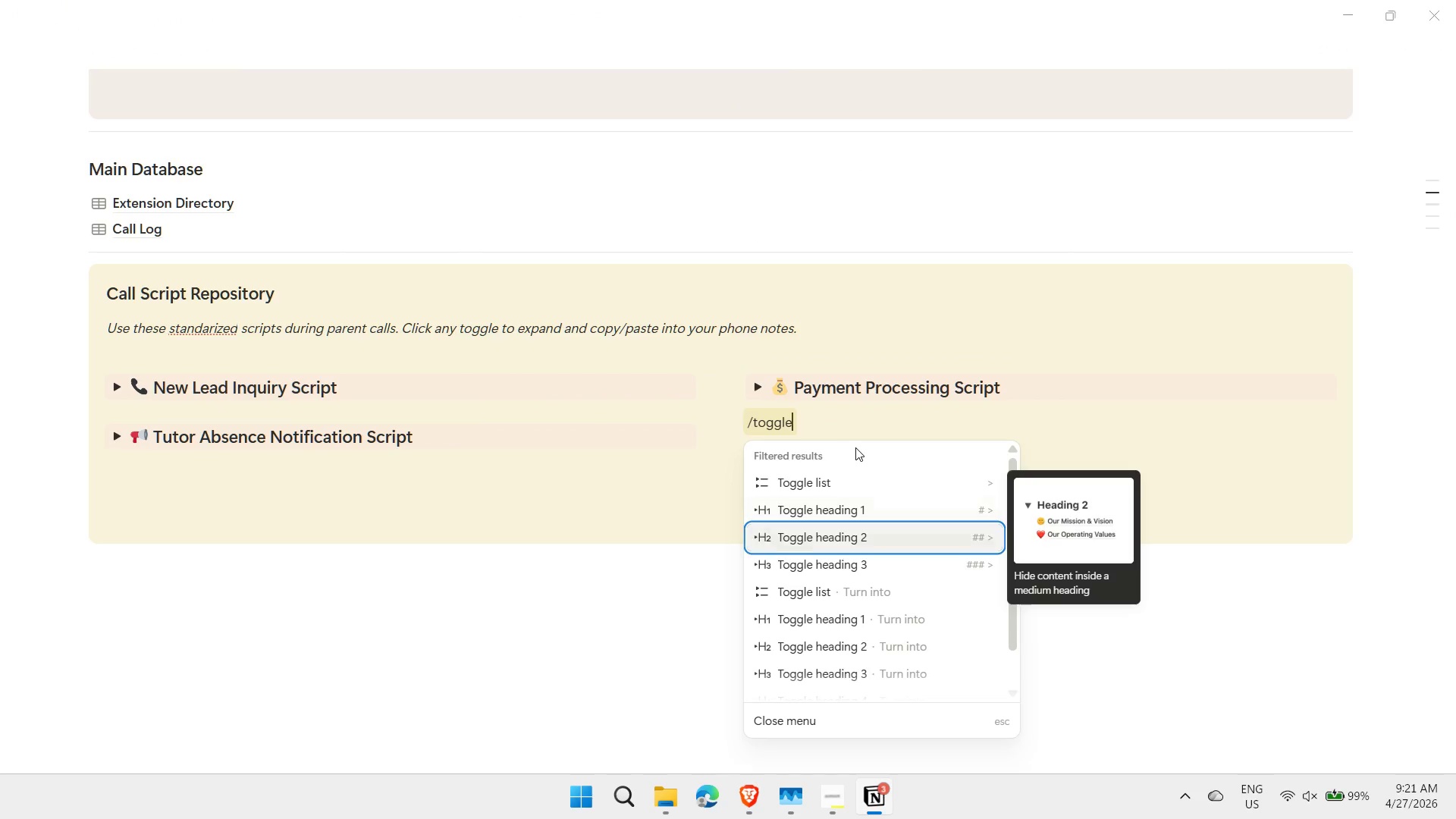 
key(ArrowDown)
 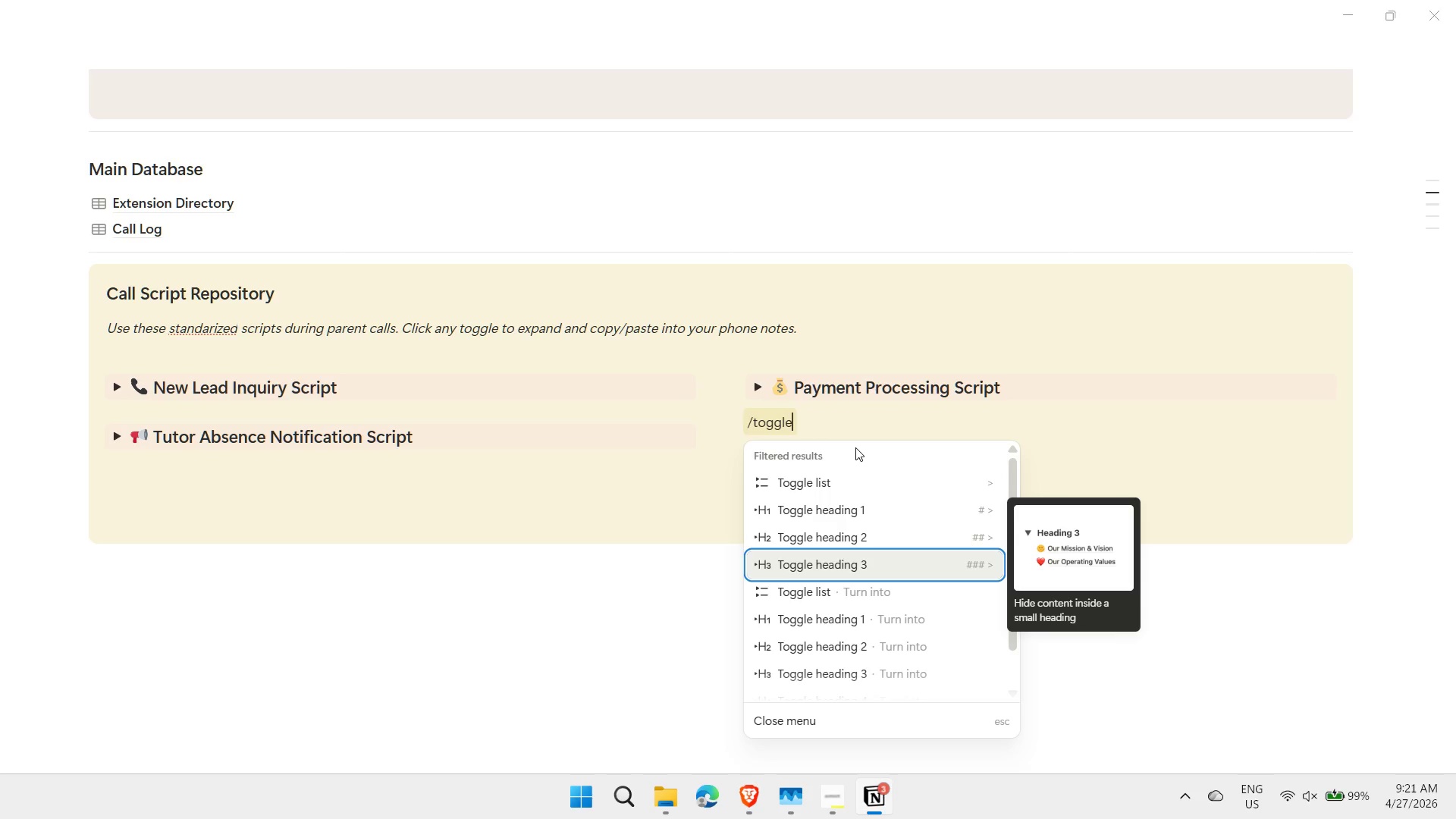 
key(Enter)
 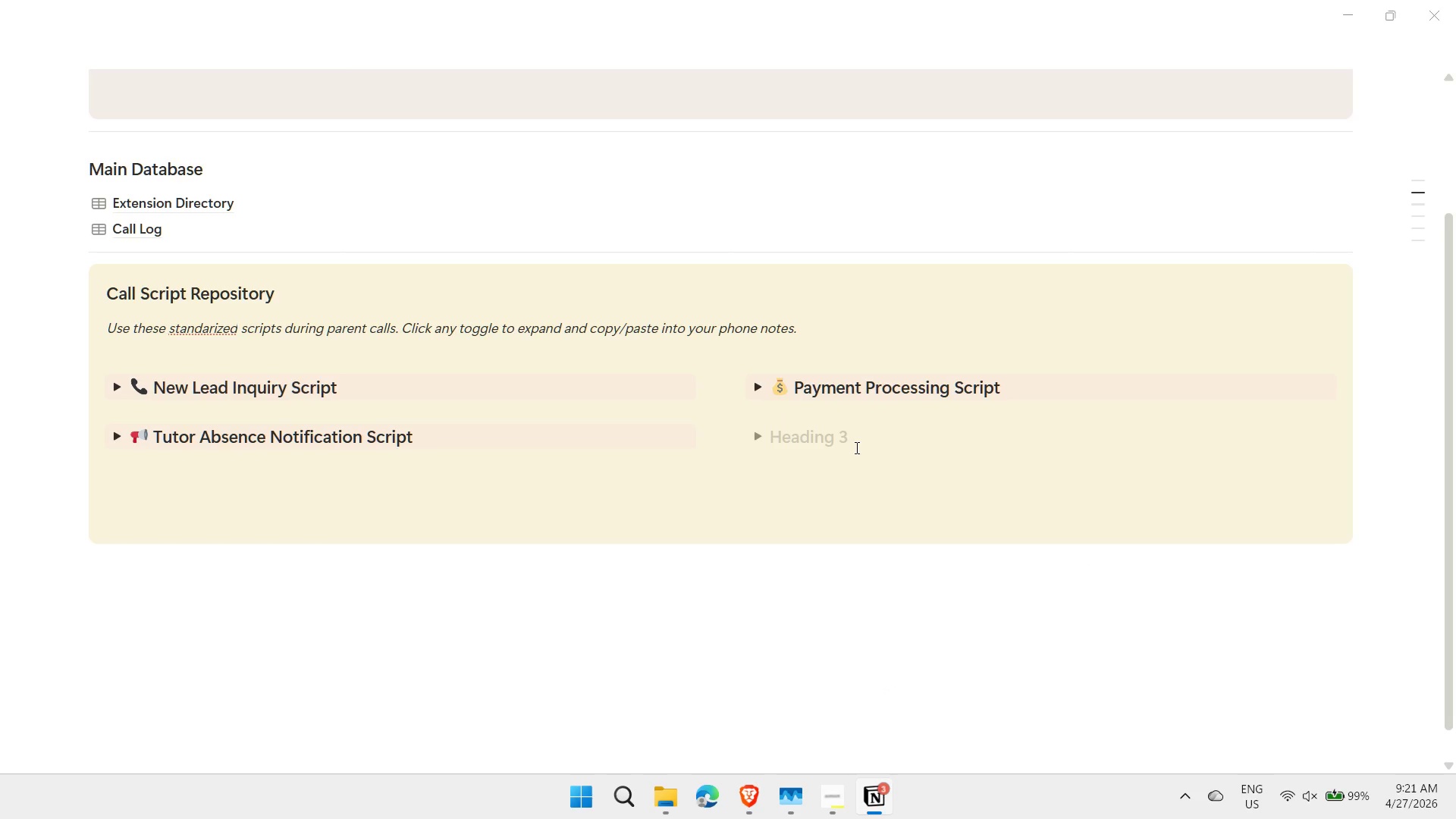 
key(Meta+MetaLeft)
 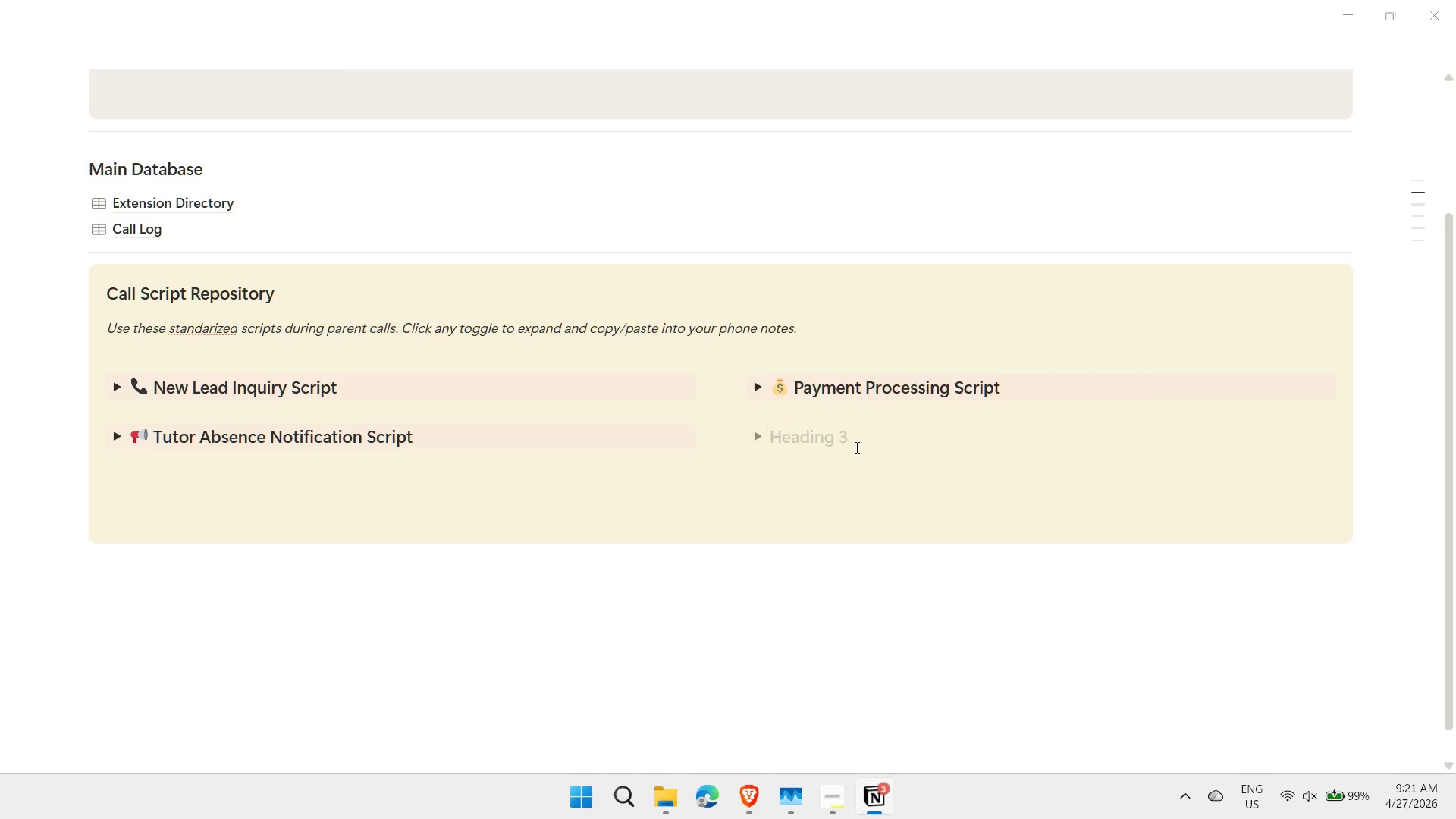 
key(Meta+Period)
 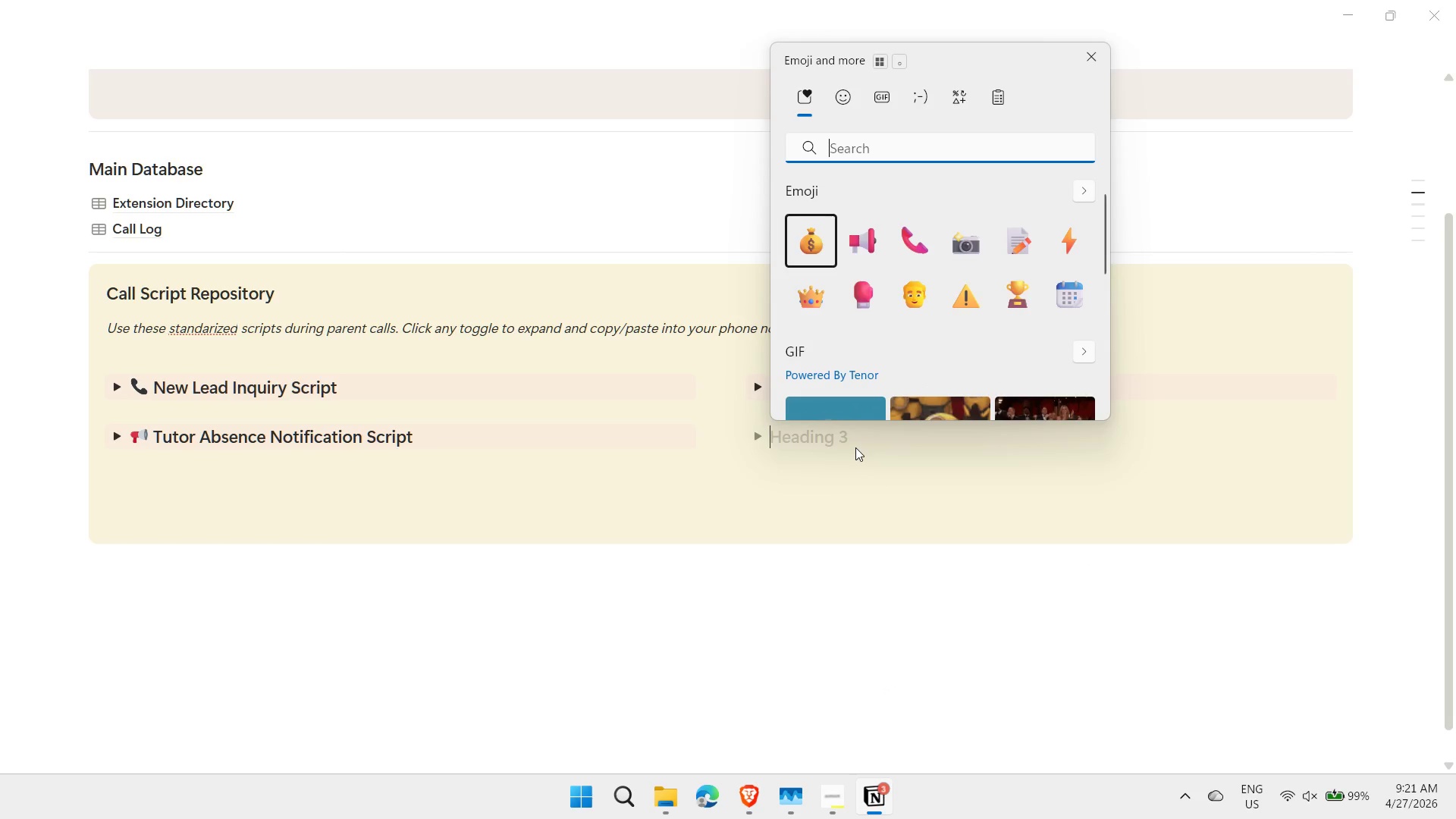 
key(ArrowDown)
 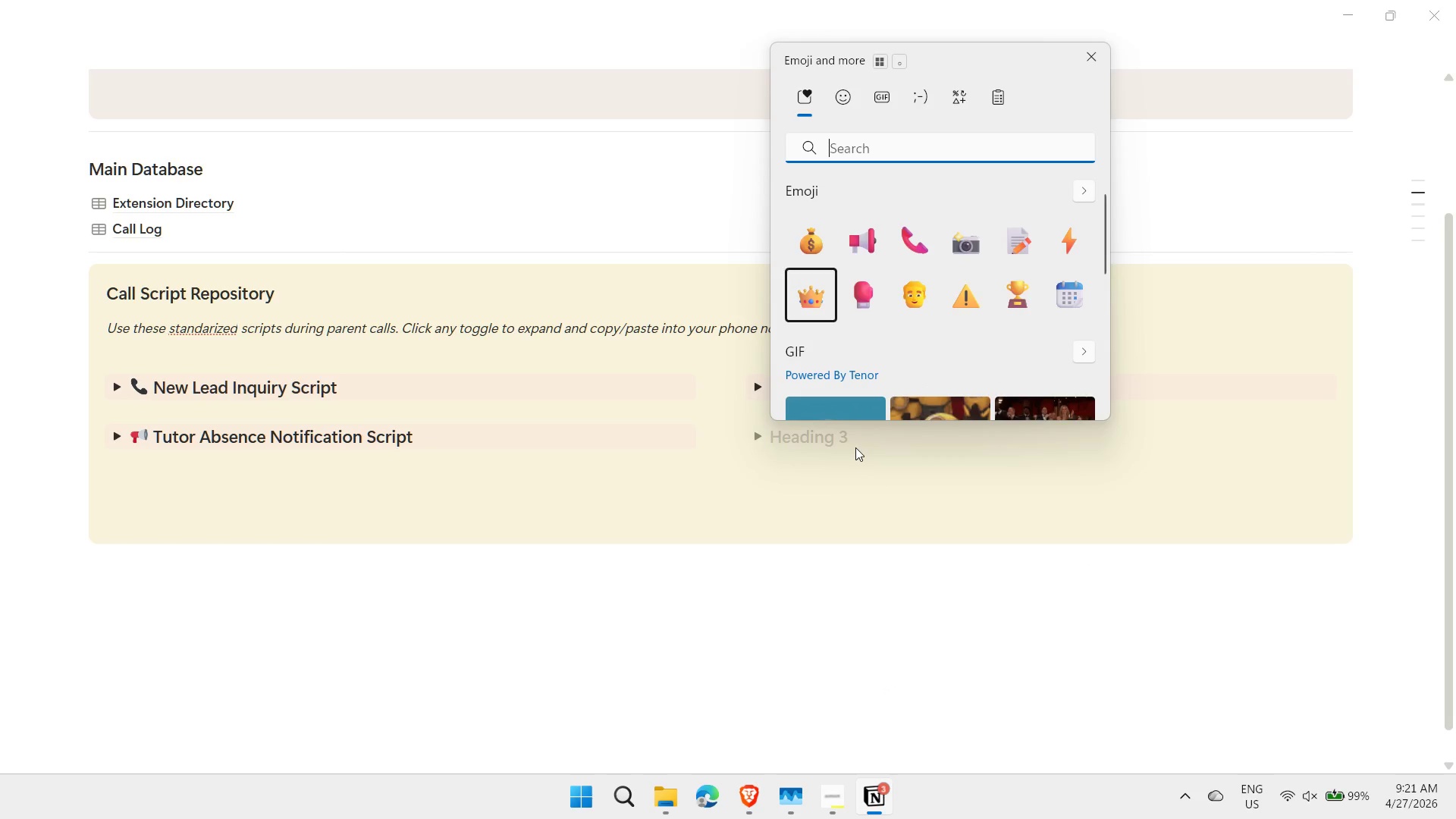 
key(ArrowRight)
 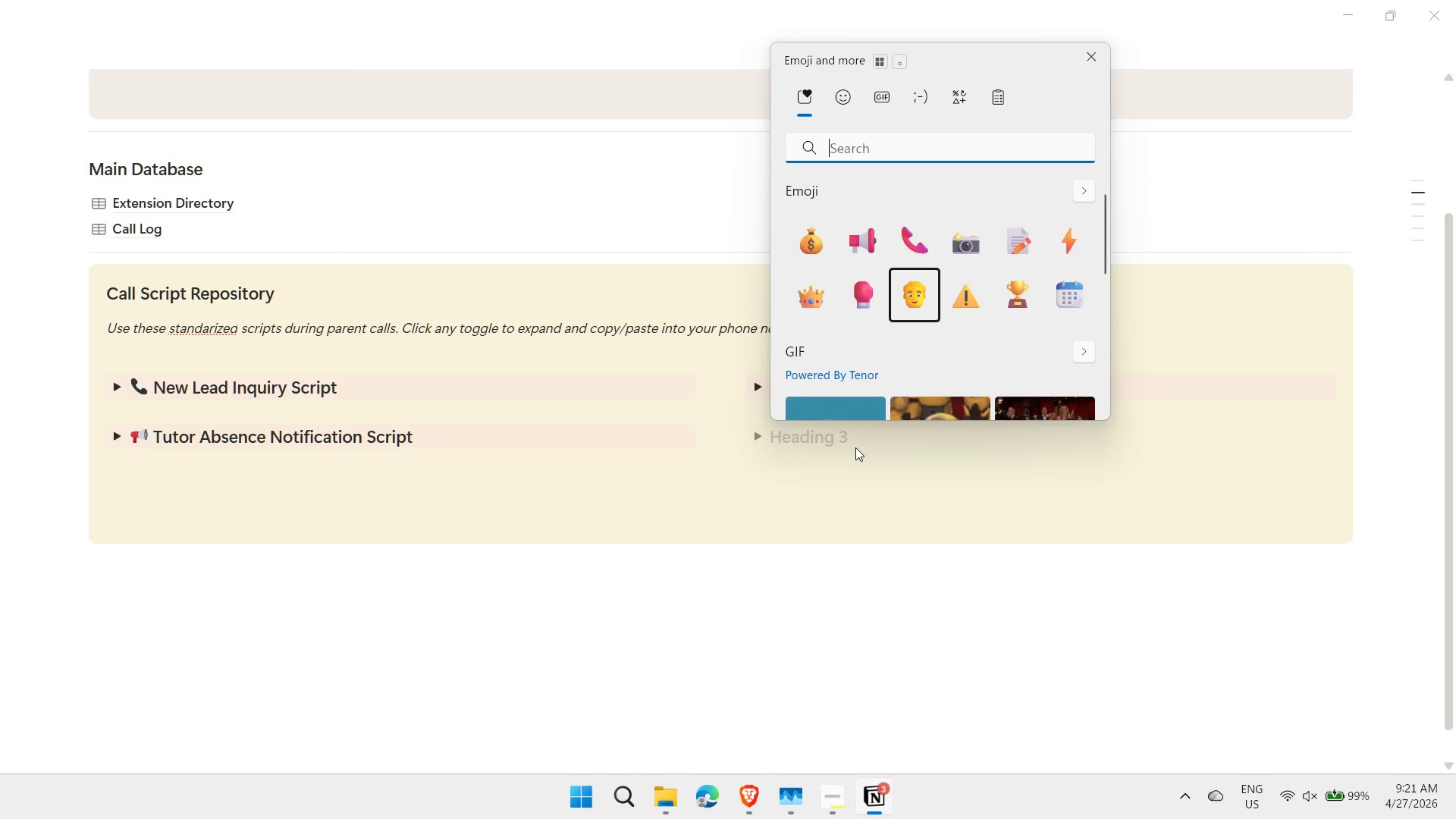 
key(ArrowRight)
 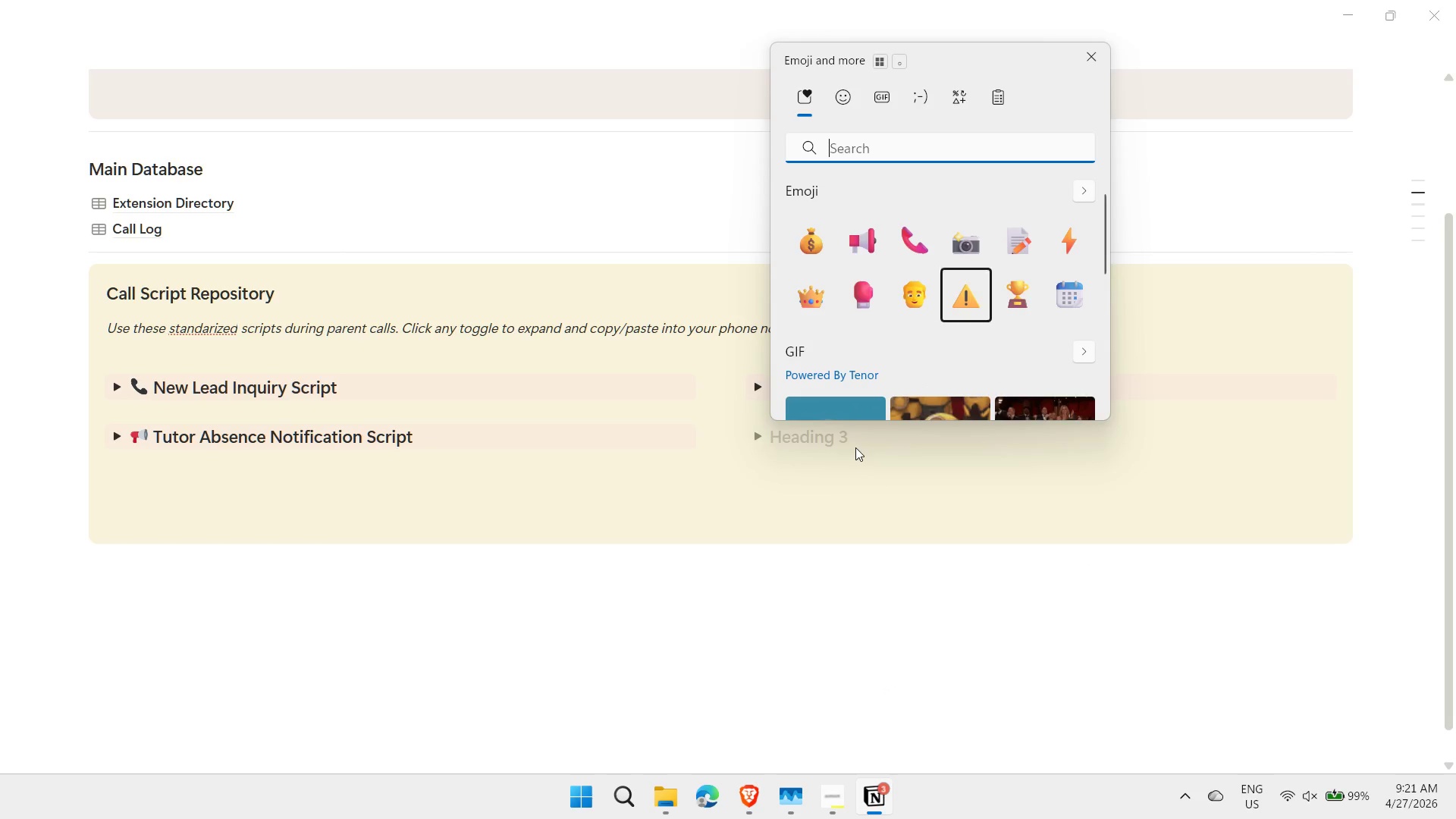 
key(ArrowRight)
 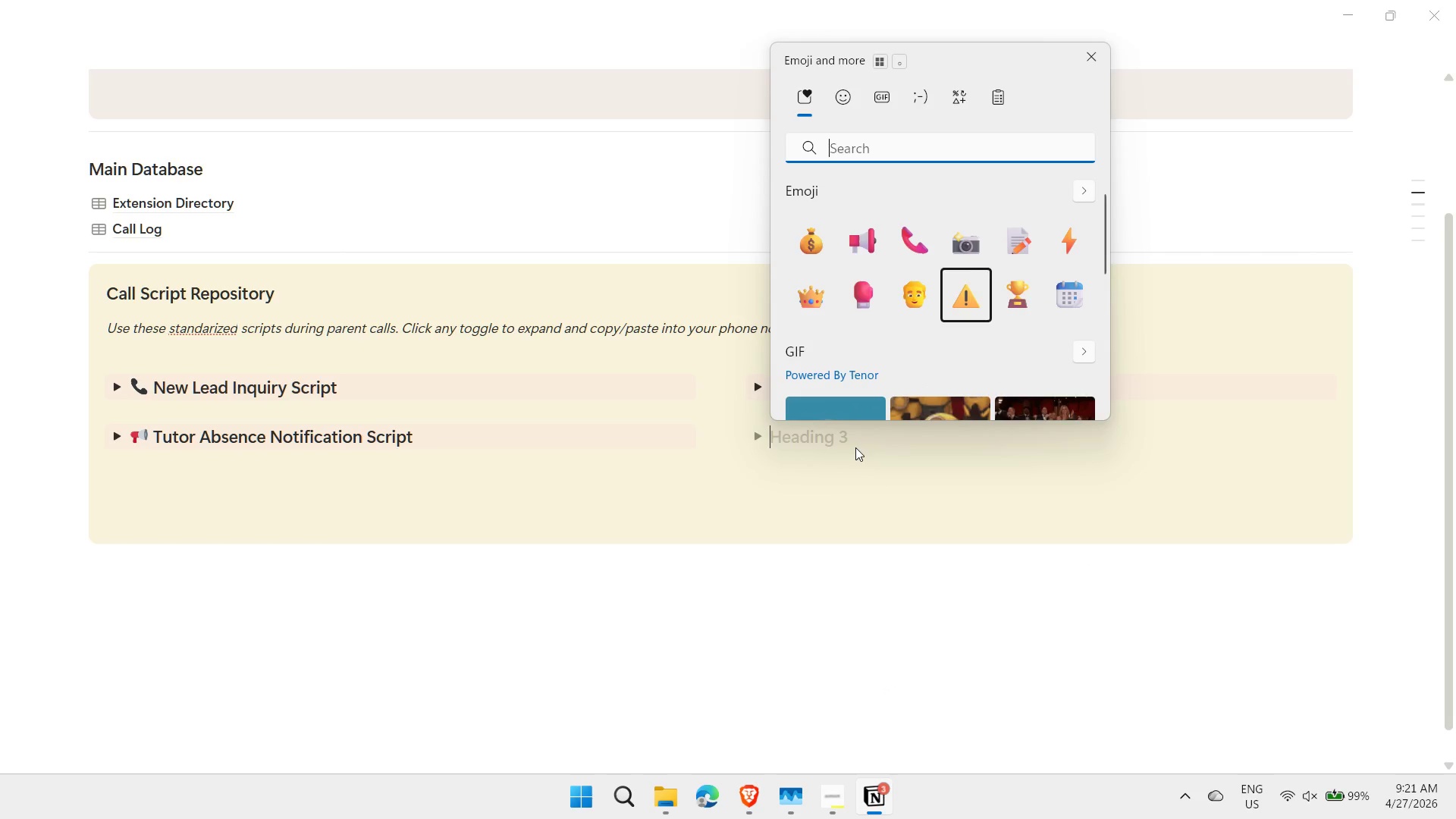 
key(ArrowRight)
 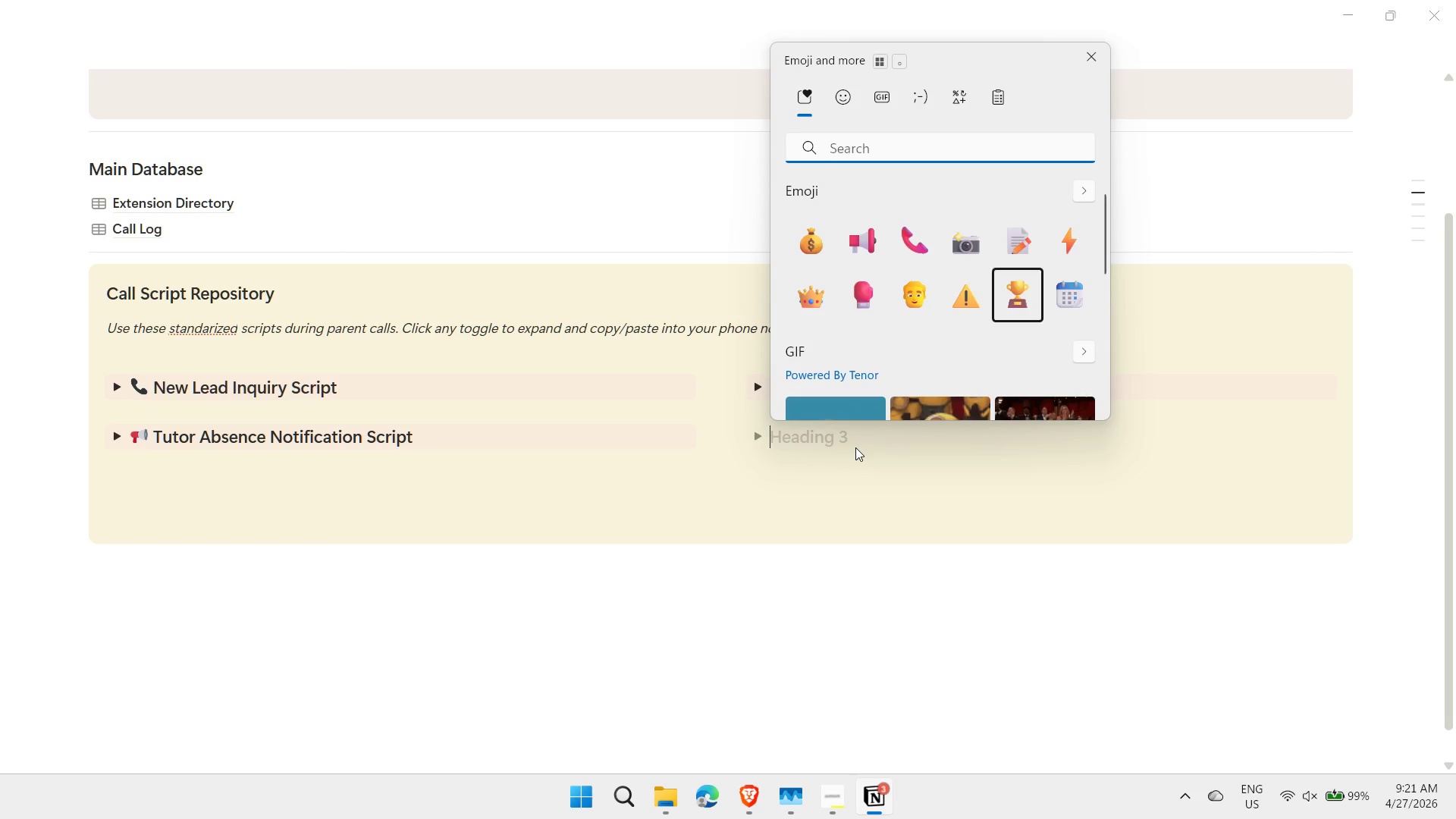 
key(ArrowRight)
 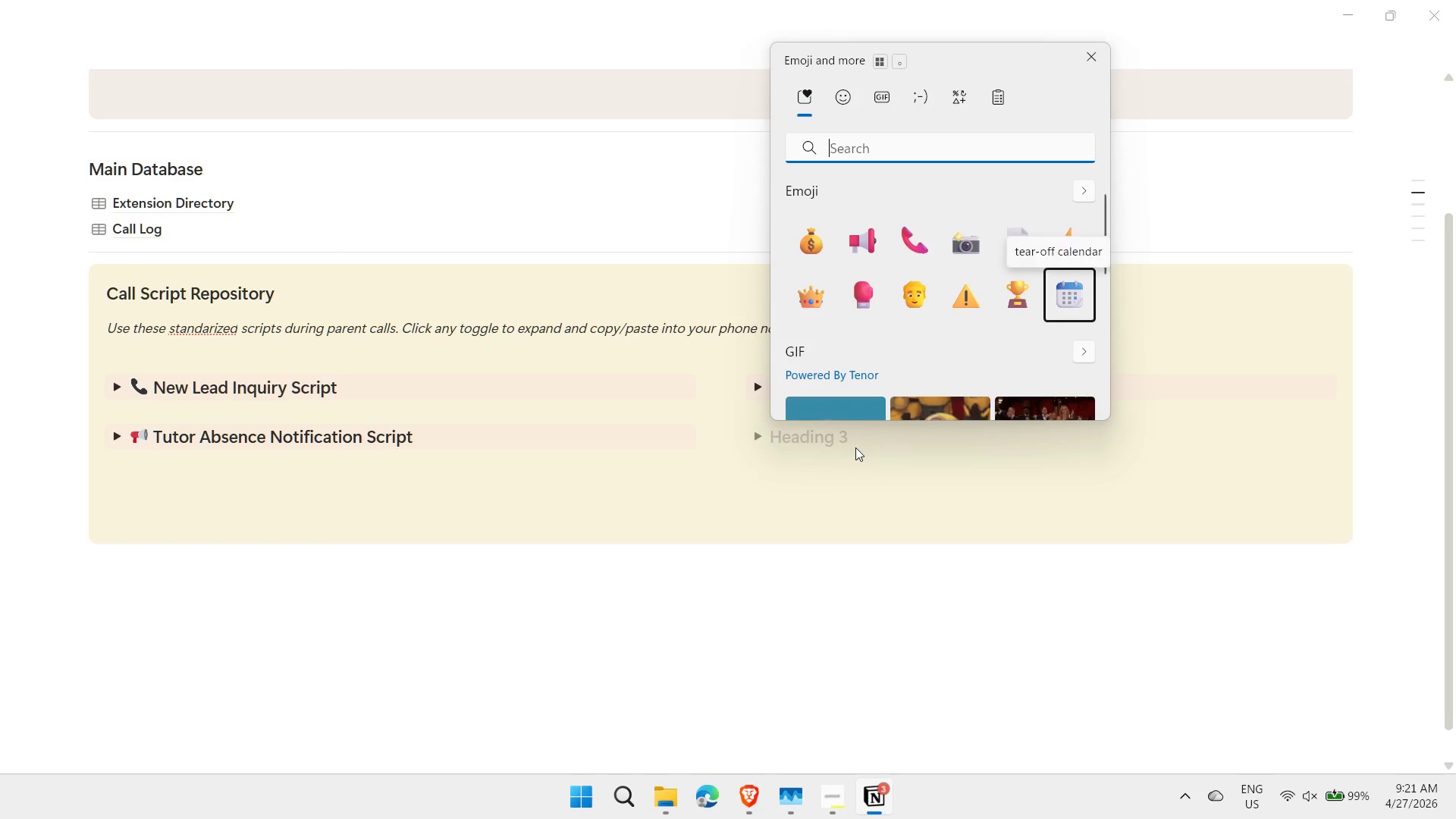 
key(Space)
 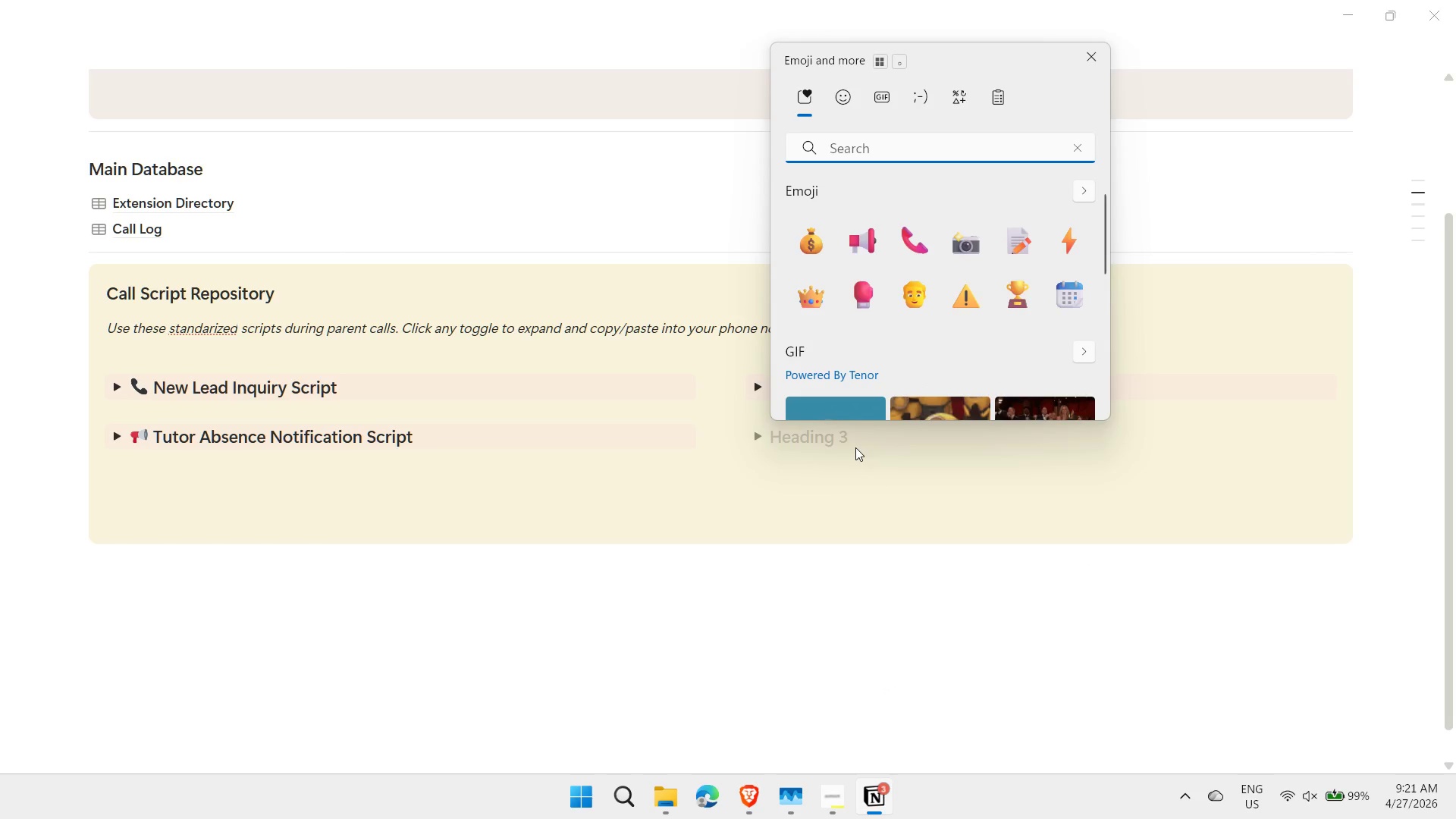 
key(ArrowDown)
 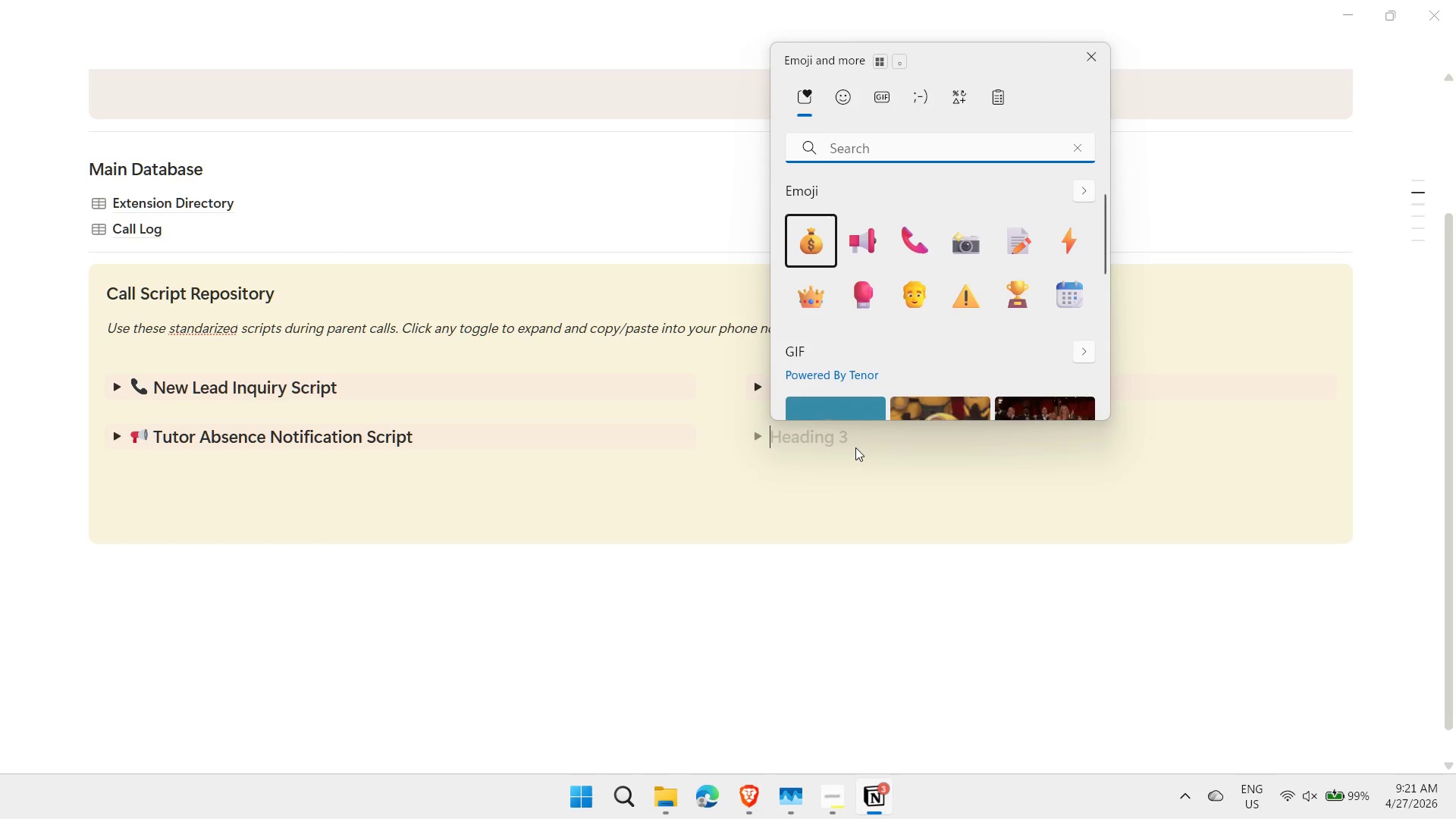 
key(ArrowDown)
 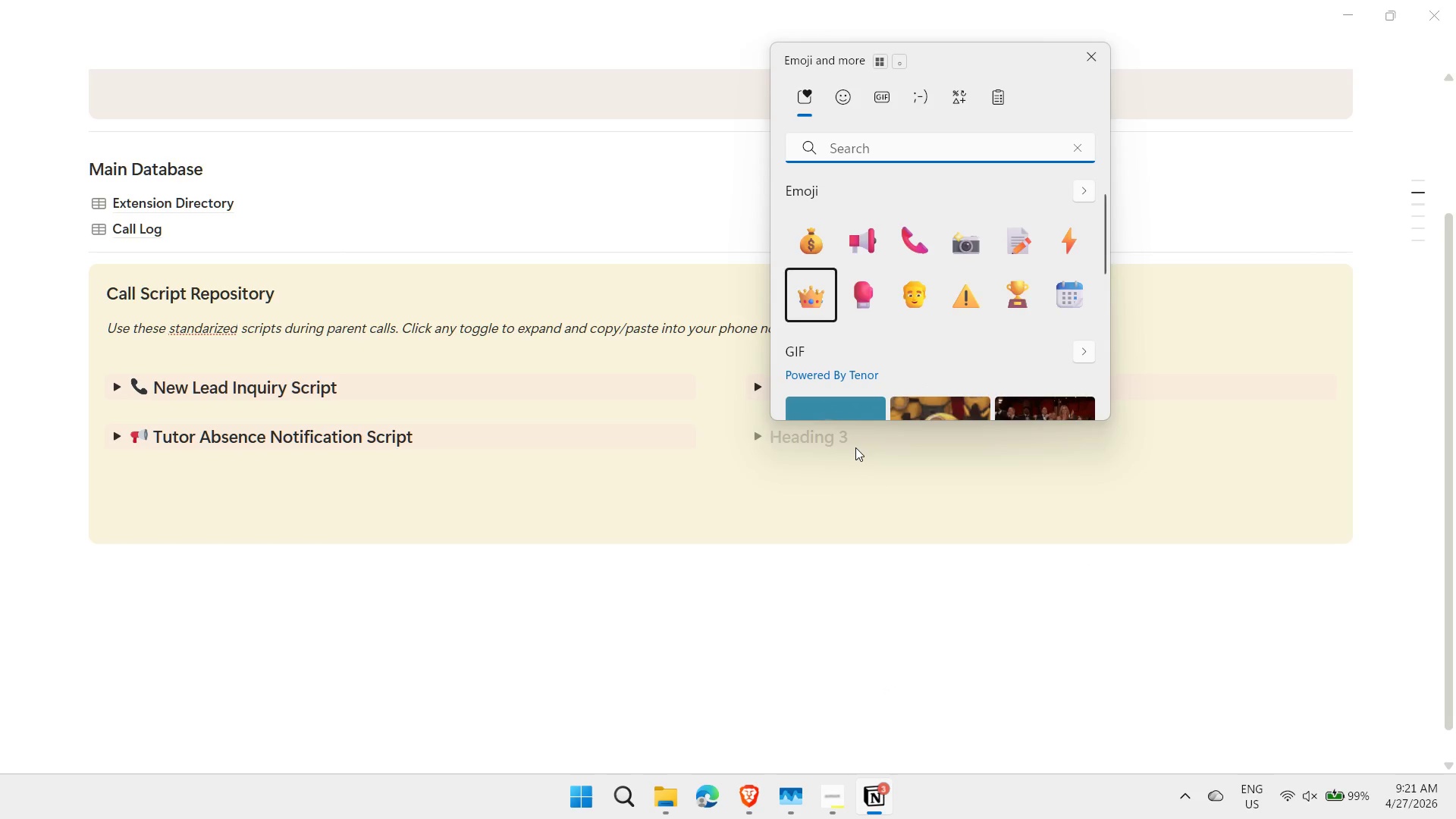 
key(ArrowRight)
 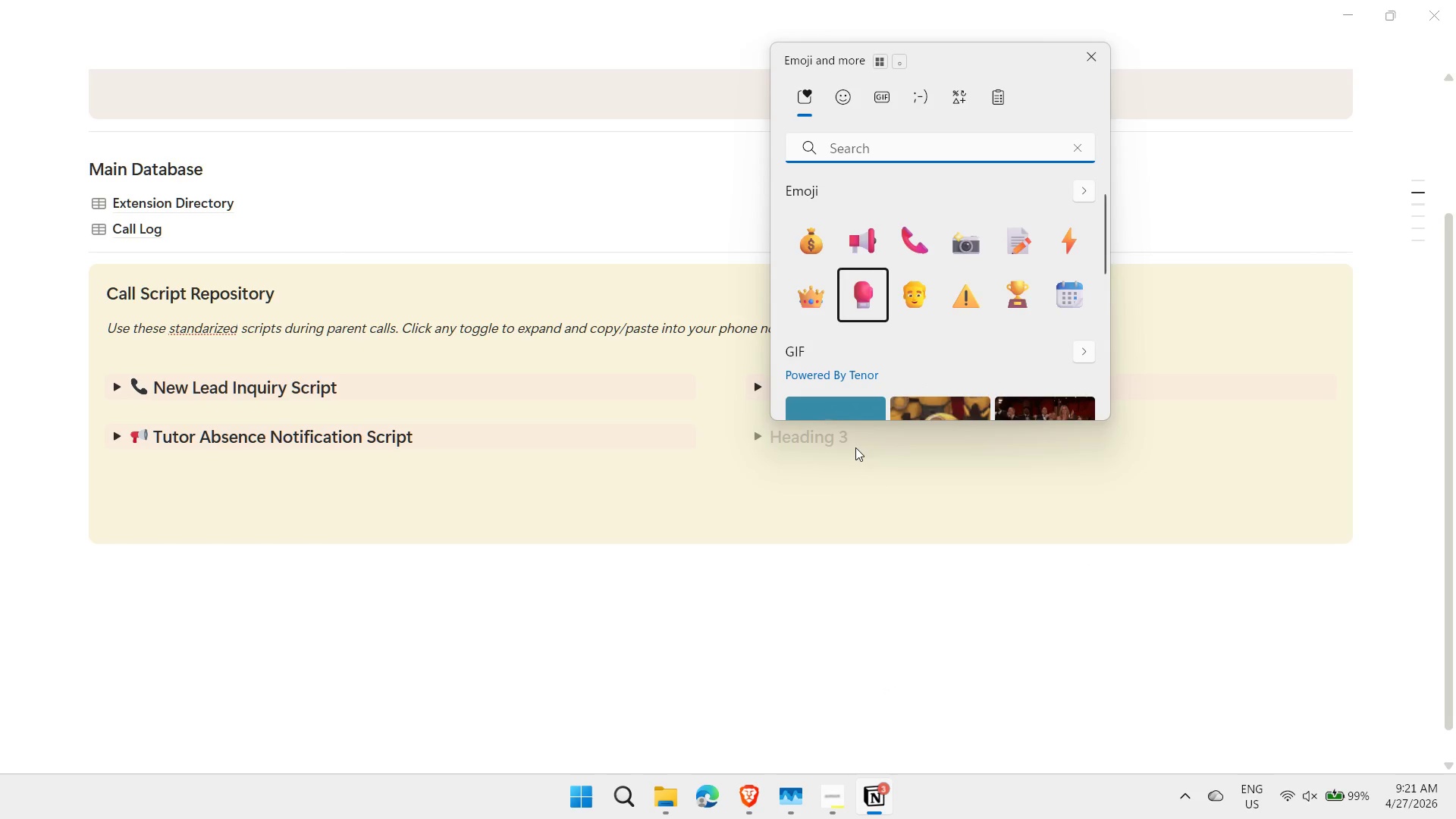 
key(ArrowRight)
 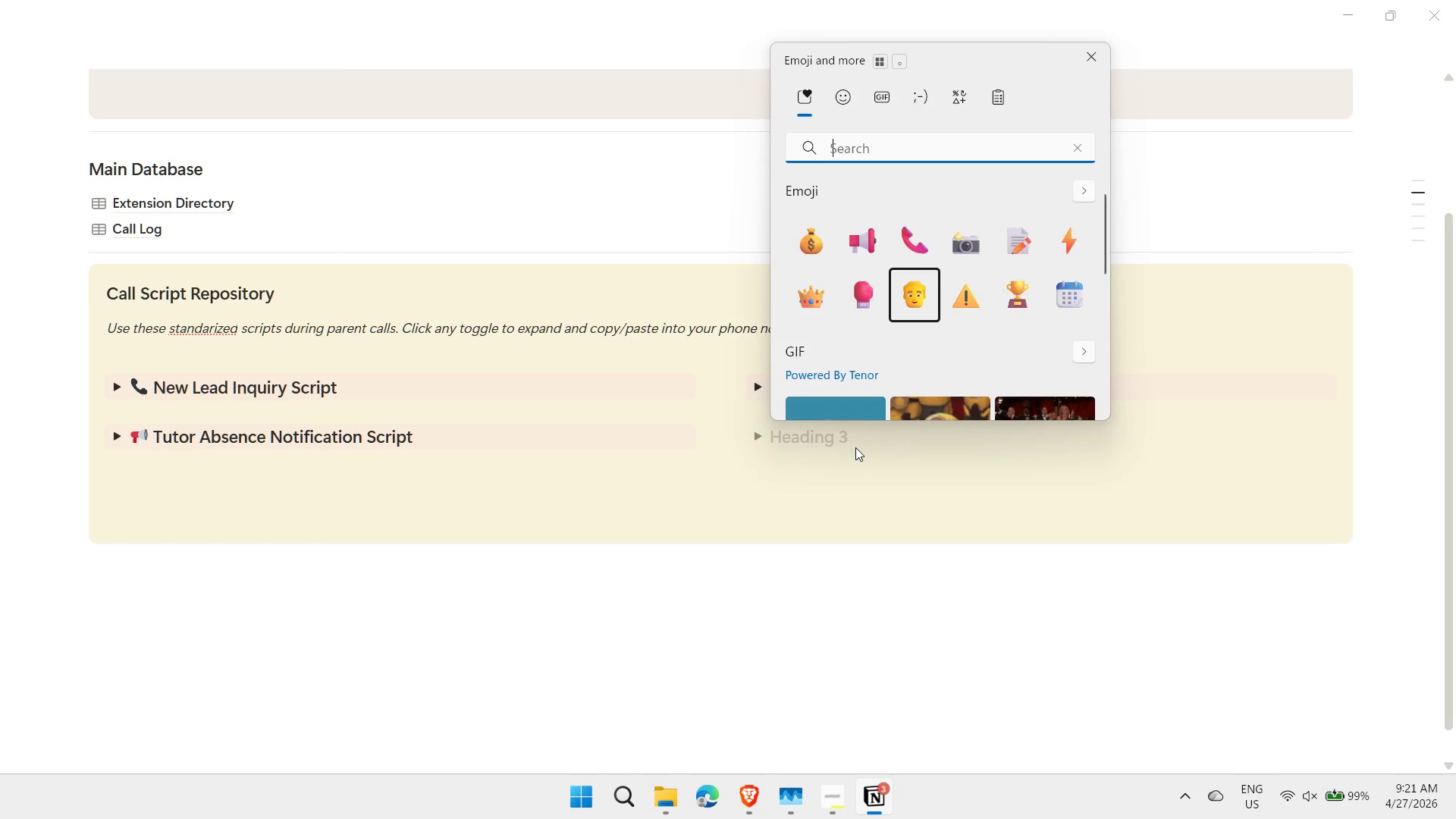 
key(ArrowRight)
 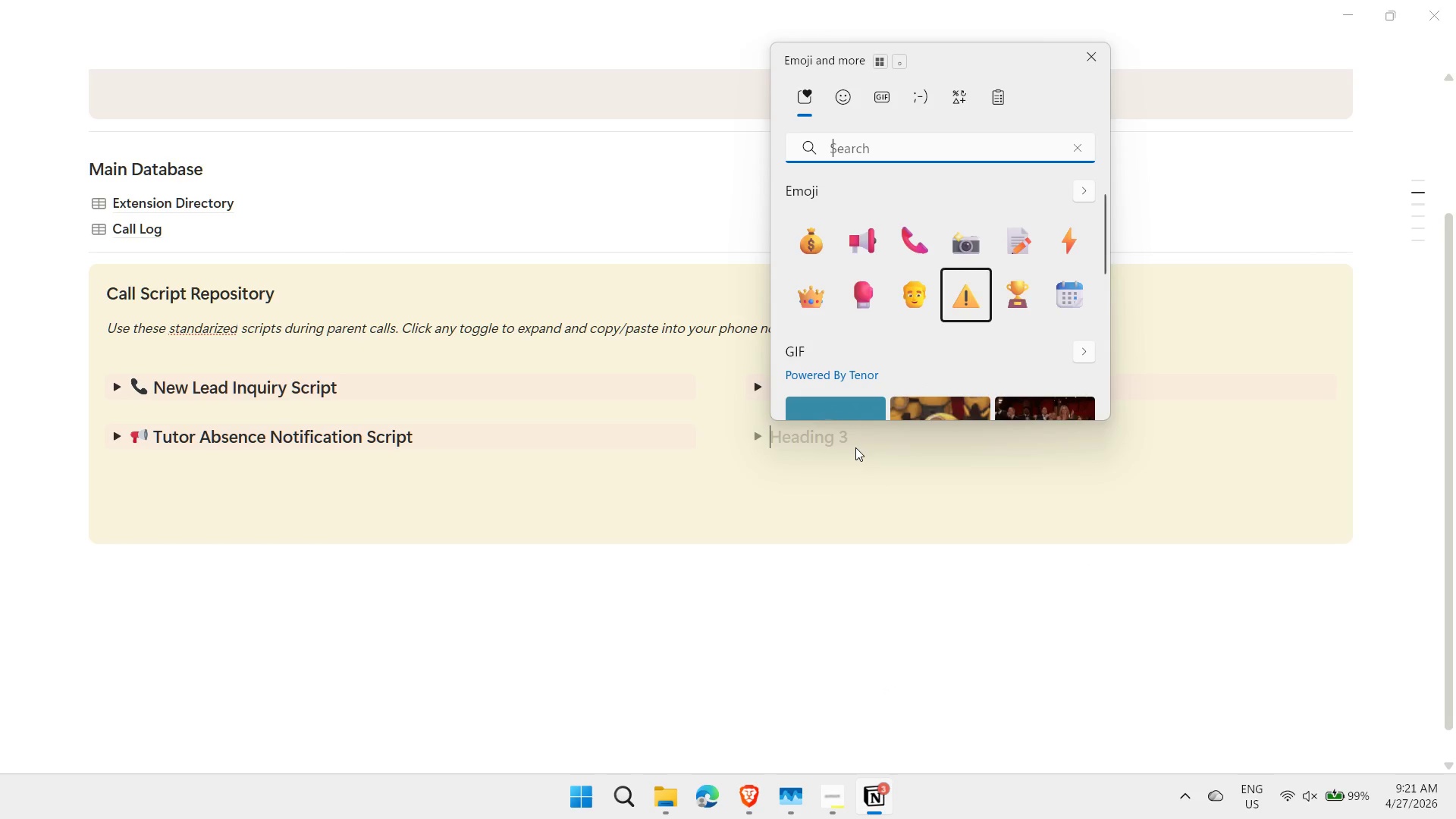 
key(ArrowRight)
 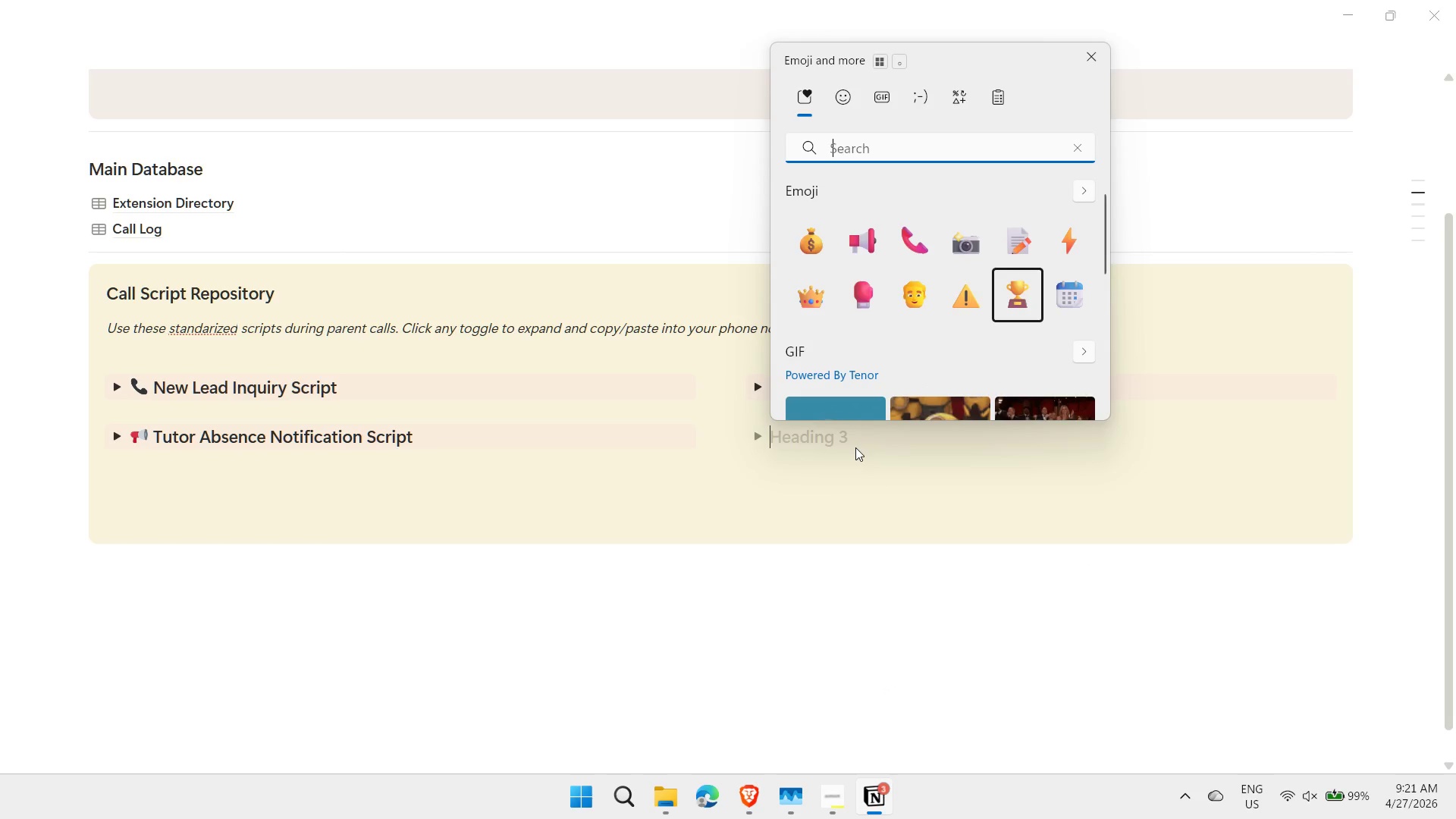 
key(ArrowRight)
 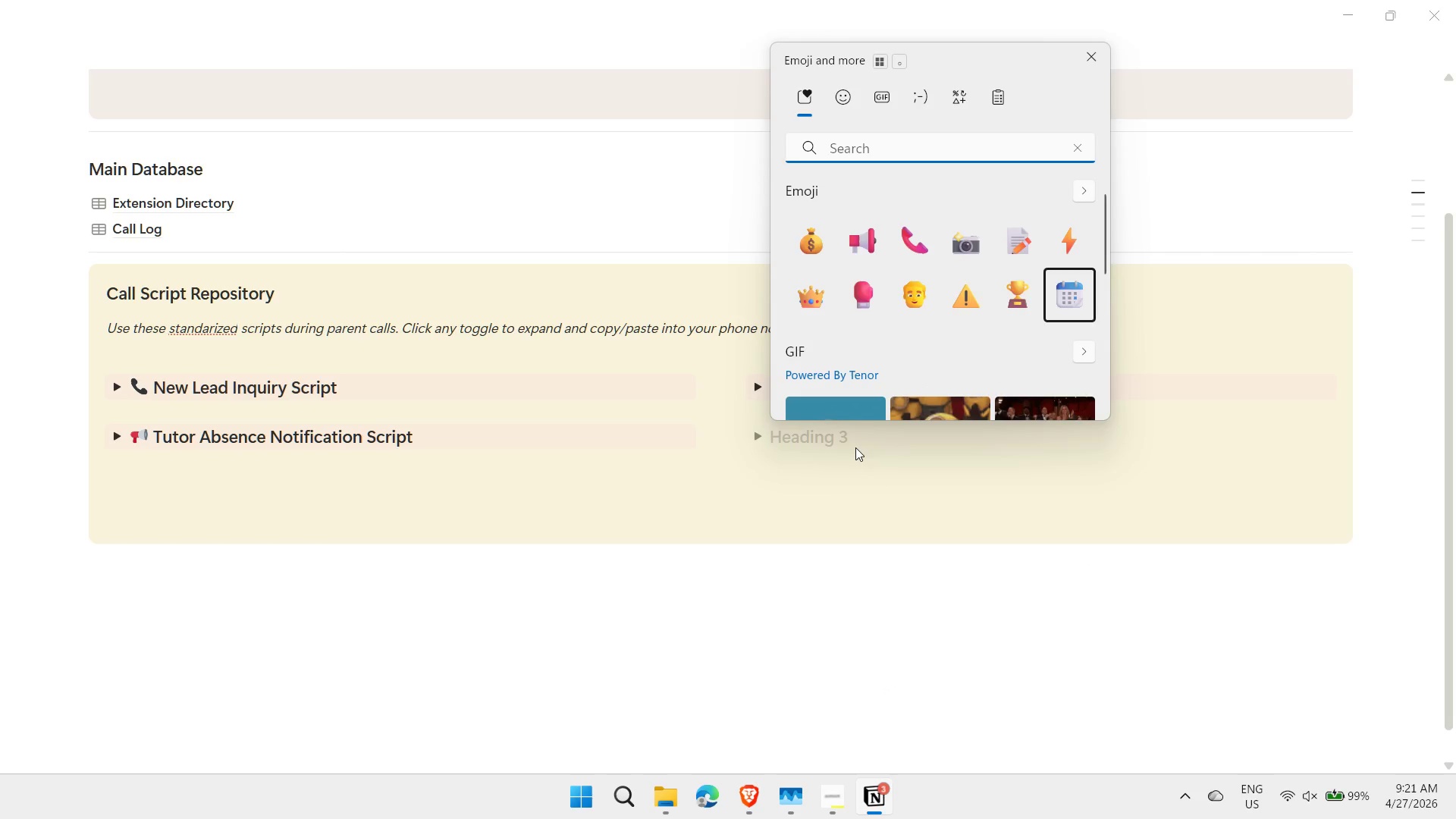 
key(Enter)
 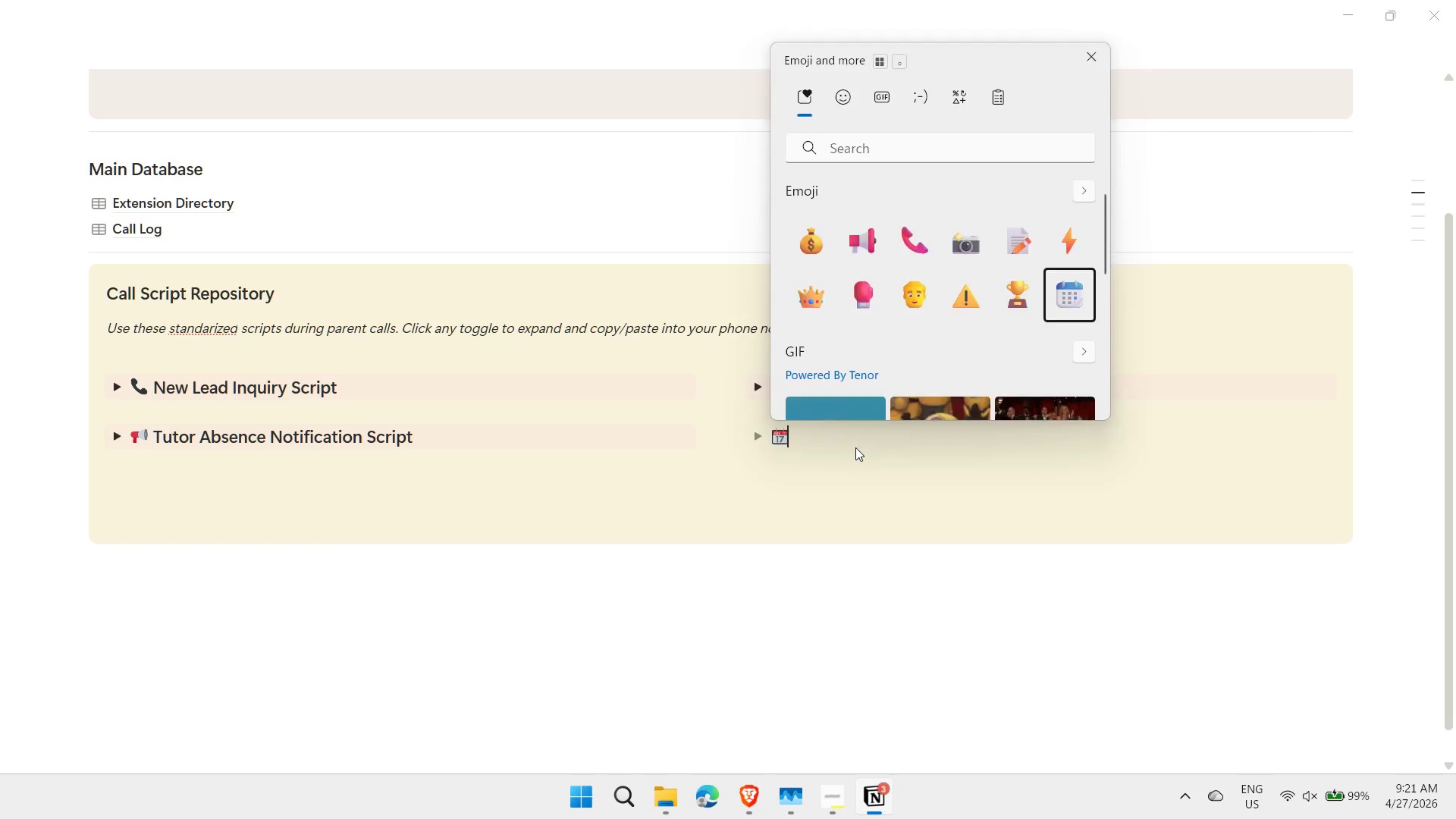 
type( Rescheduling Confirmation Script)
 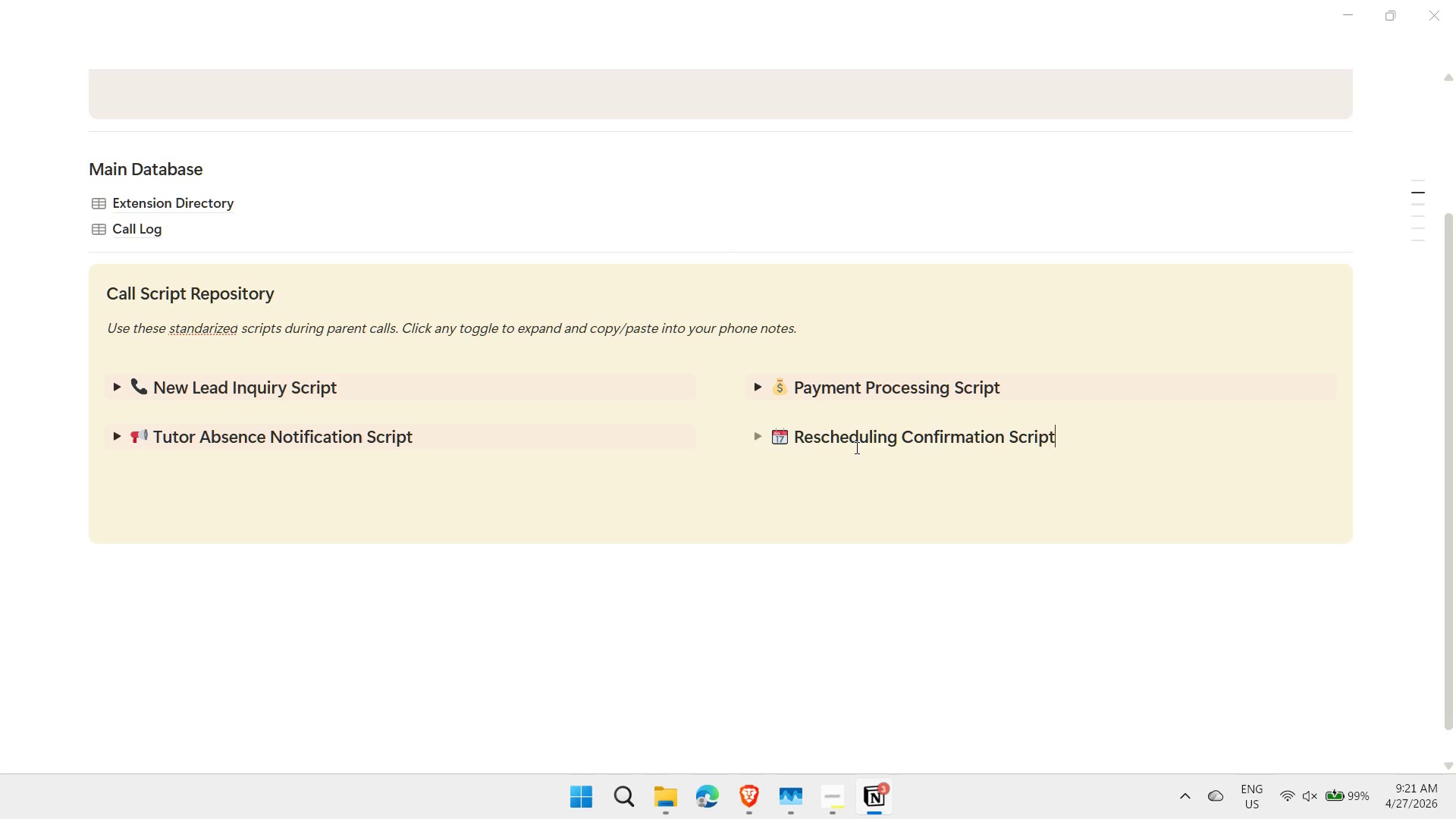 
key(Enter)
 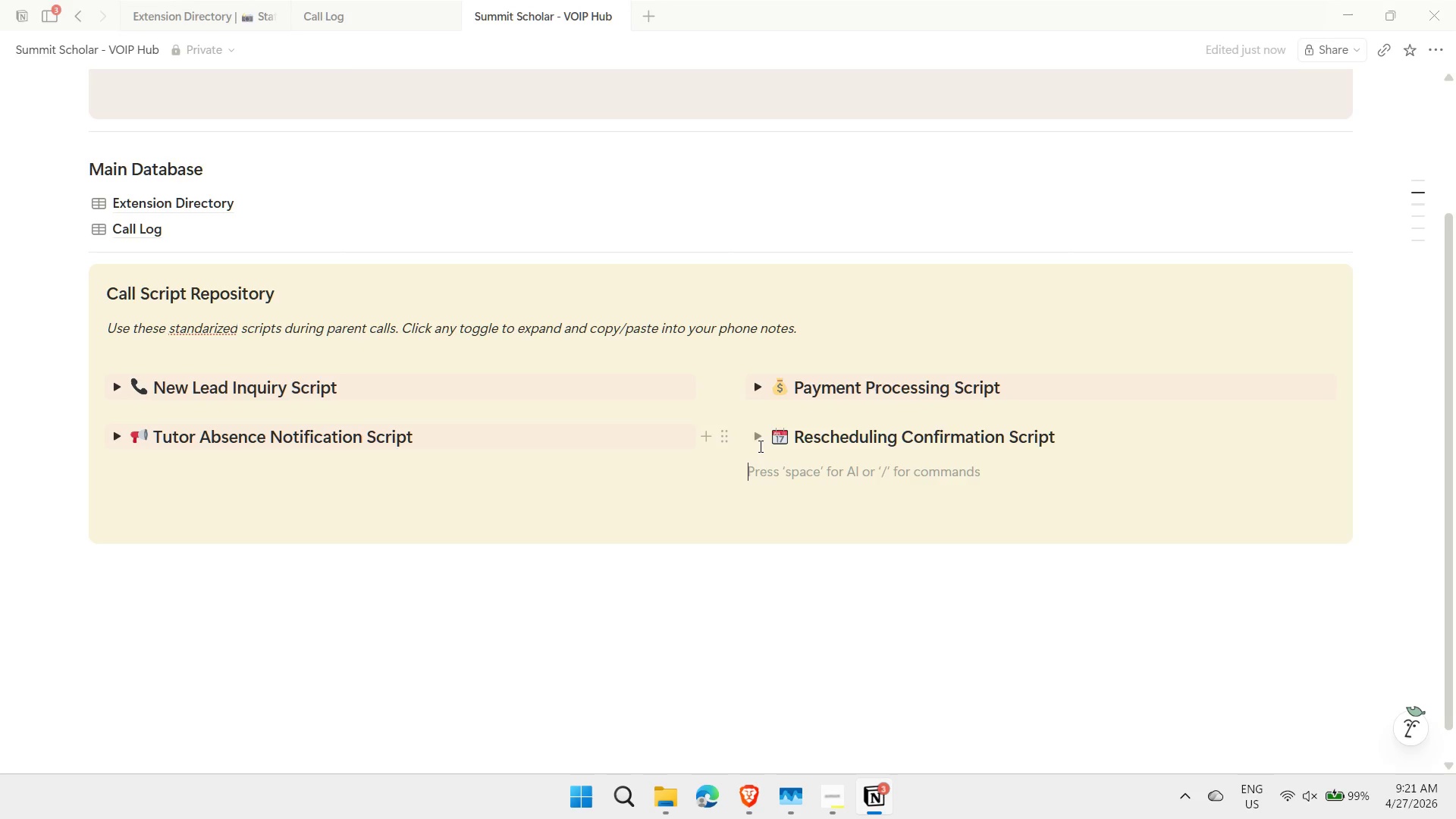 
left_click([758, 443])
 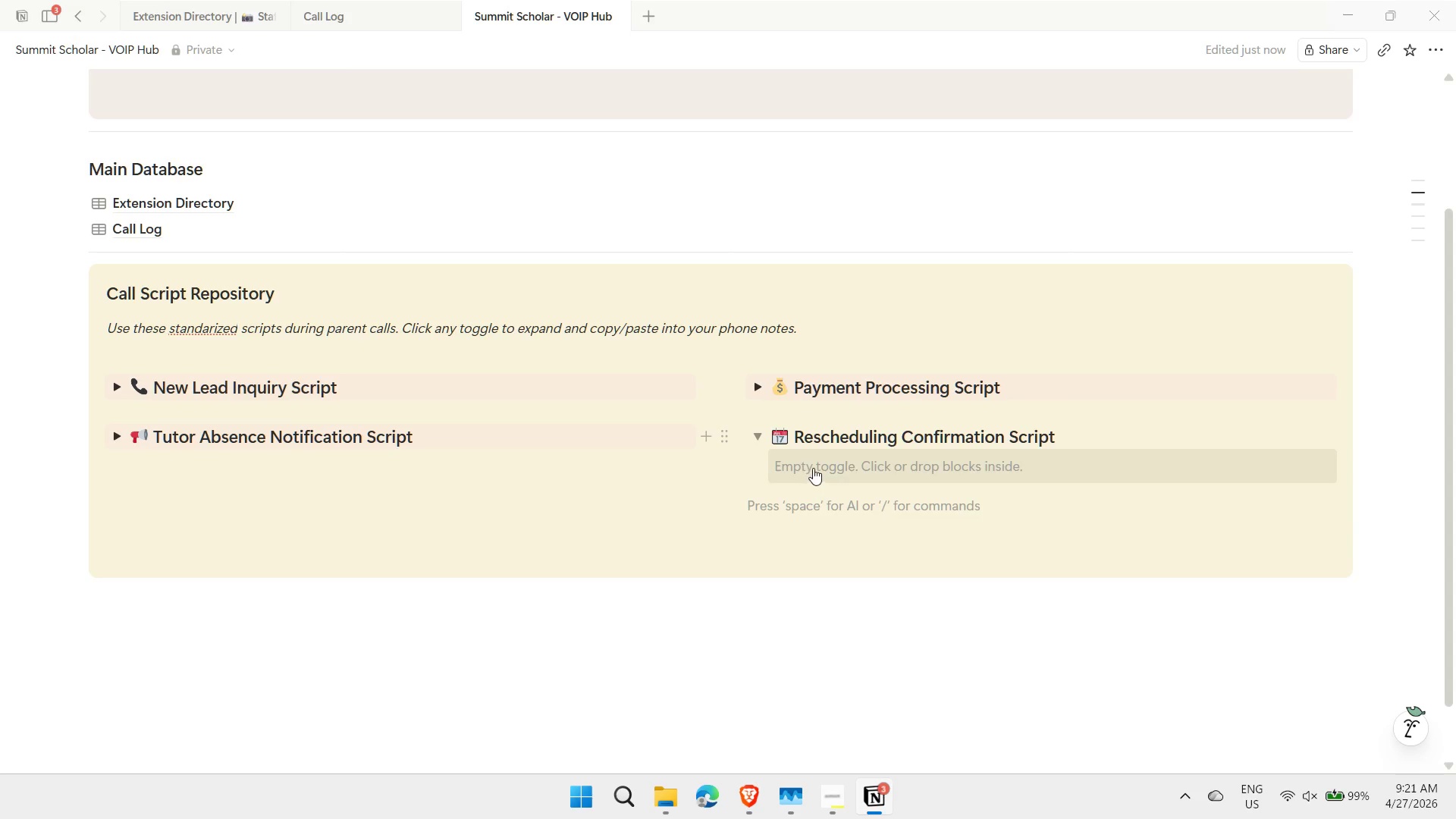 
left_click([813, 468])
 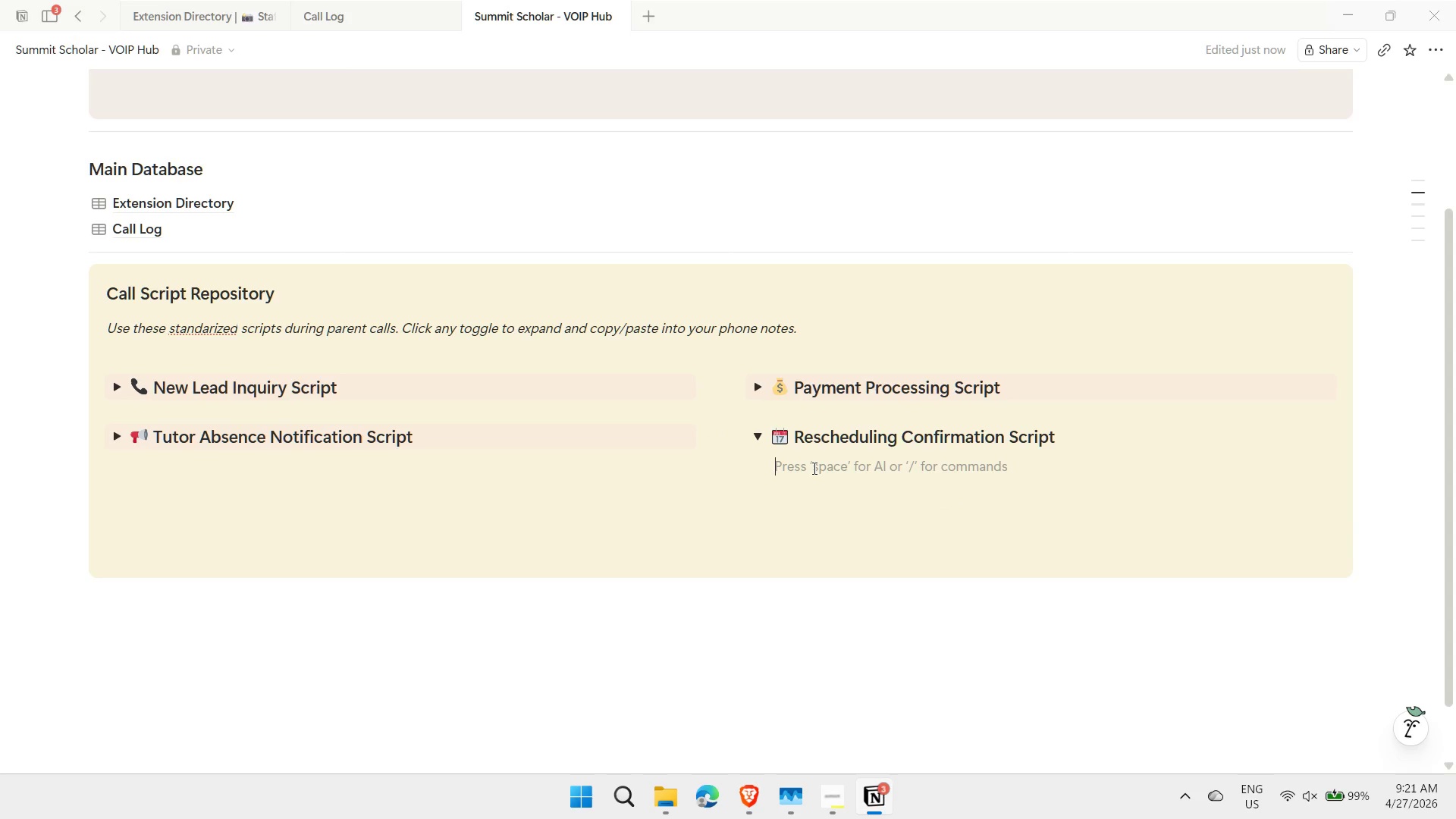 
key(Shift+ShiftRight)
 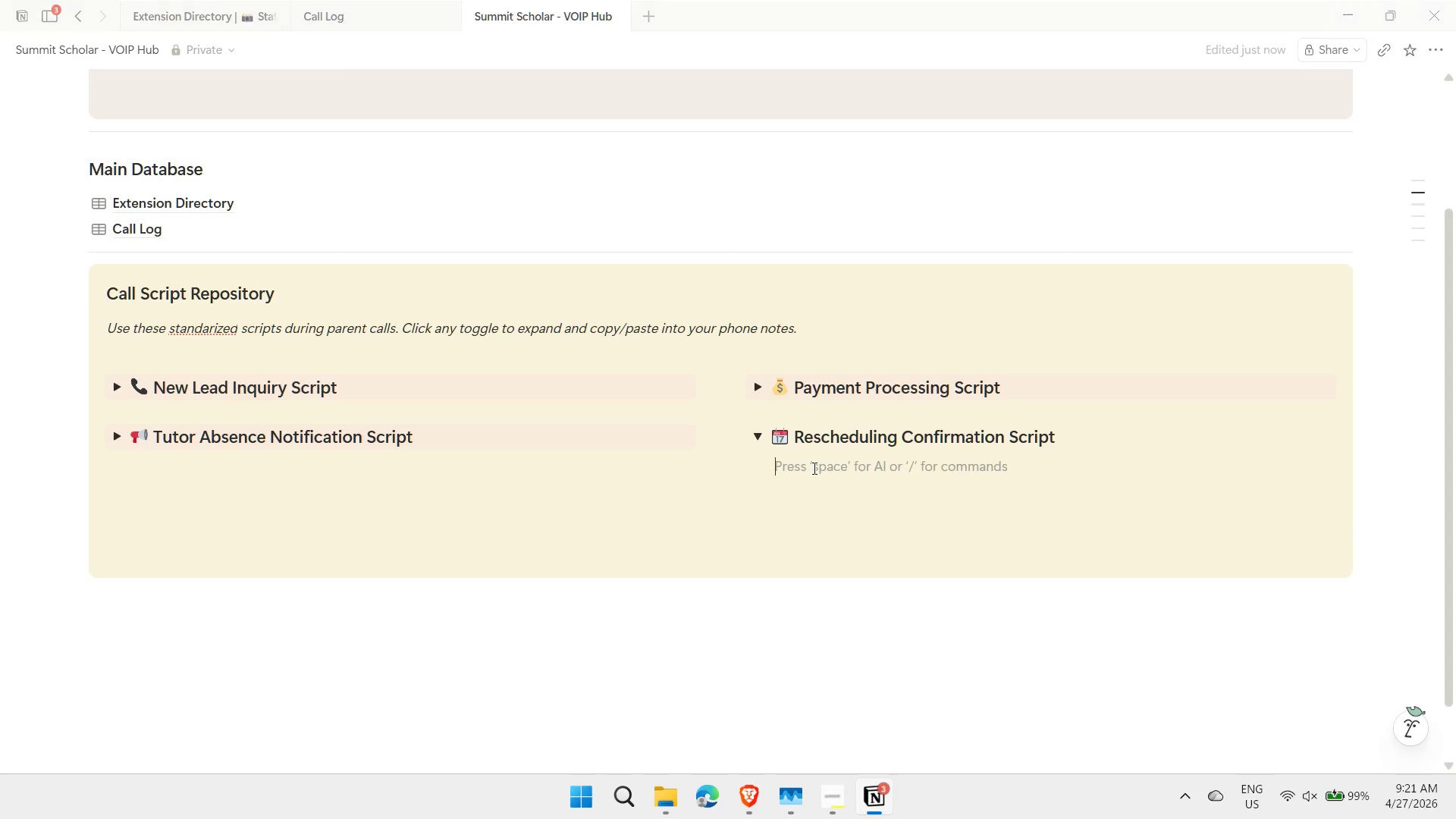 
key(Shift+Quote)
 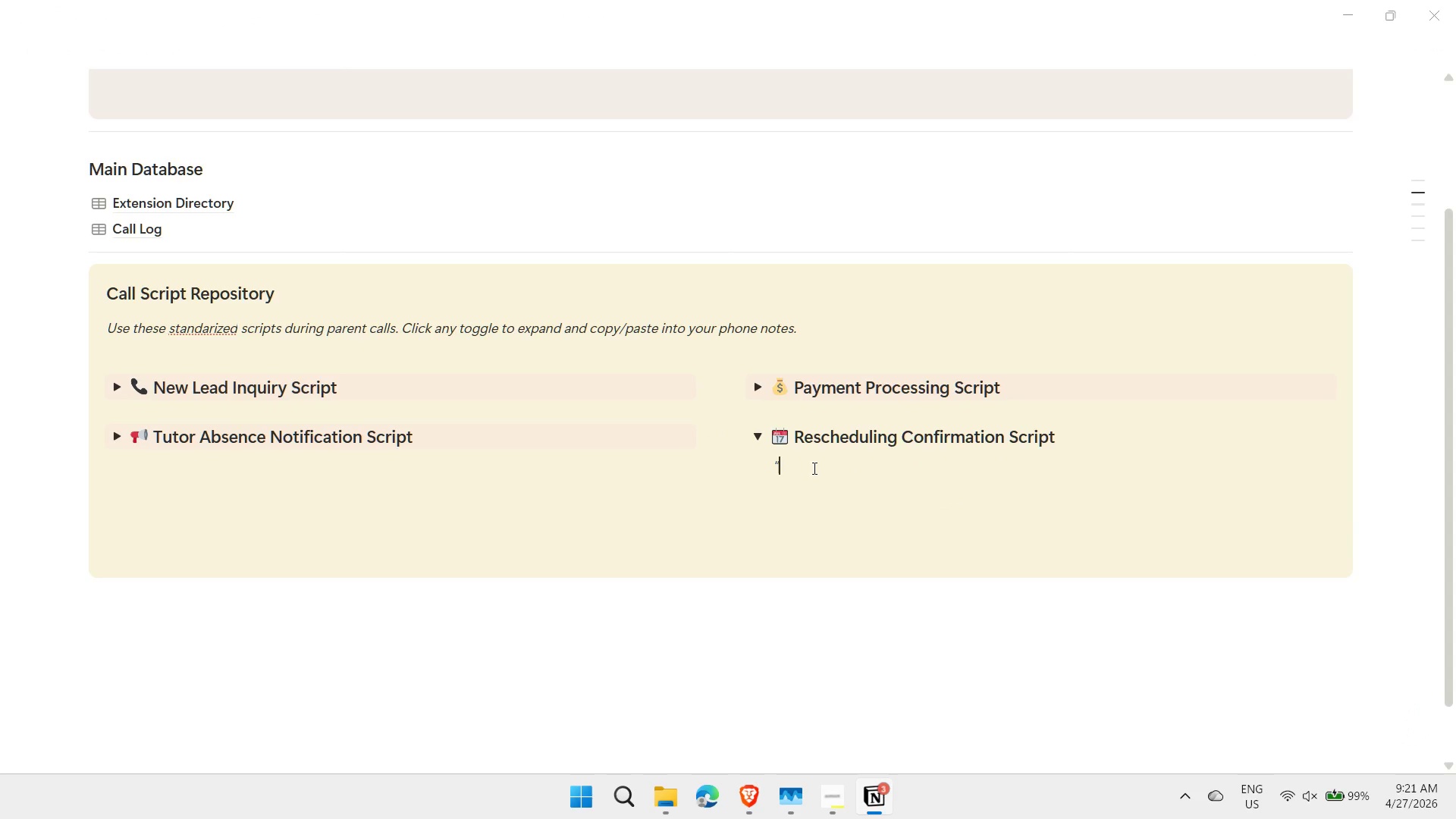 
key(Control+ControlLeft)
 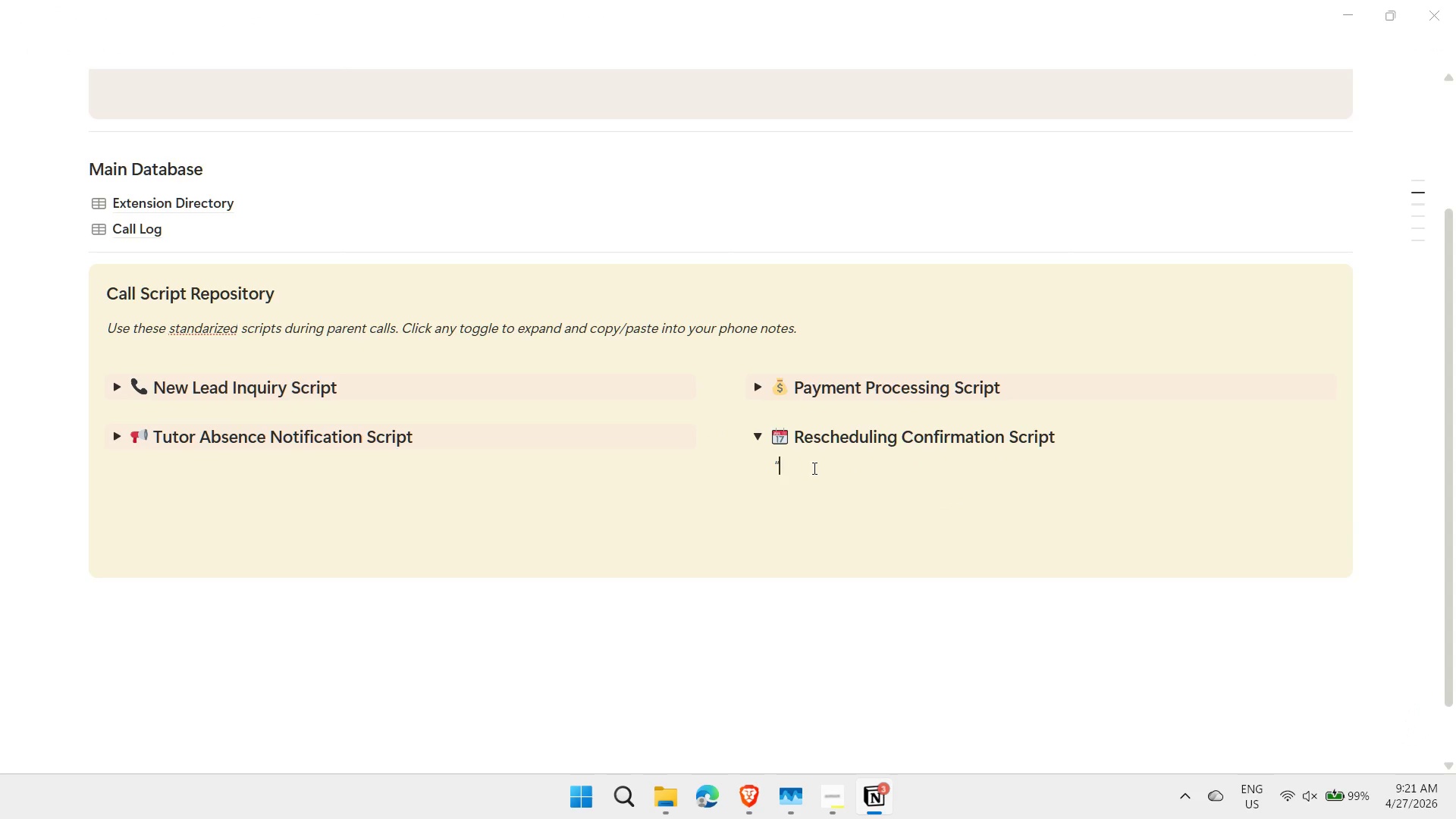 
key(Control+I)
 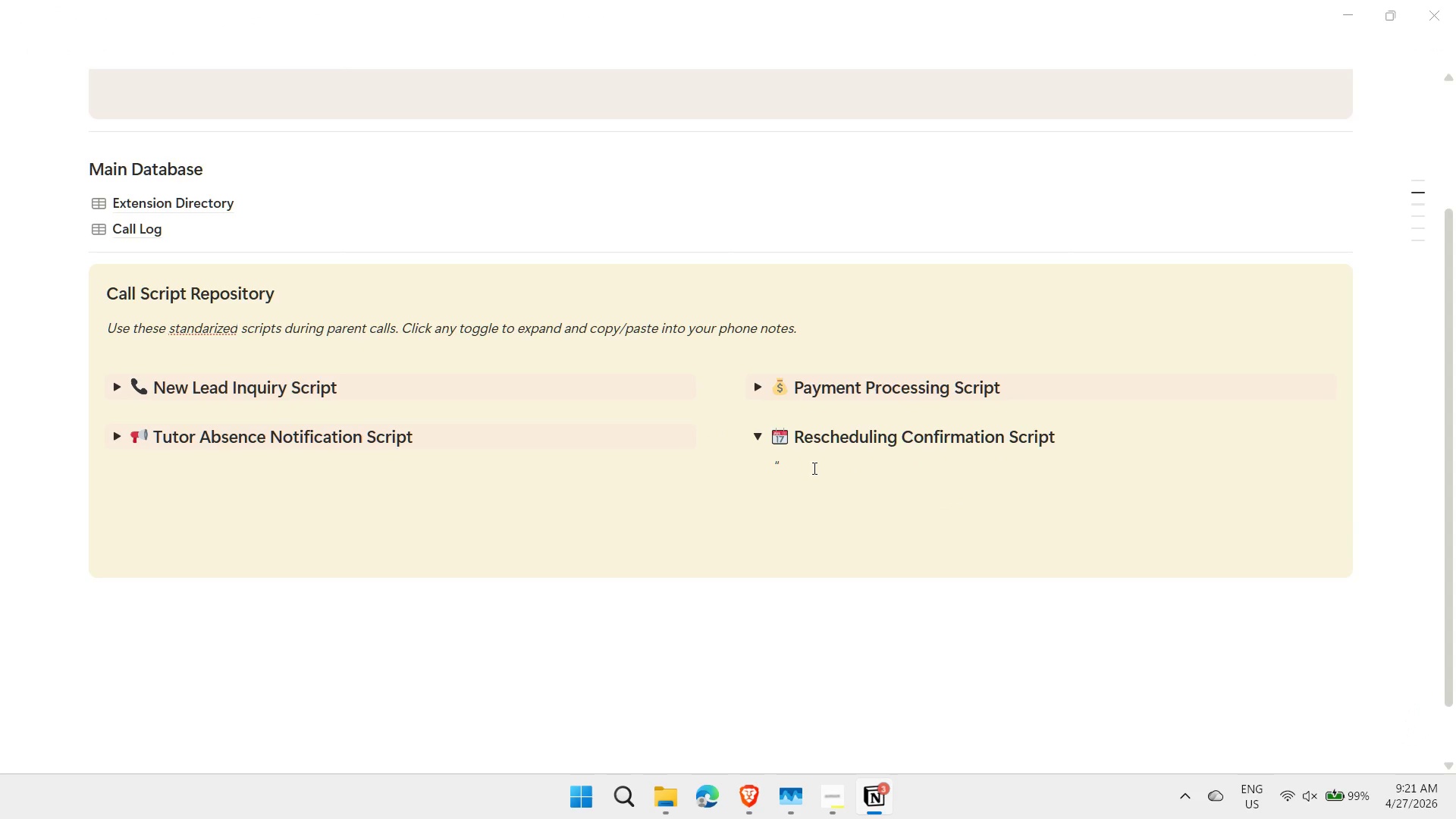 
type(Great, I have rescheduleed)
key(Backspace)
key(Backspace)
type(d [ )
key(Backspace)
type(Student Name]'s session with [Tutor Name] for [New date/tim)
key(Backspace)
key(Backspace)
type(time)
key(Backspace)
key(Backspace)
key(Backspace)
key(Backspace)
type(ime]. You'dd)
key(Backspace)
key(Backspace)
type(ll receive a confirmation emailshortly.Thank you for your flec)
key(Backspace)
type(xibility.)
 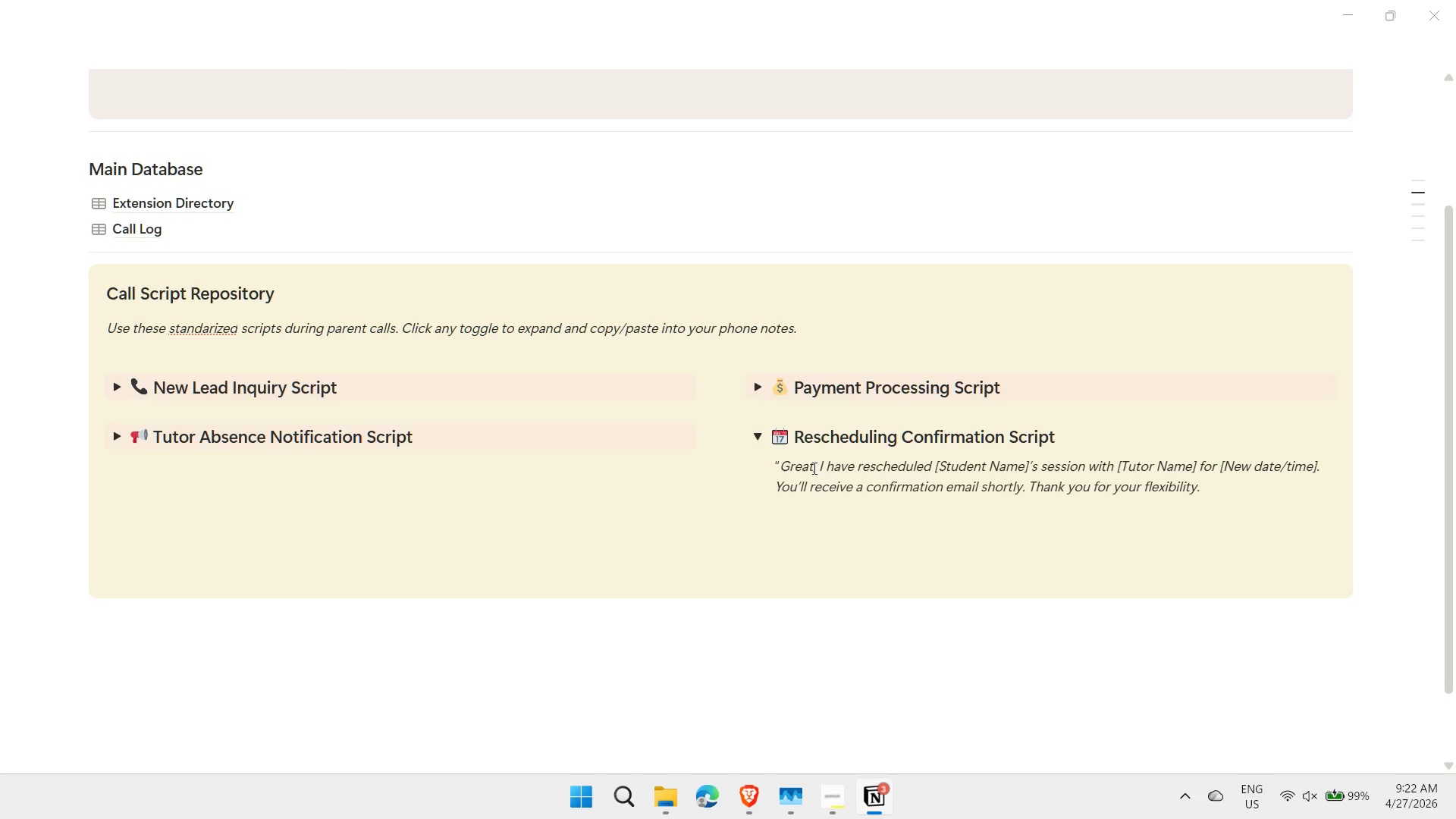 
left_click([757, 437])
 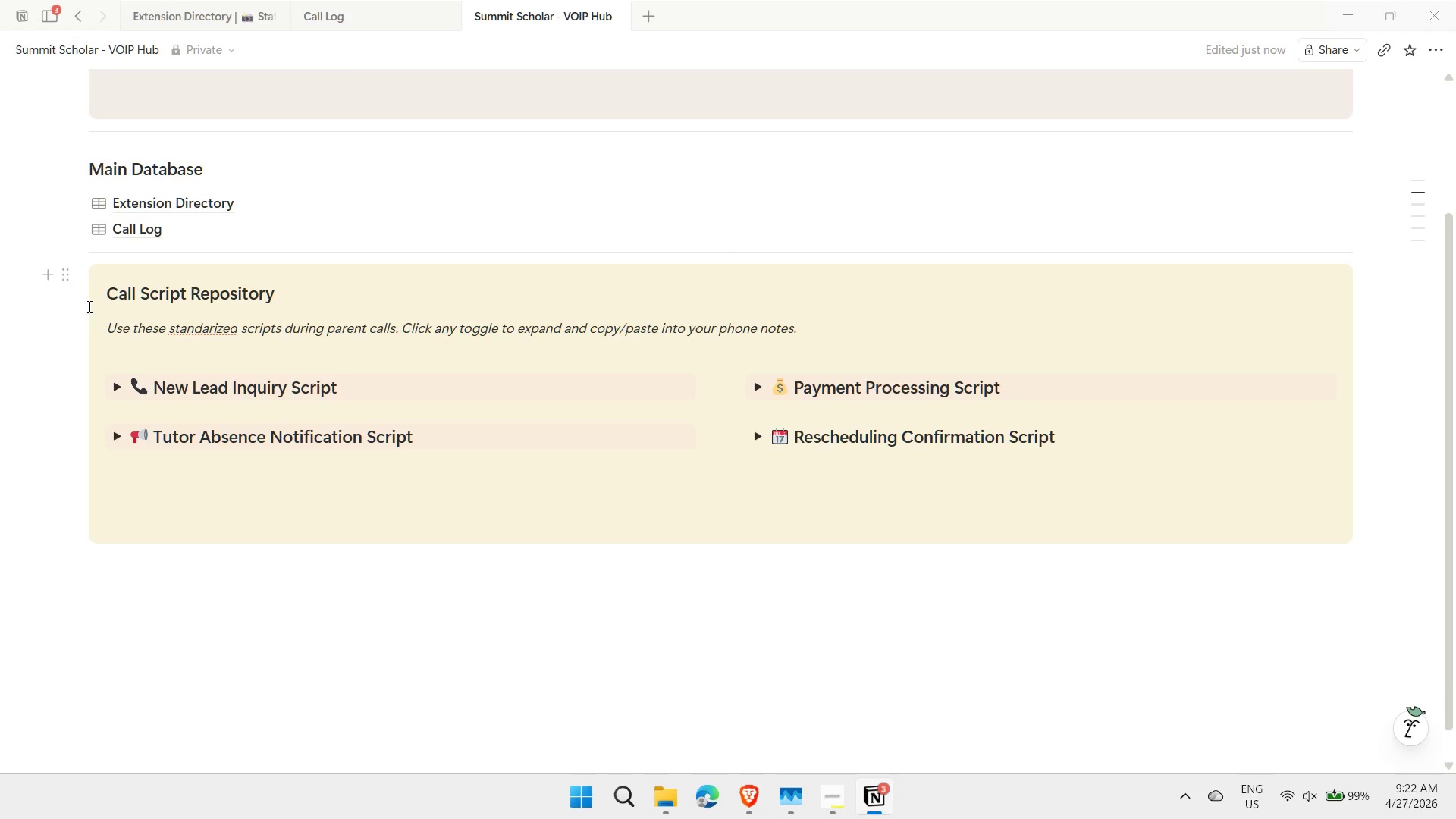 
wait(10.33)
 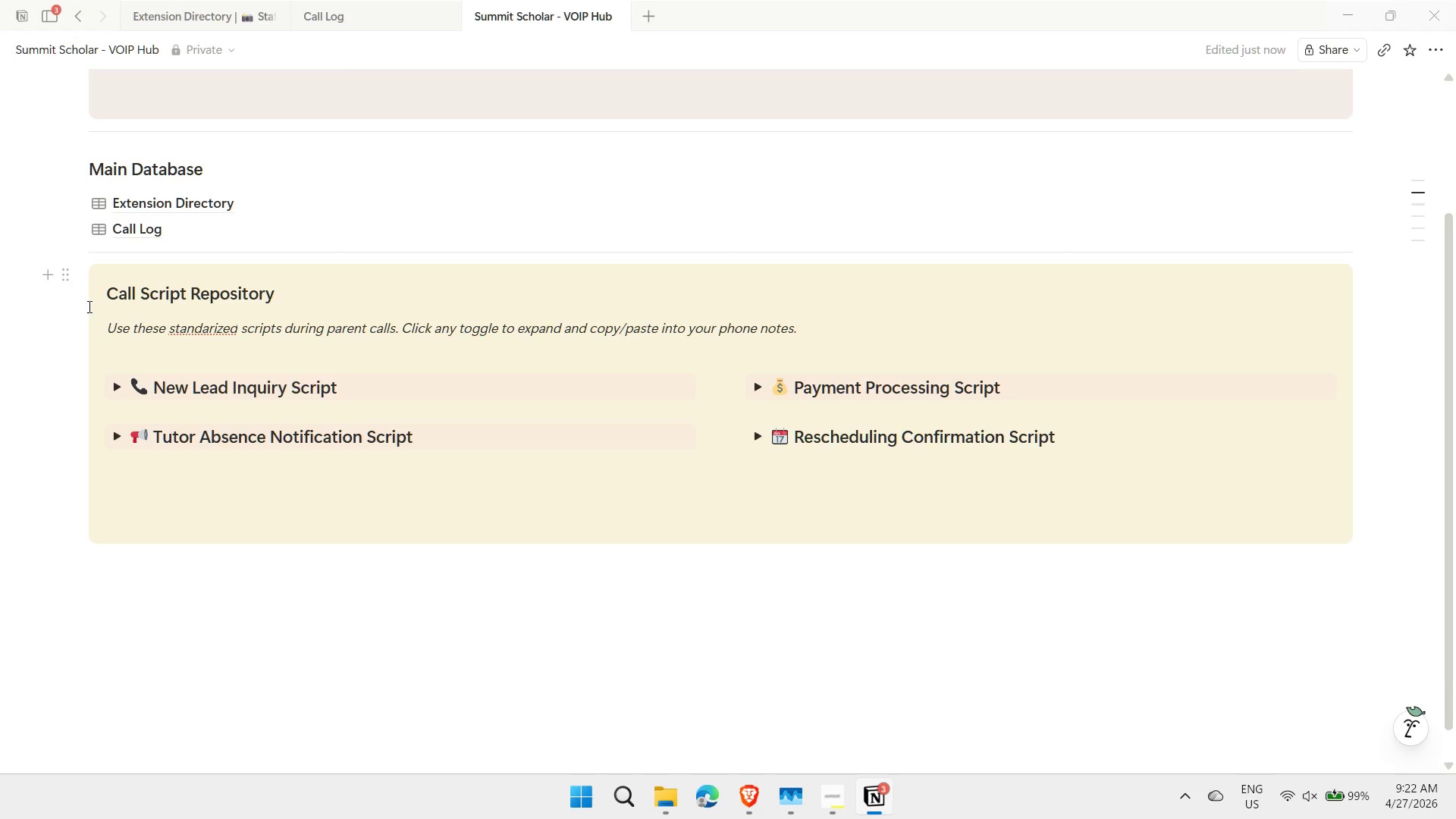 
left_click_drag(start_coordinate=[1449, 355], to_coordinate=[1453, 253])
 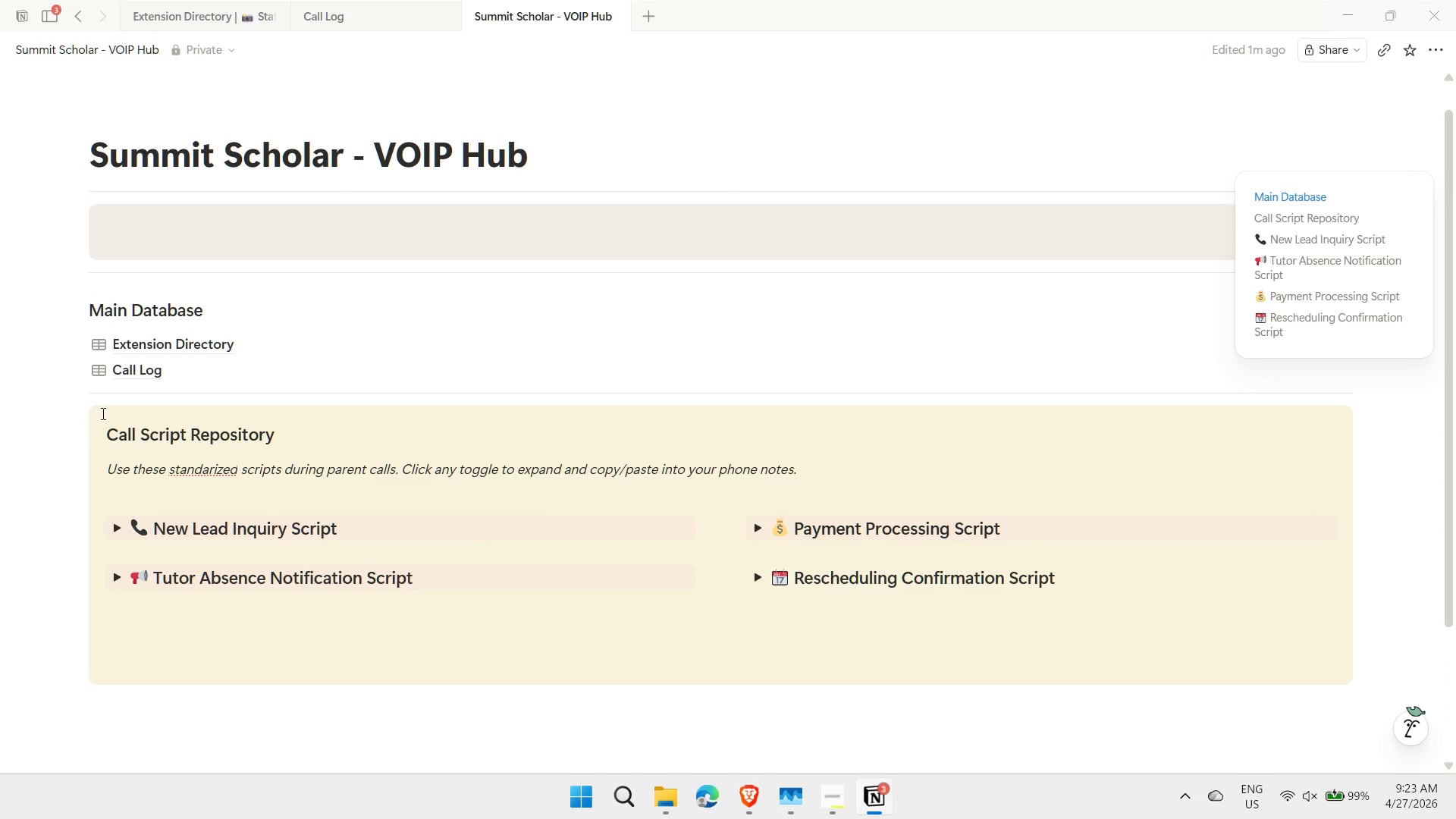 
left_click([72, 429])
 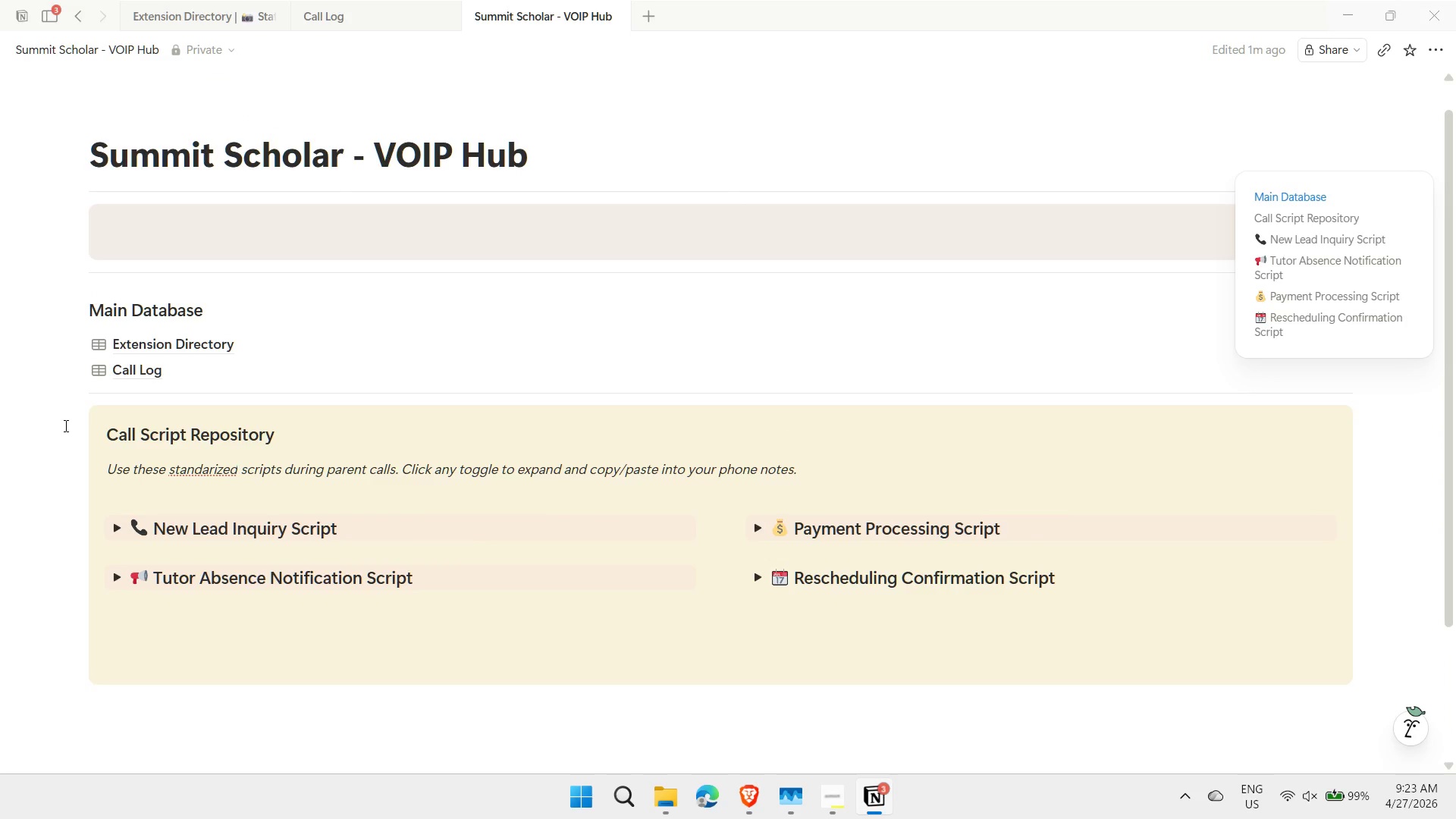 
left_click([64, 426])
 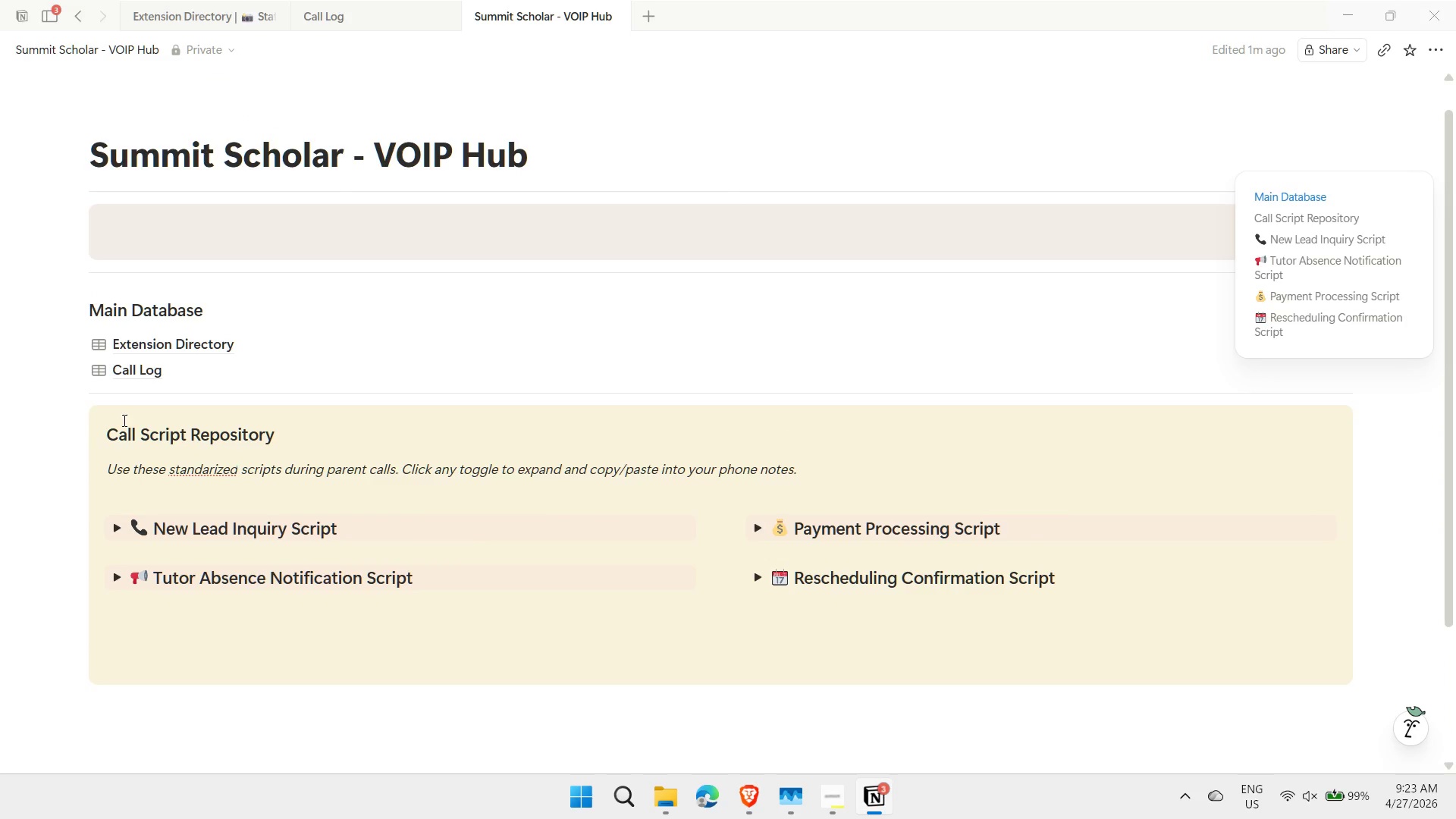 
left_click([127, 420])
 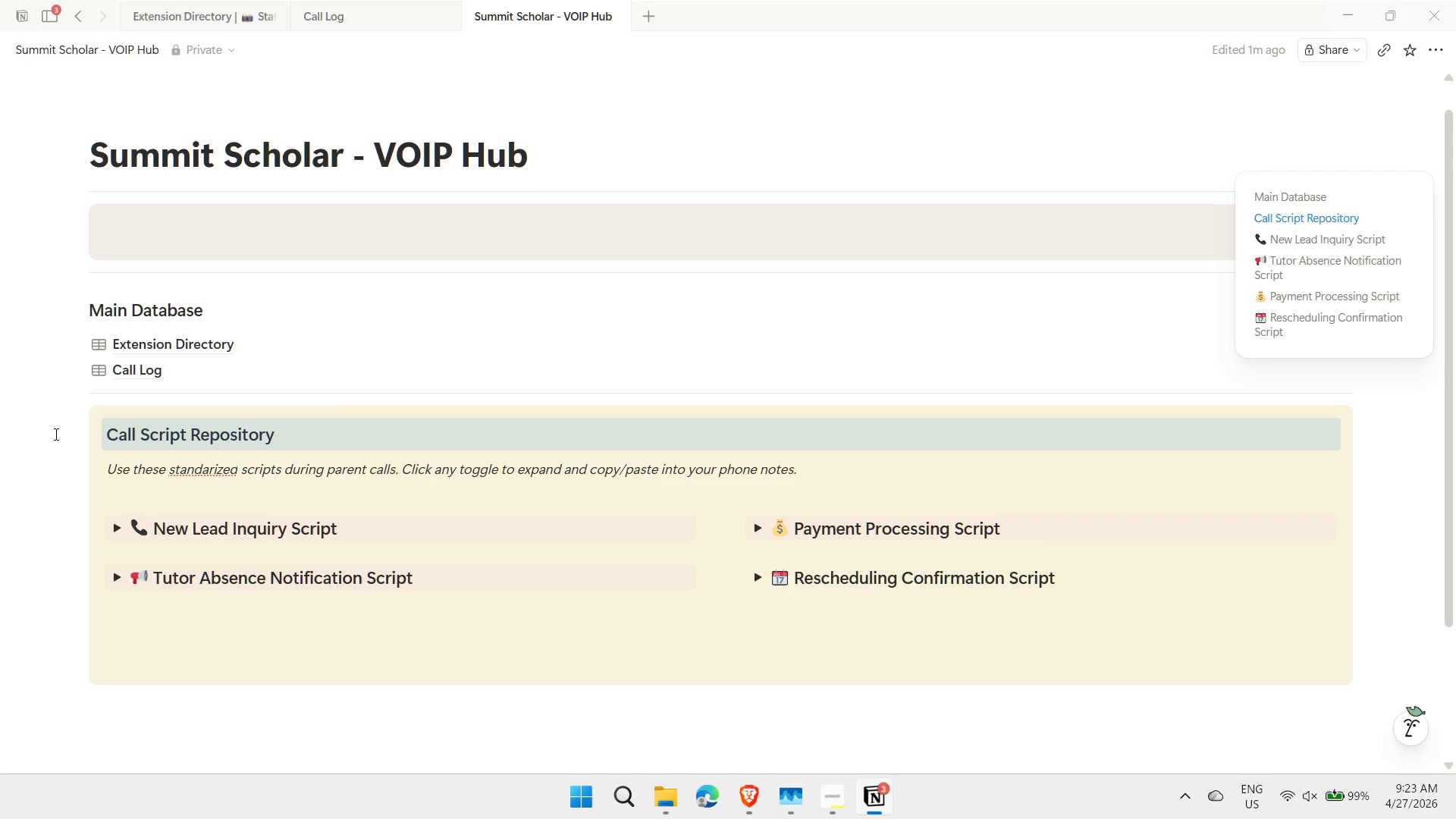 
left_click([57, 434])
 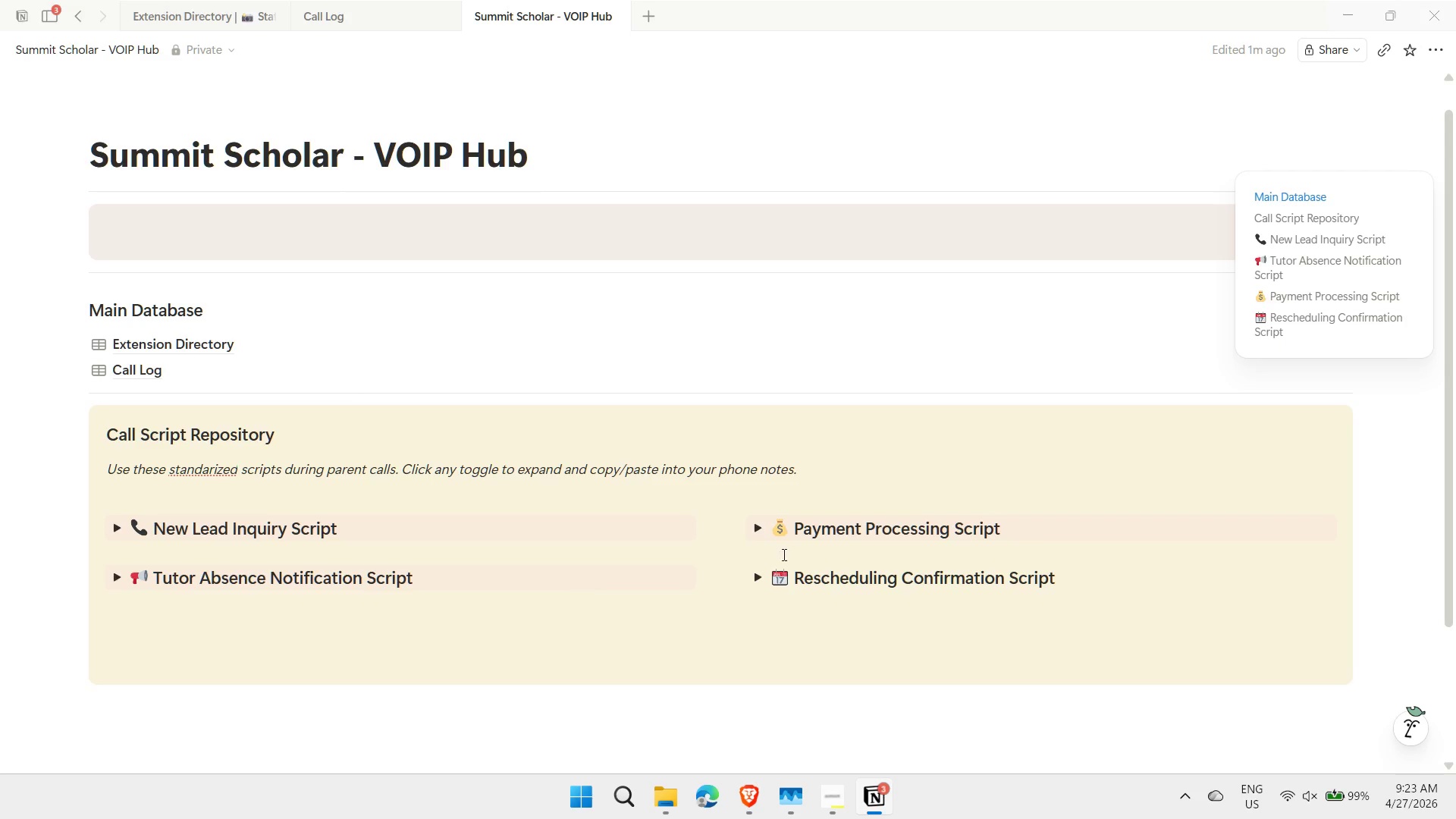 
left_click([728, 650])
 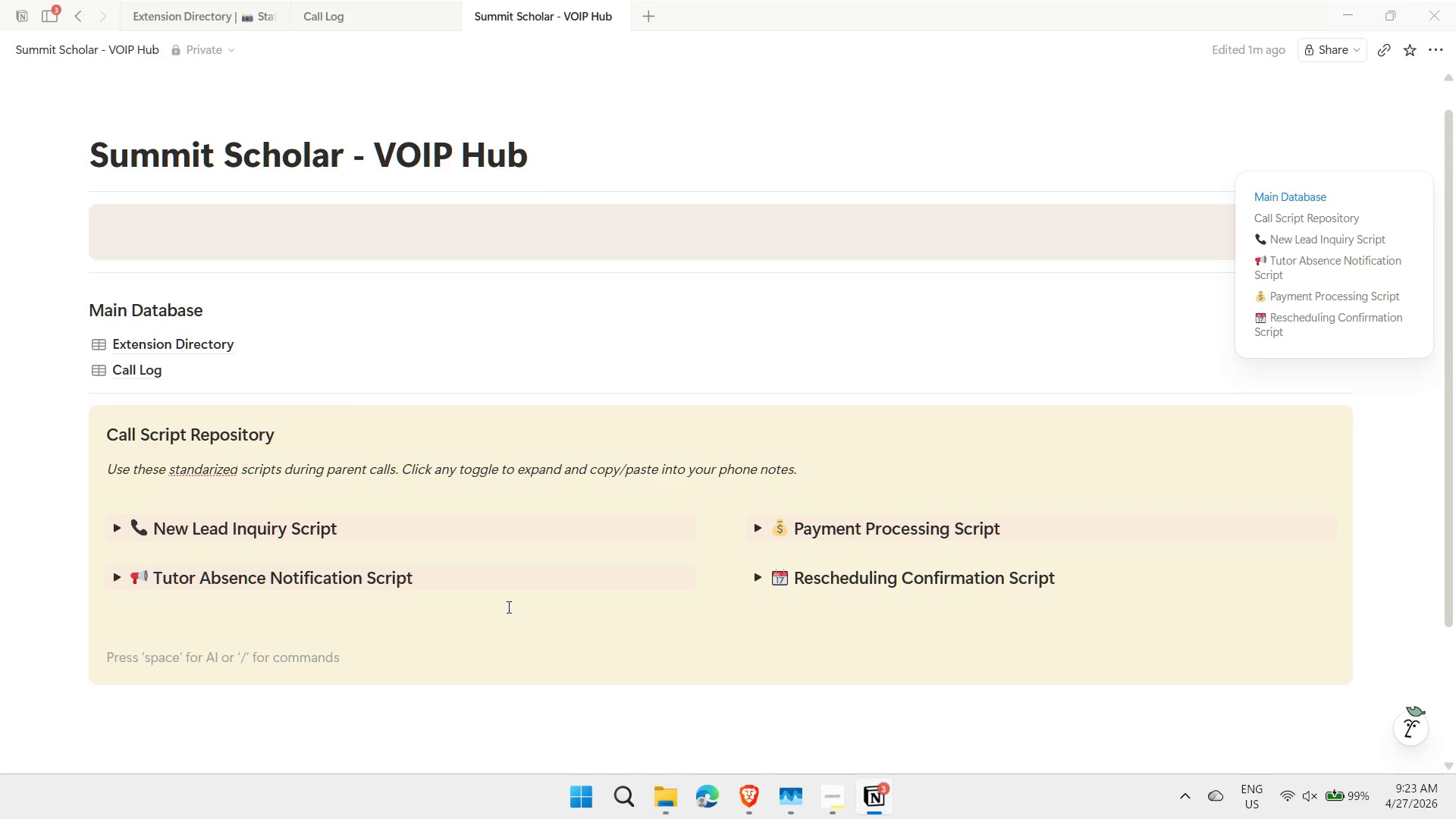 
key(Backspace)
 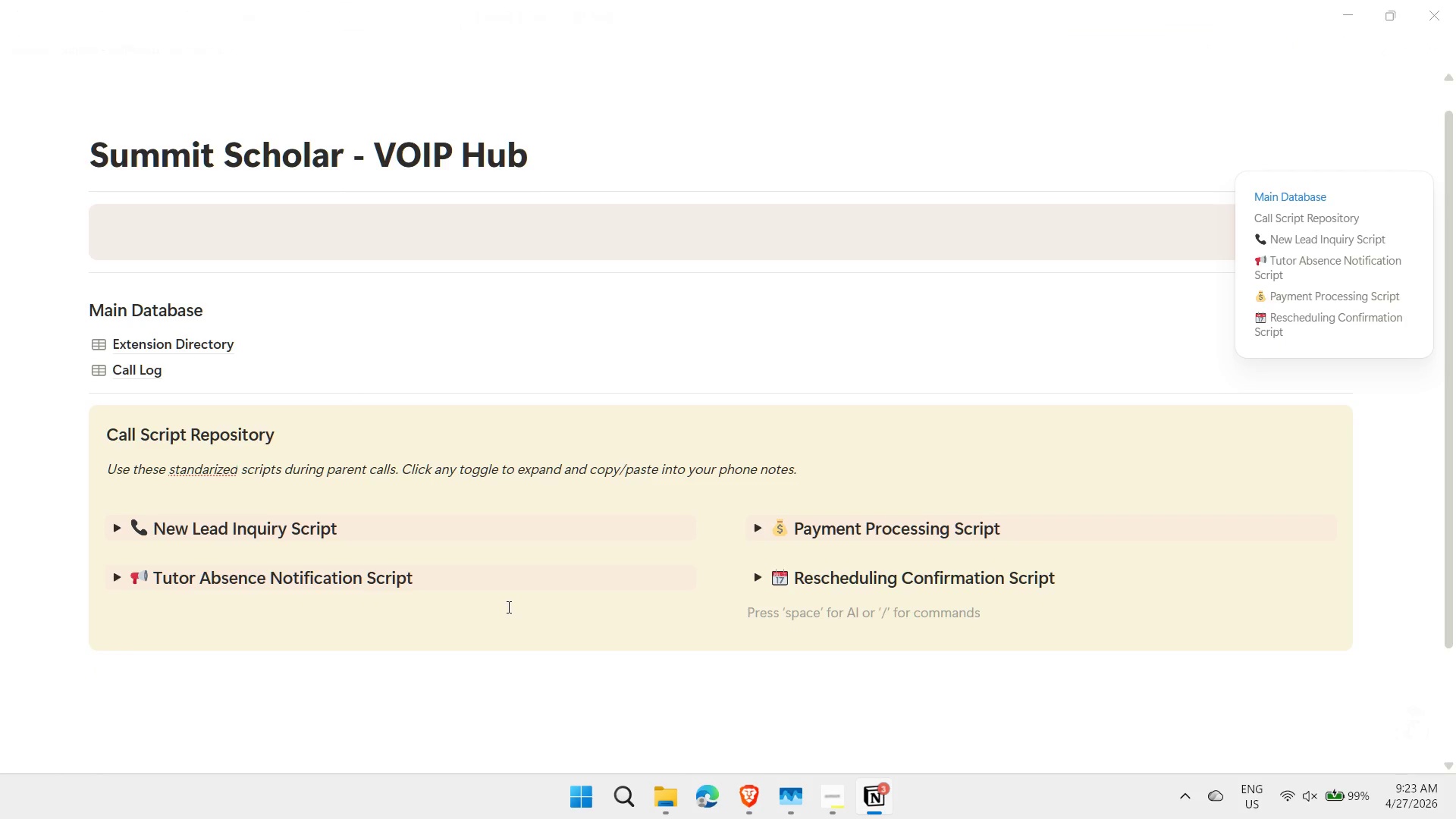 
key(Backspace)
 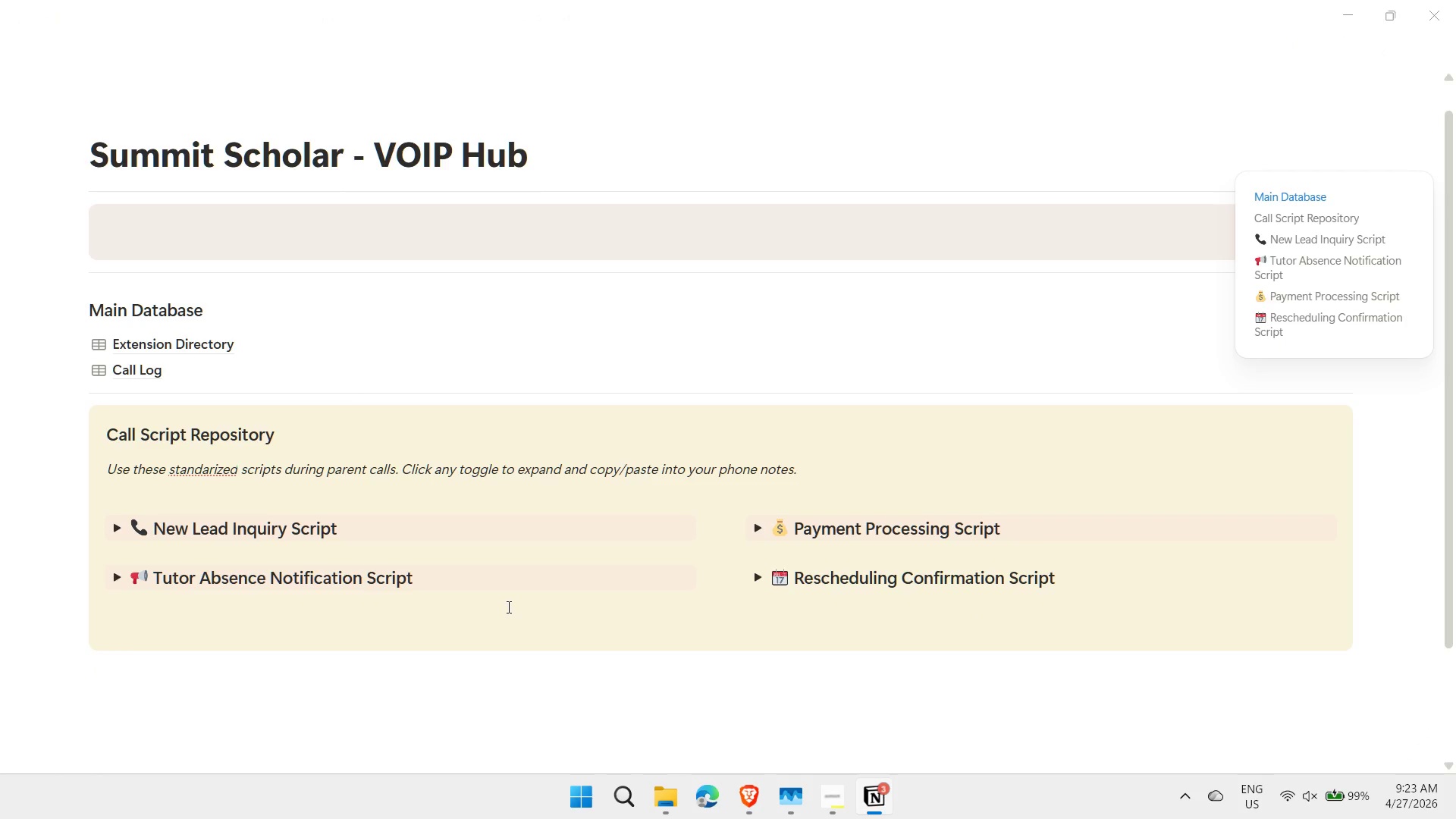 
key(Delete)
 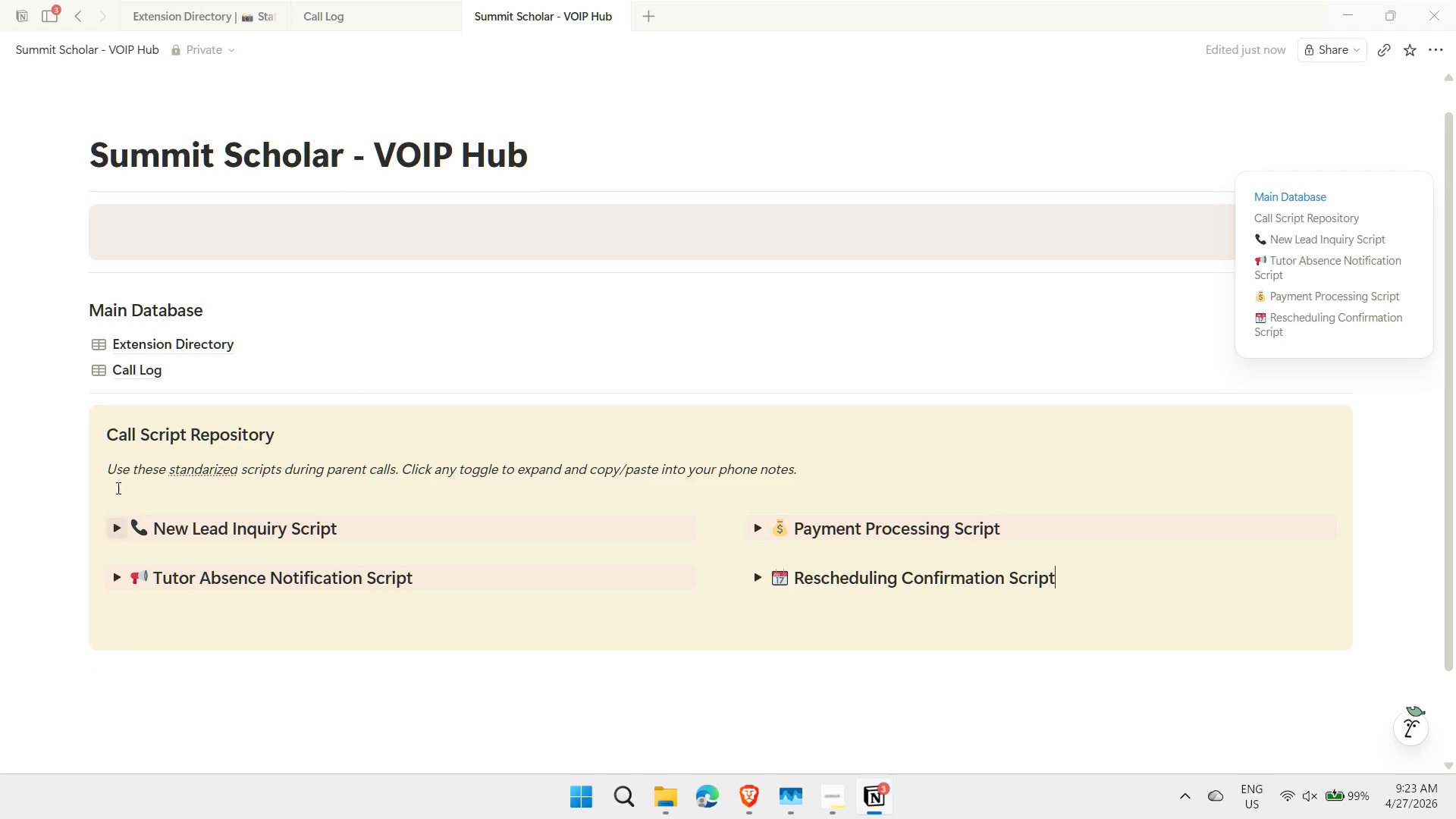 
left_click([86, 447])
 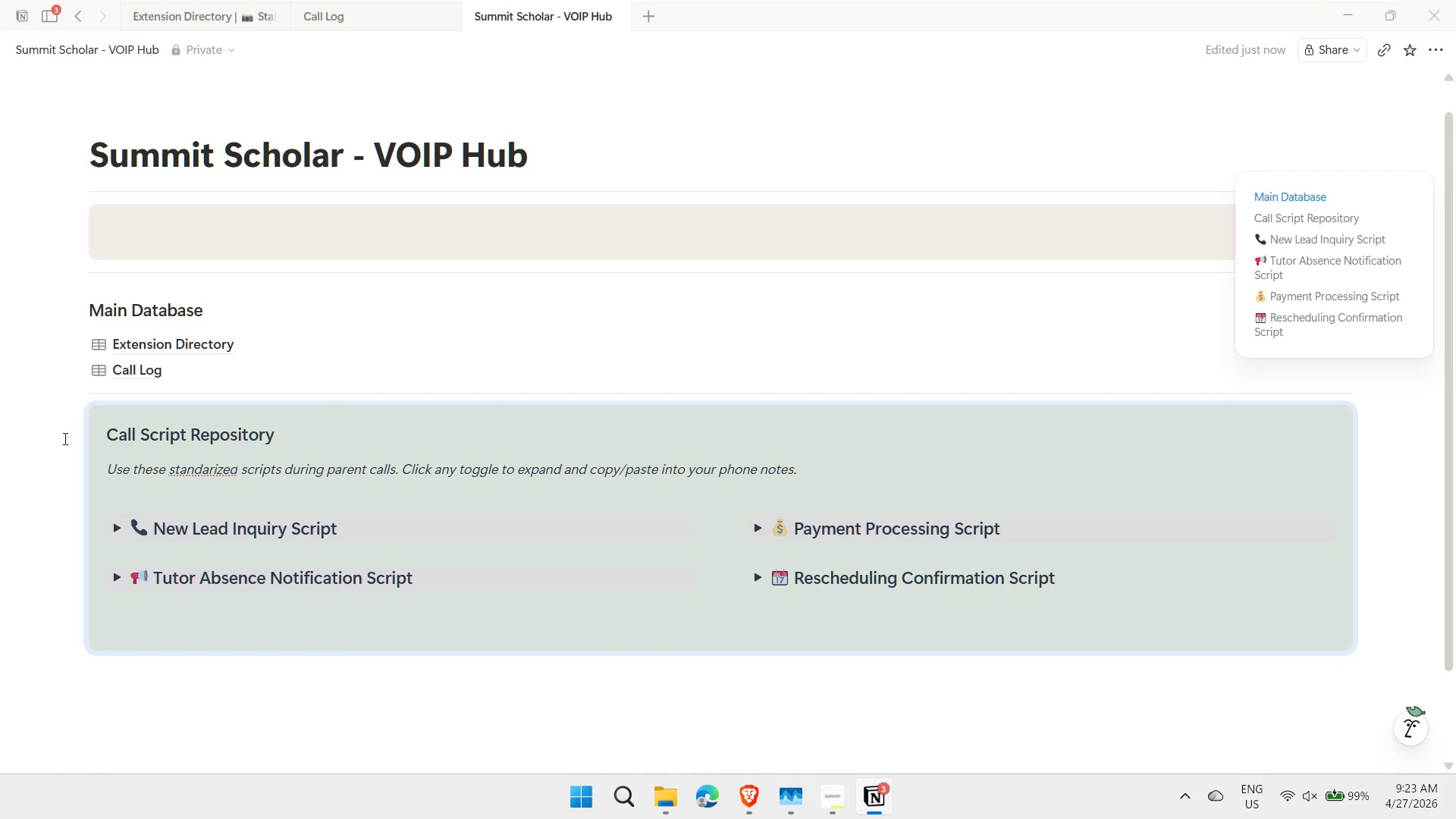 
left_click([55, 441])
 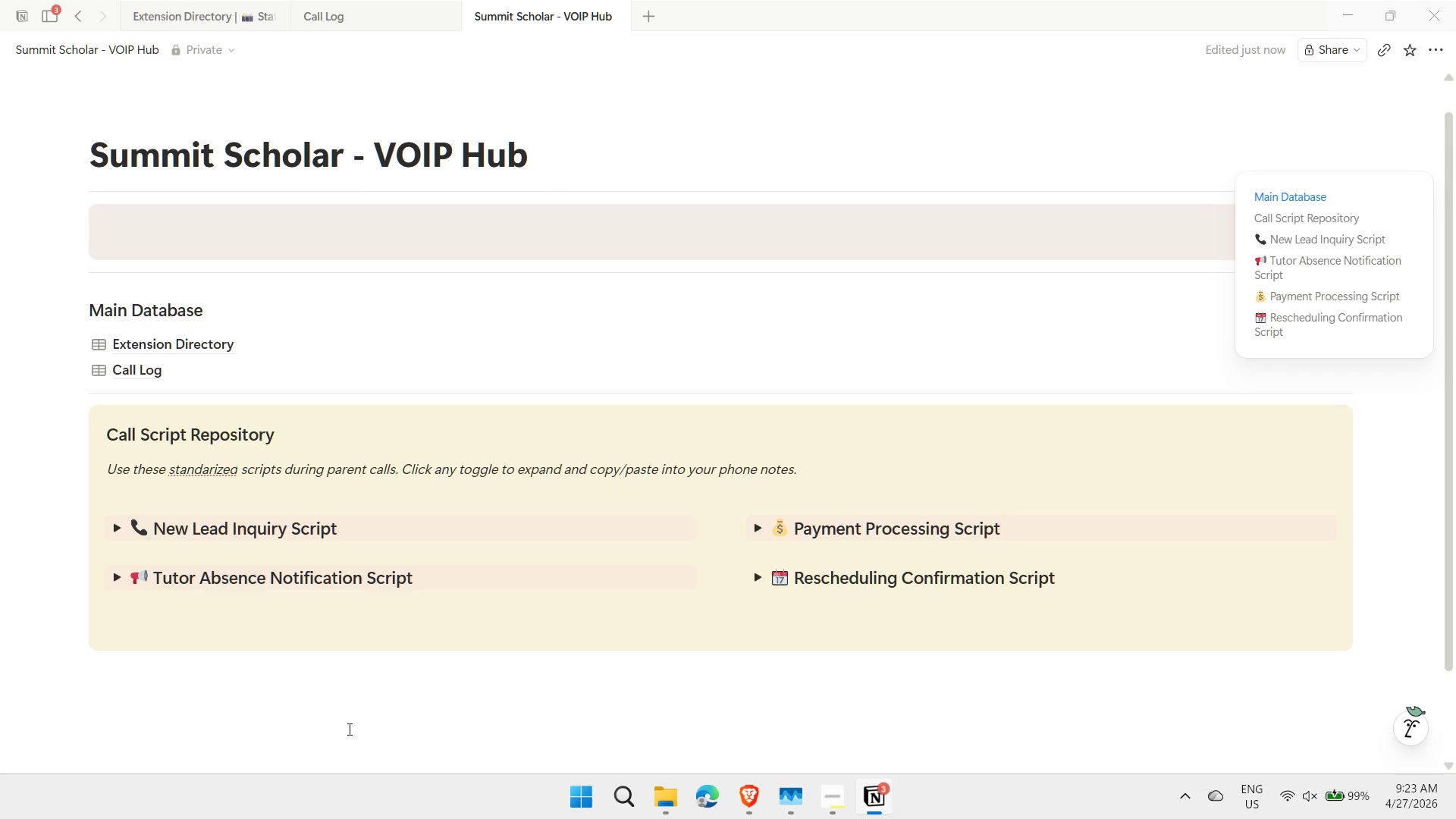 
left_click([421, 720])
 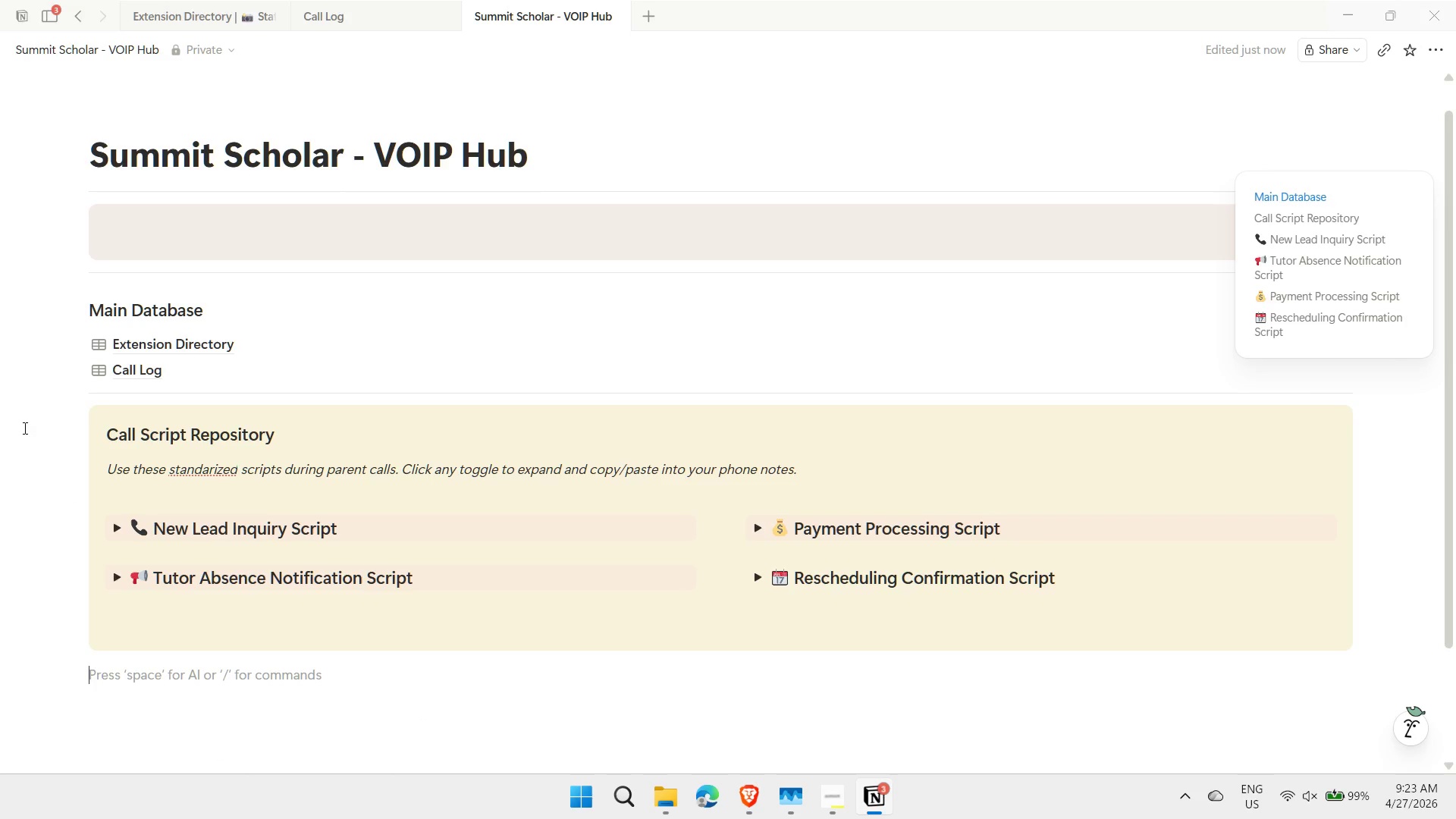 
left_click([124, 440])
 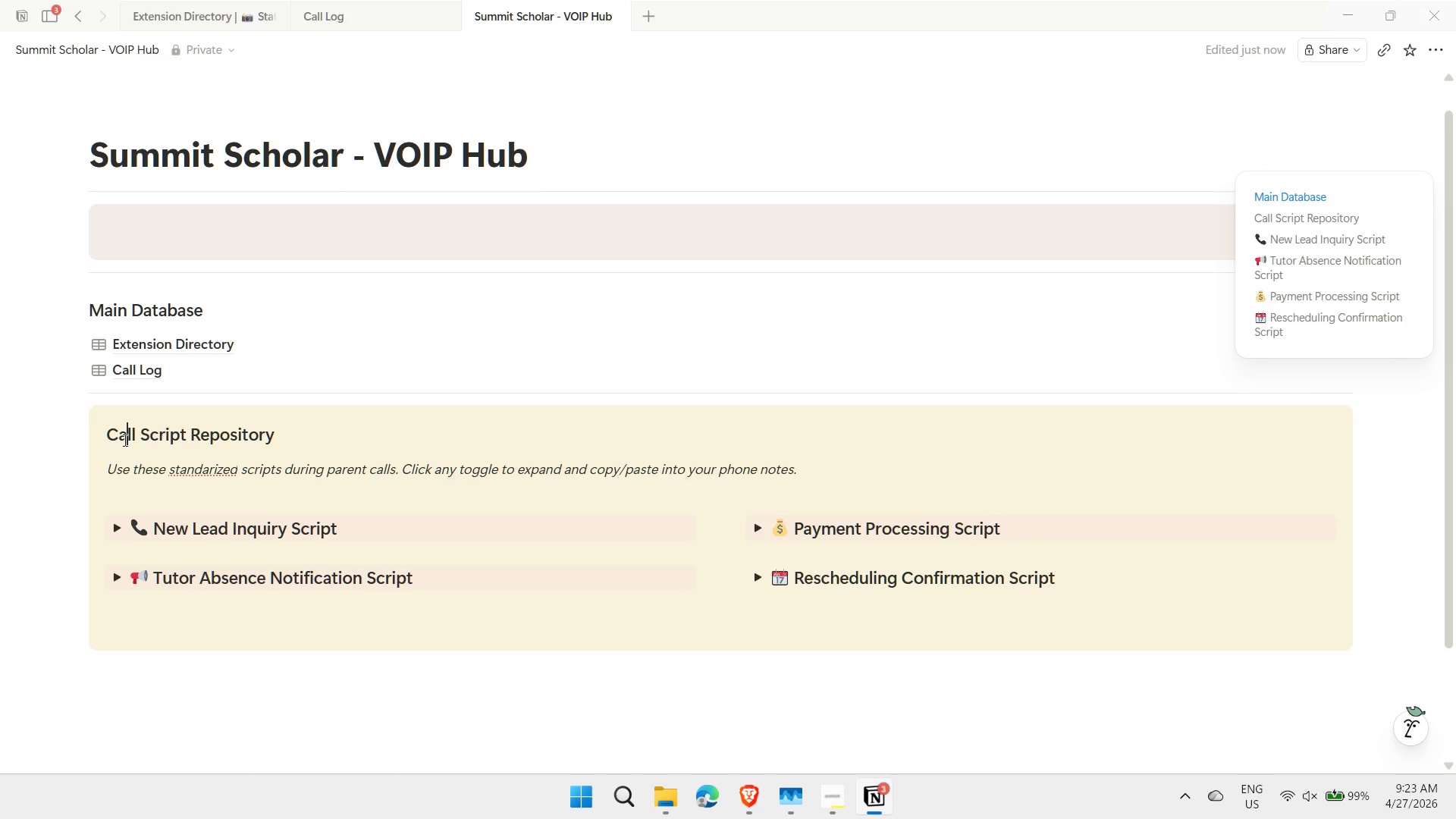 
wait(9.33)
 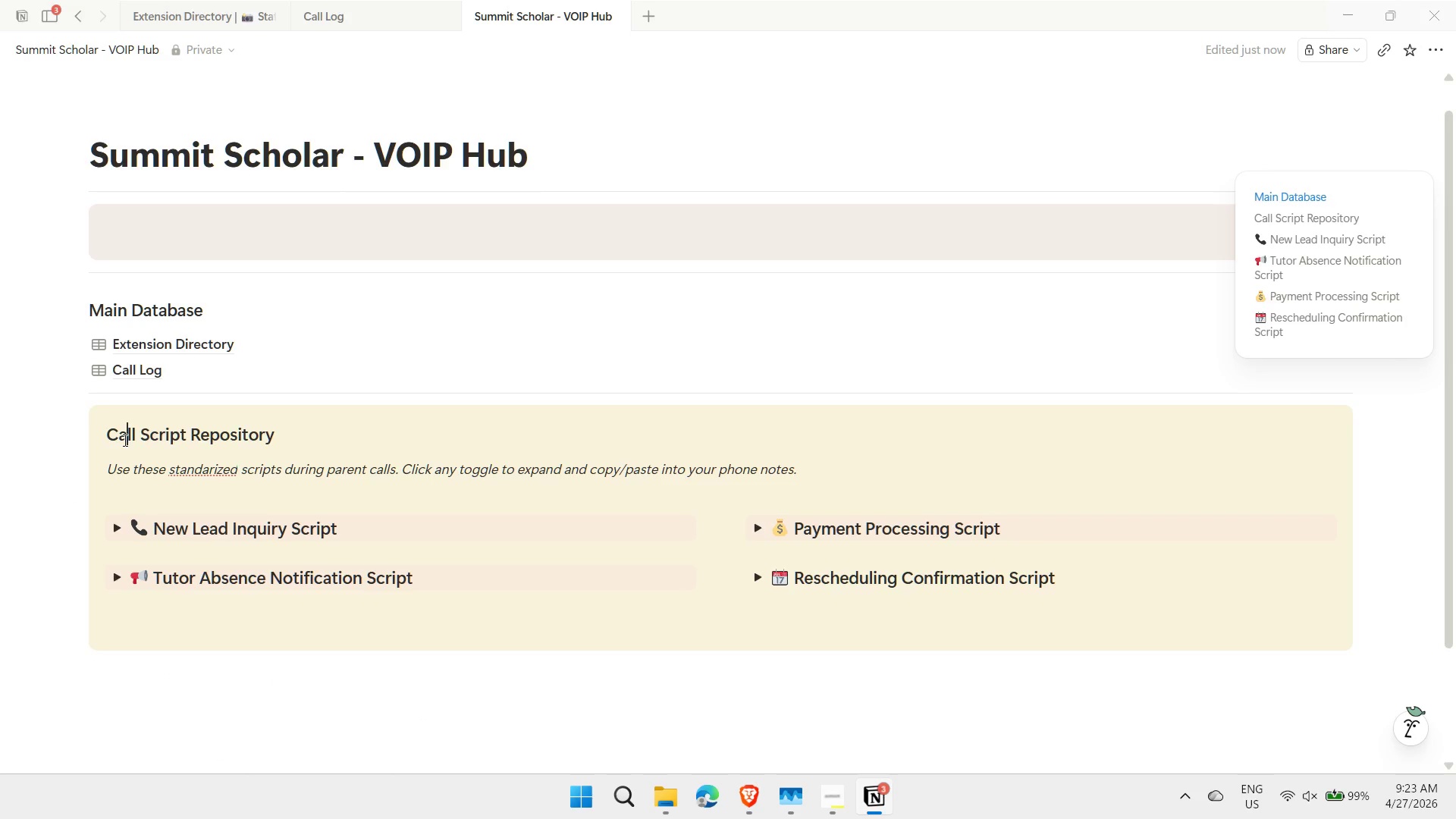 
left_click([67, 227])
 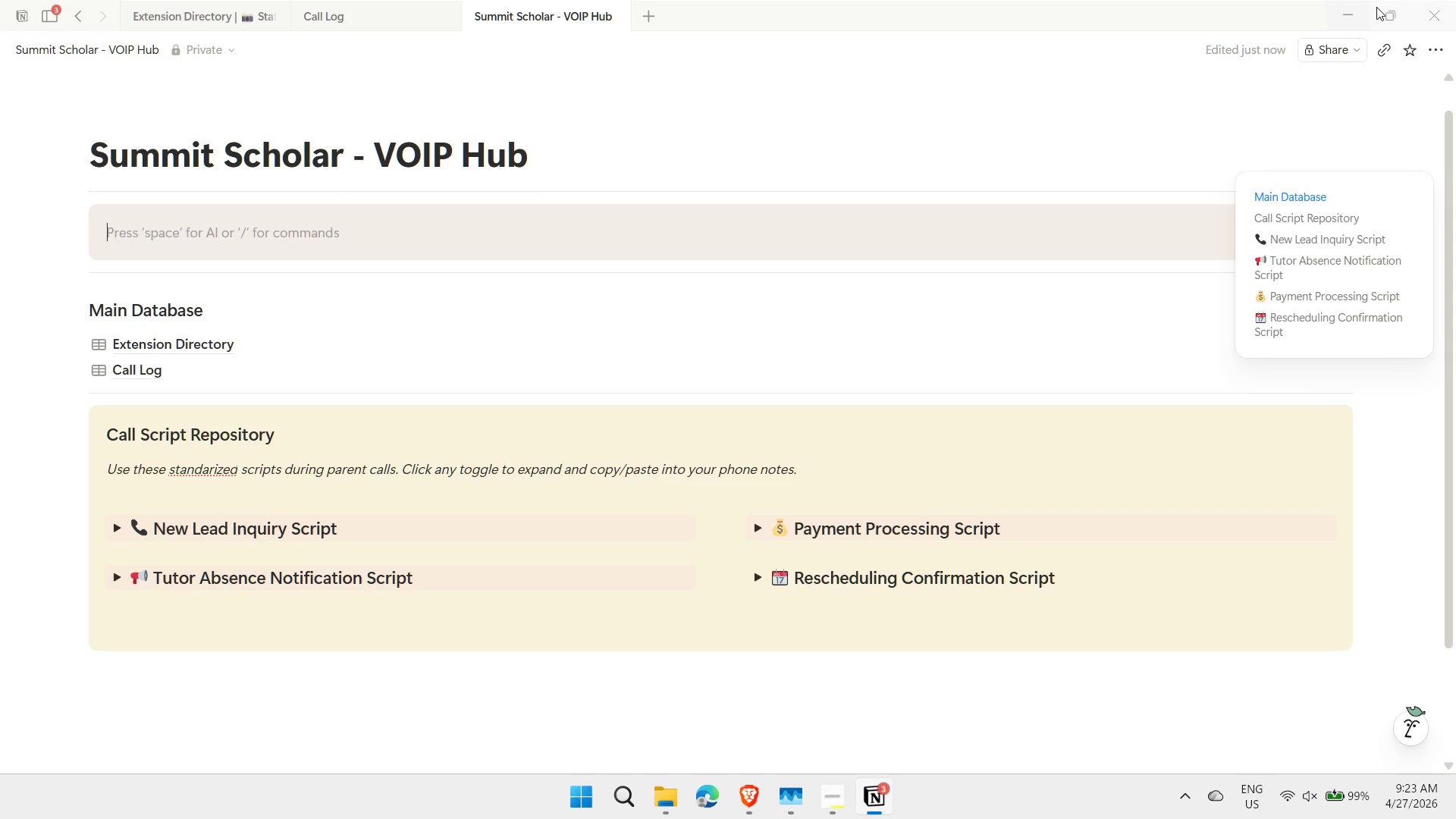 
left_click([1346, 16])